 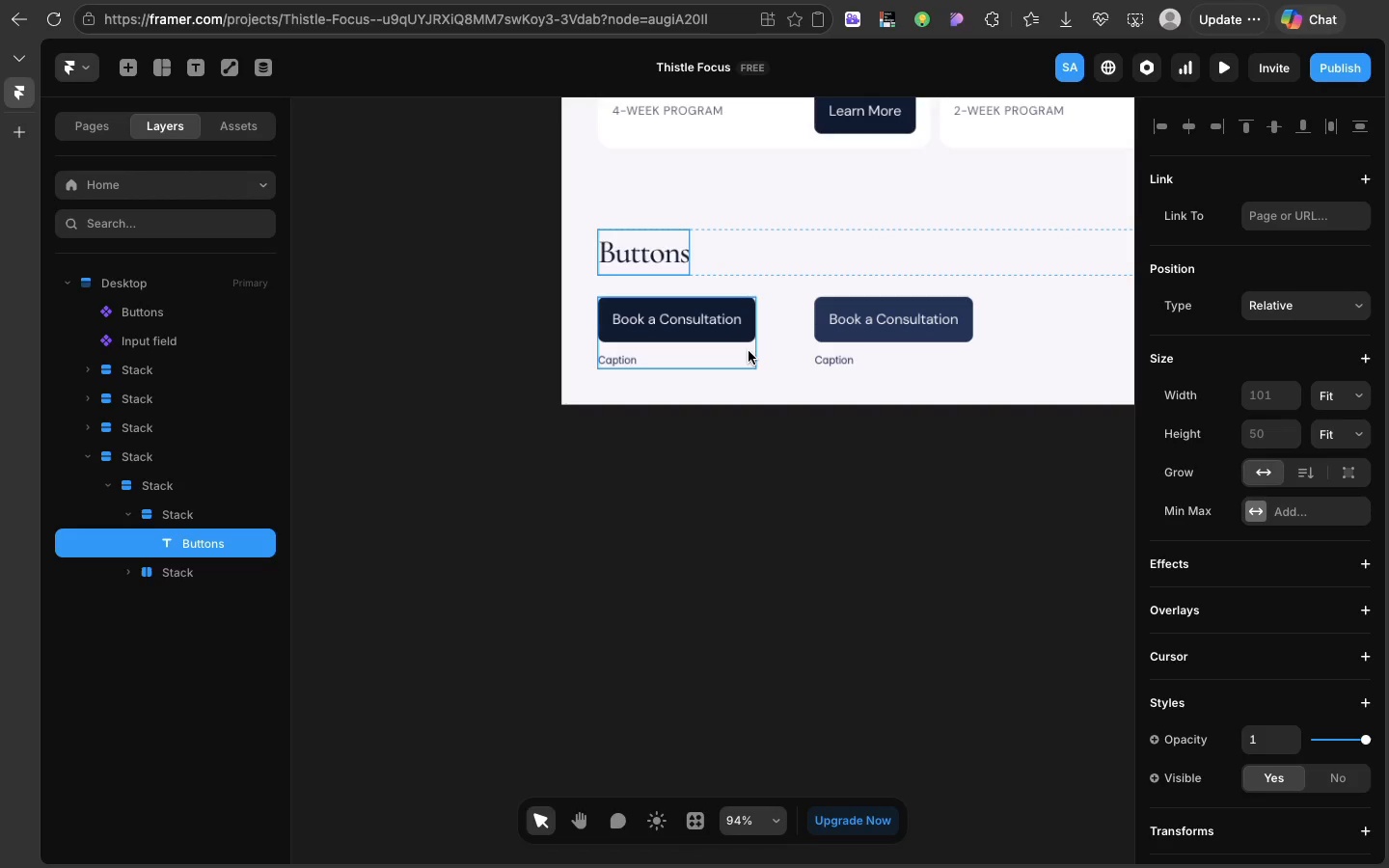 
left_click([749, 351])
 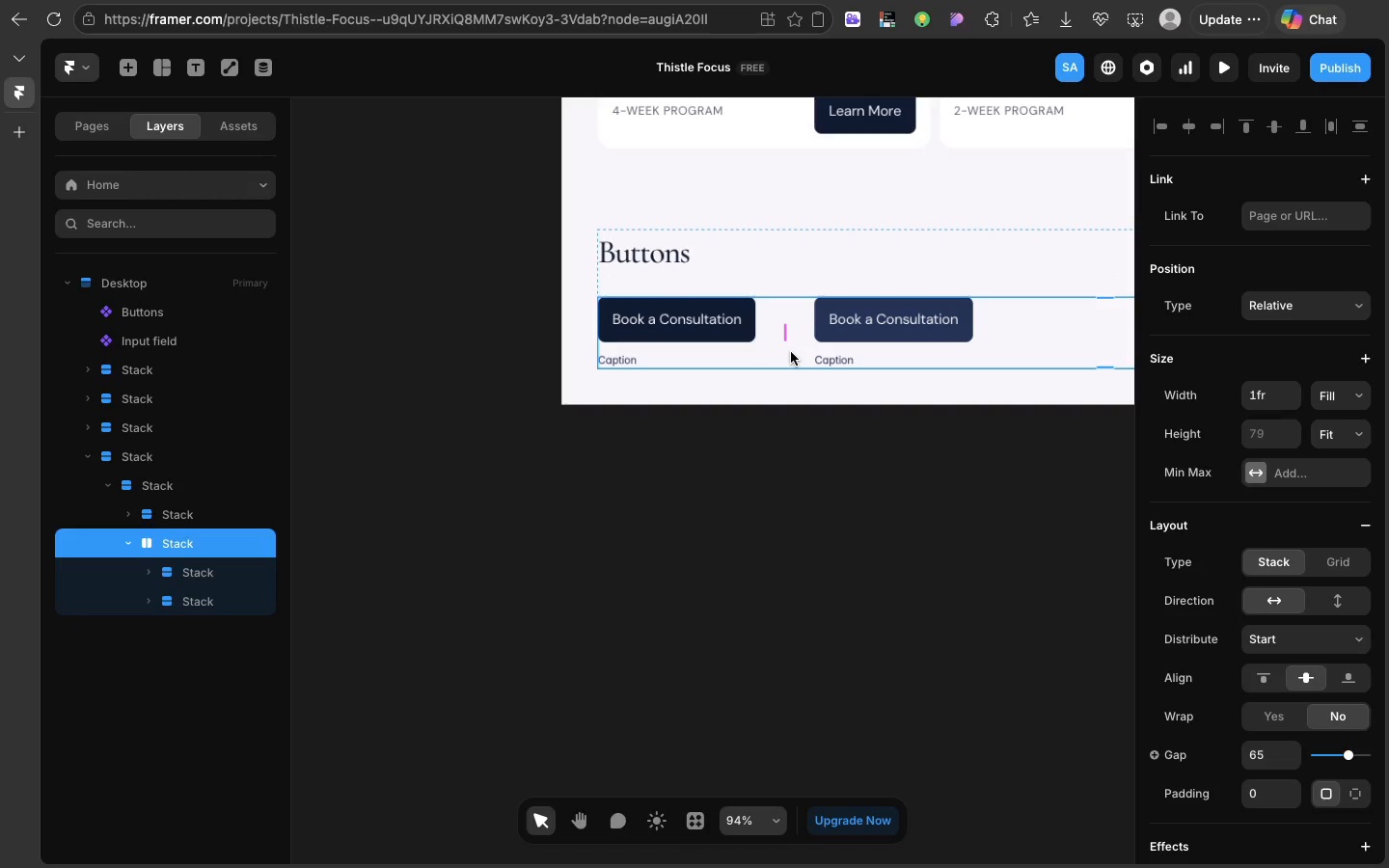 
left_click([791, 352])
 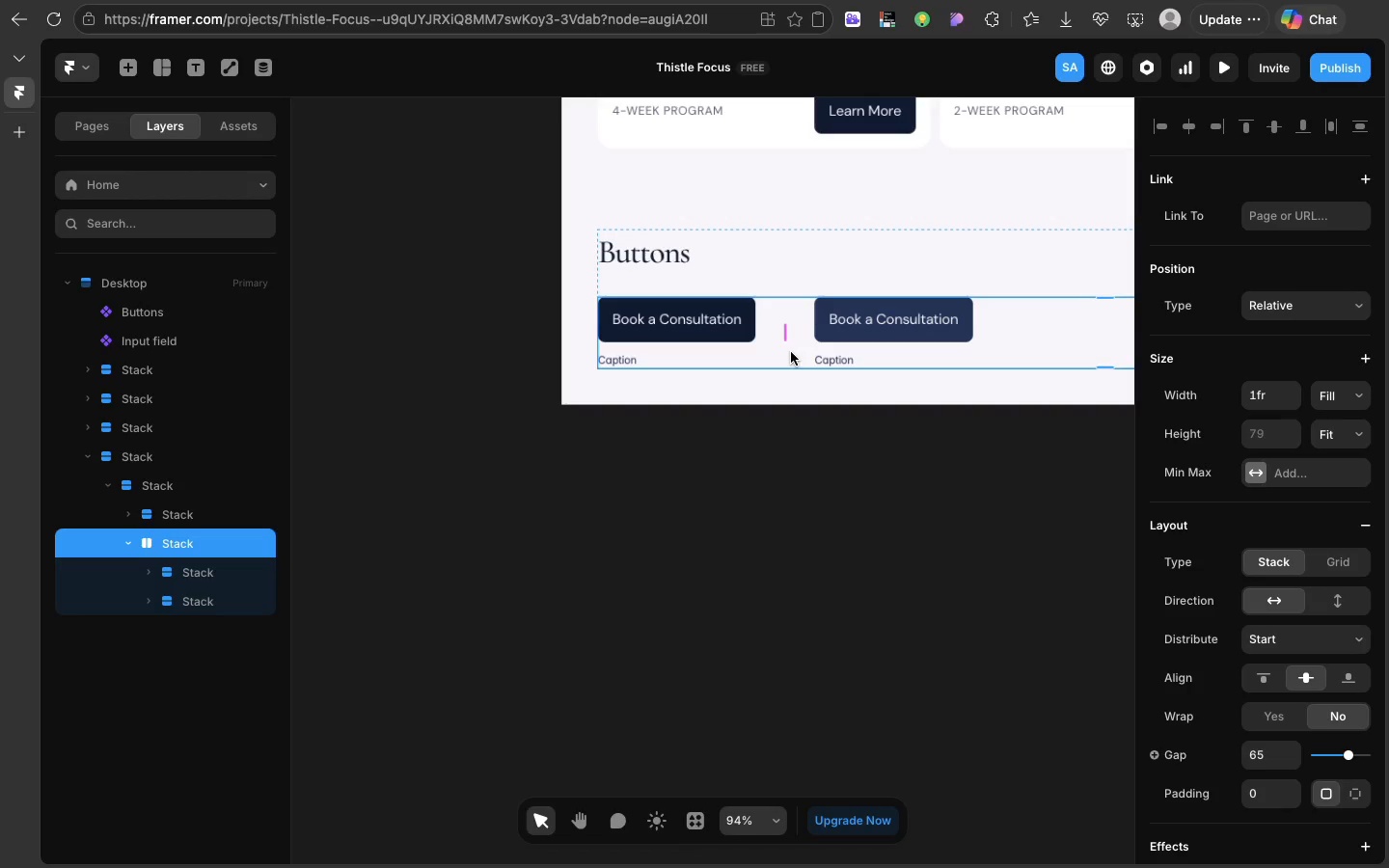 
scroll: coordinate [545, 110], scroll_direction: up, amount: 67.0
 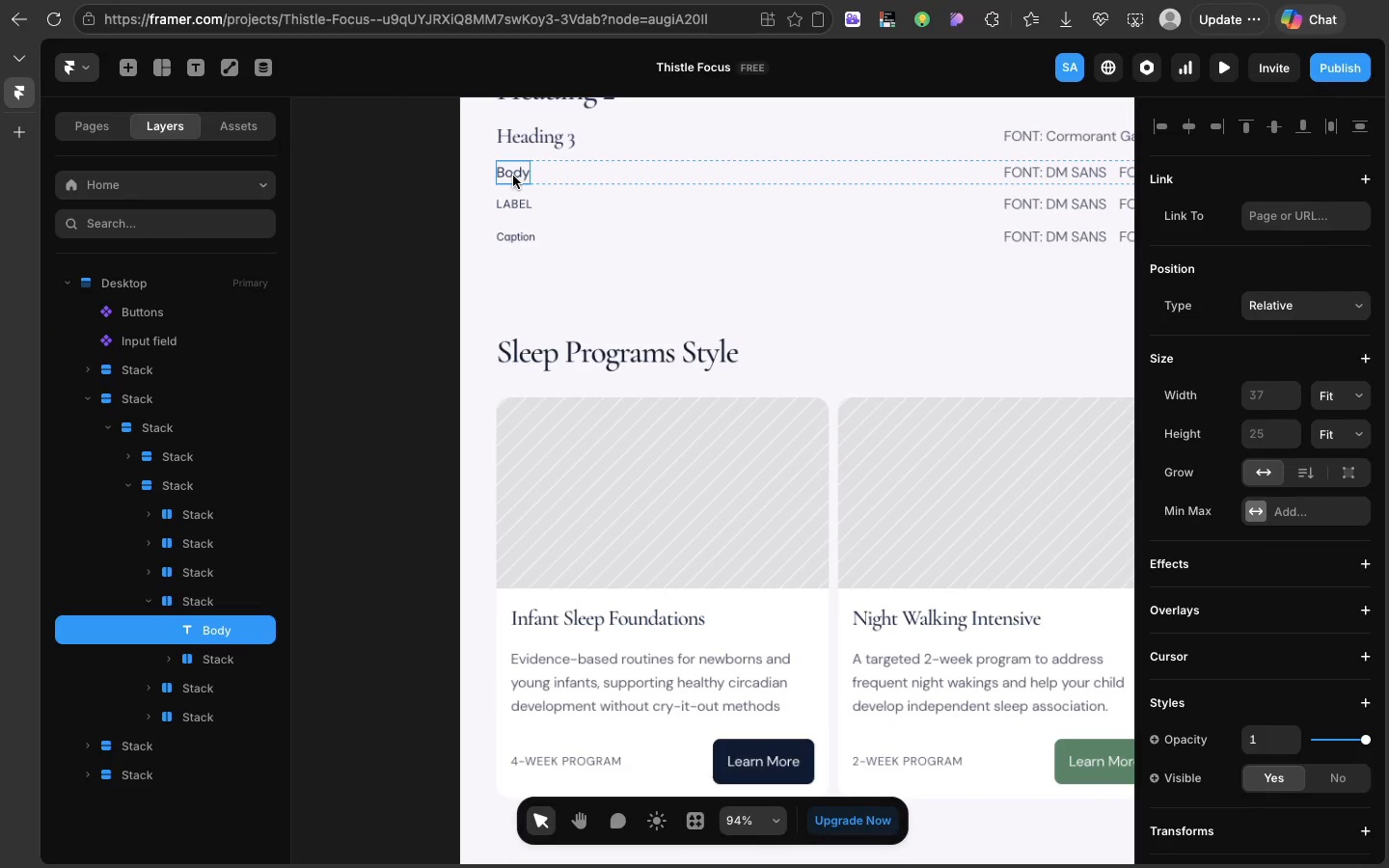 
left_click([513, 176])
 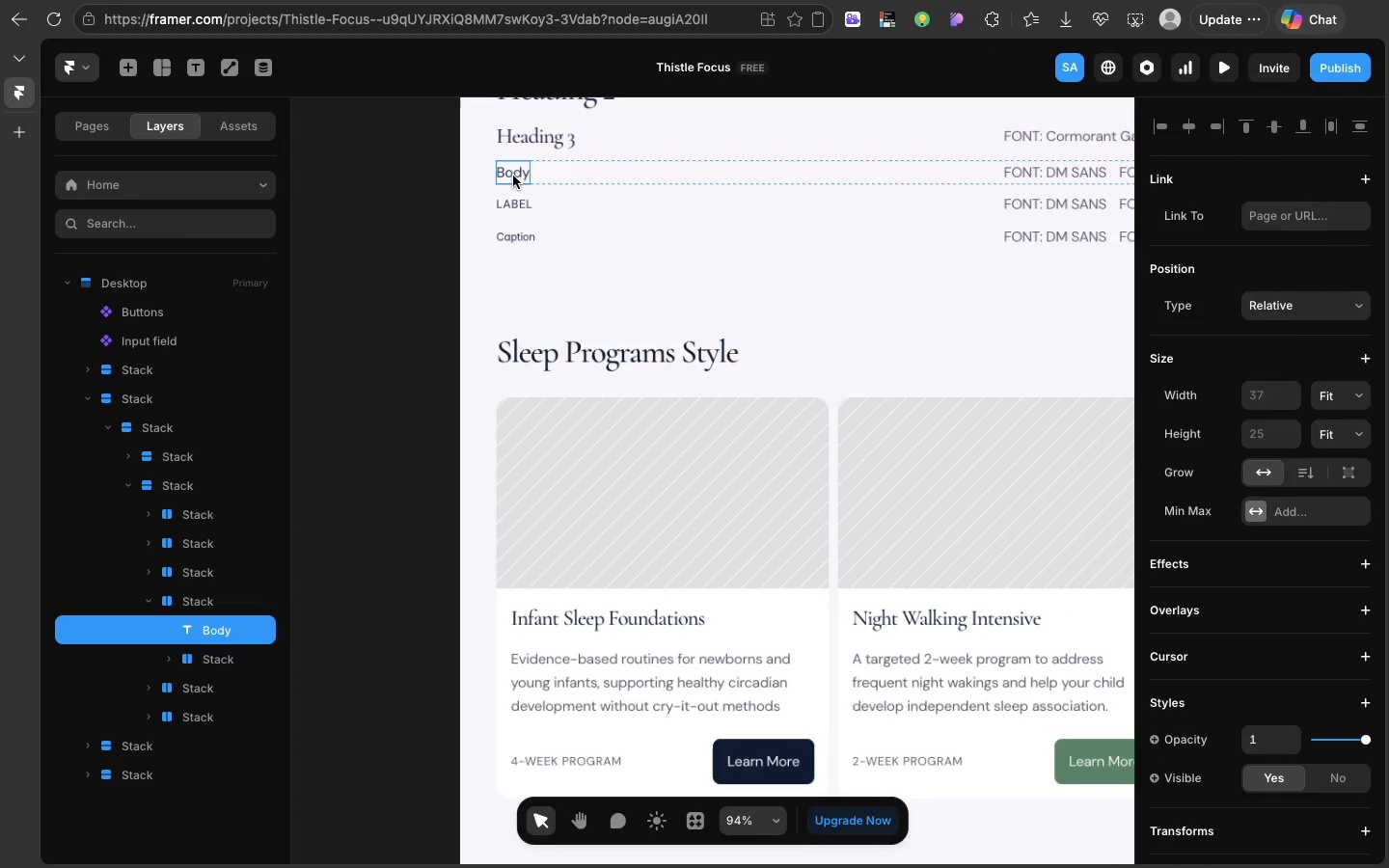 
key(Meta+C)
 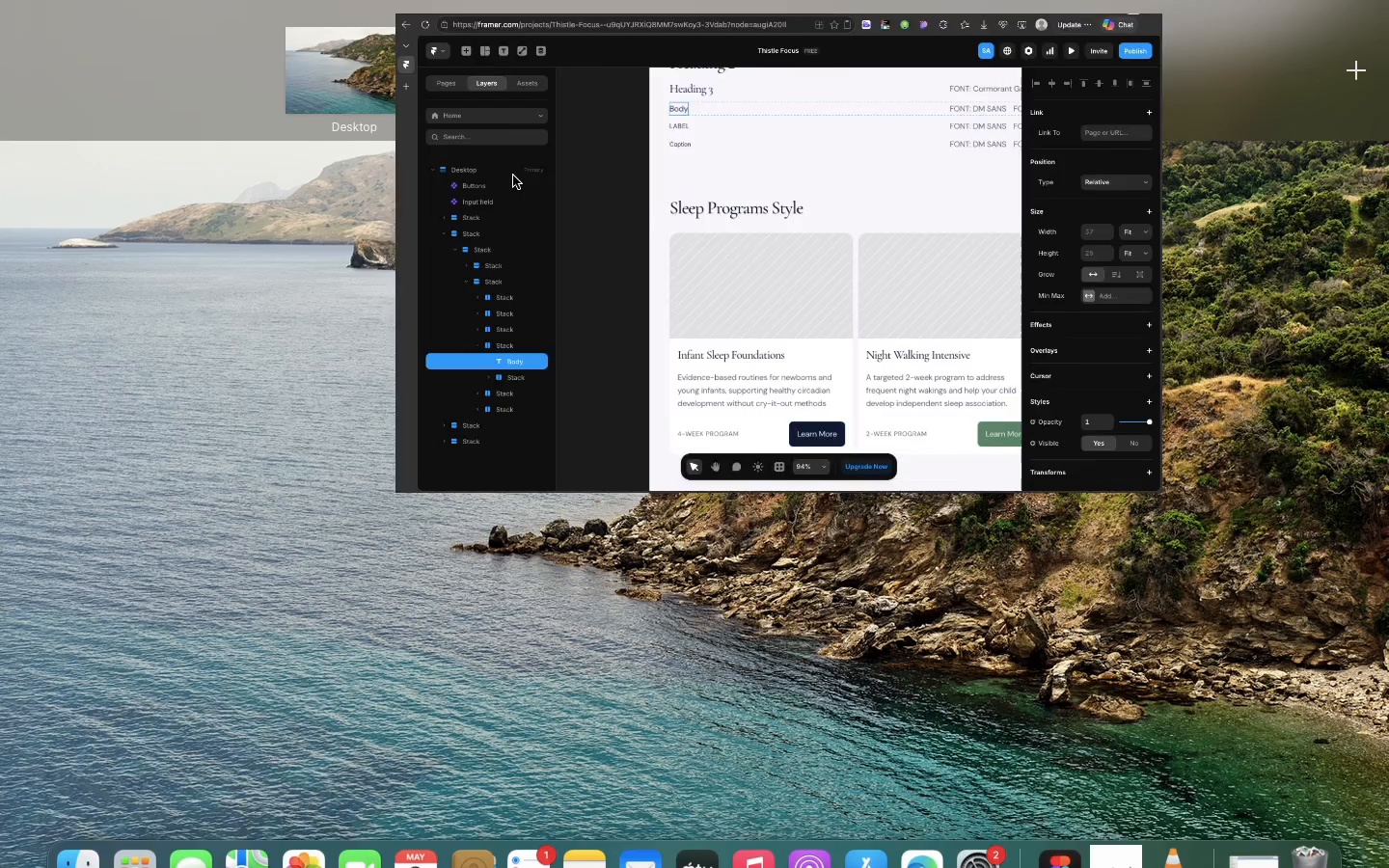 
mouse_move([844, 117])
 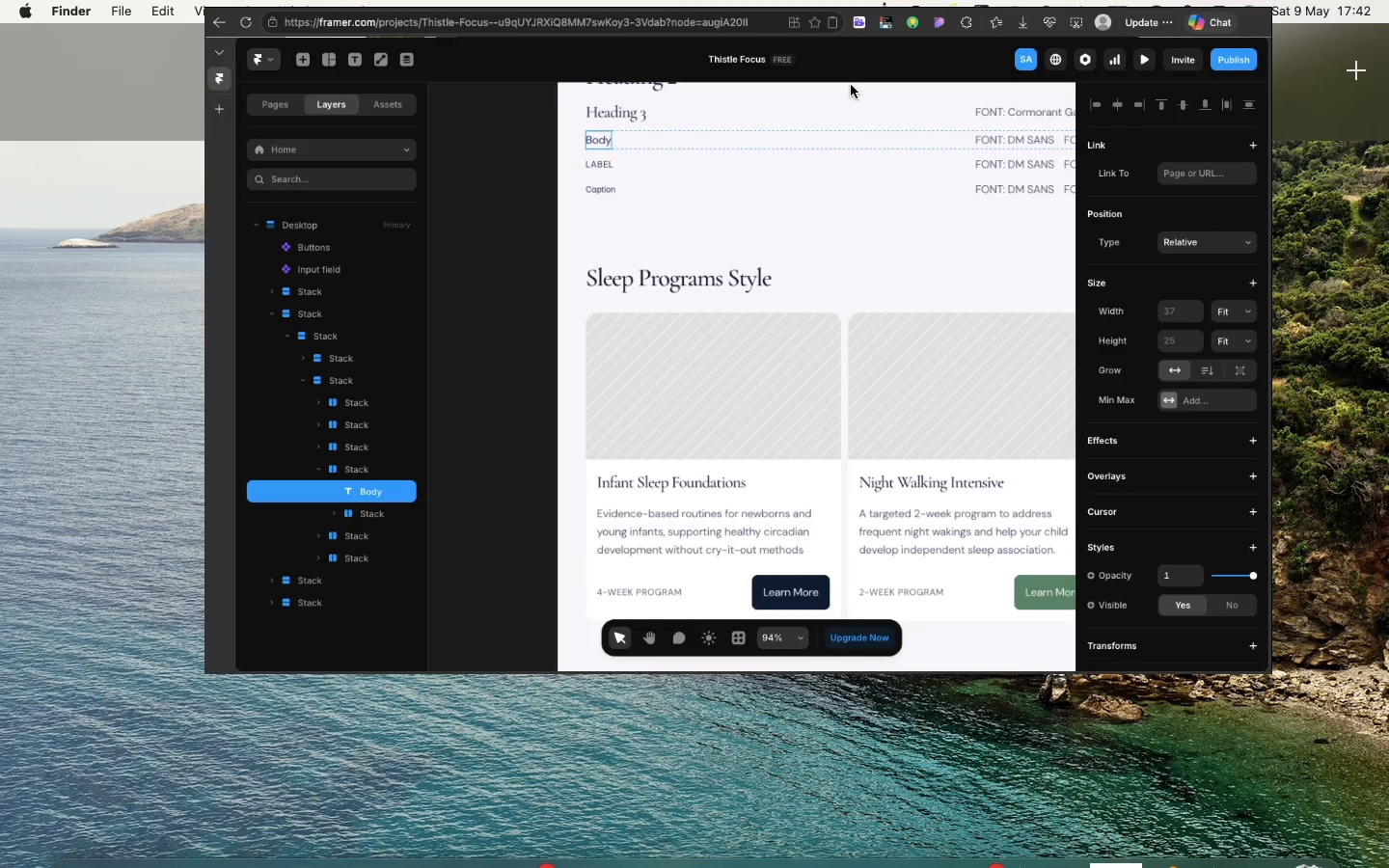 
left_click([851, 85])
 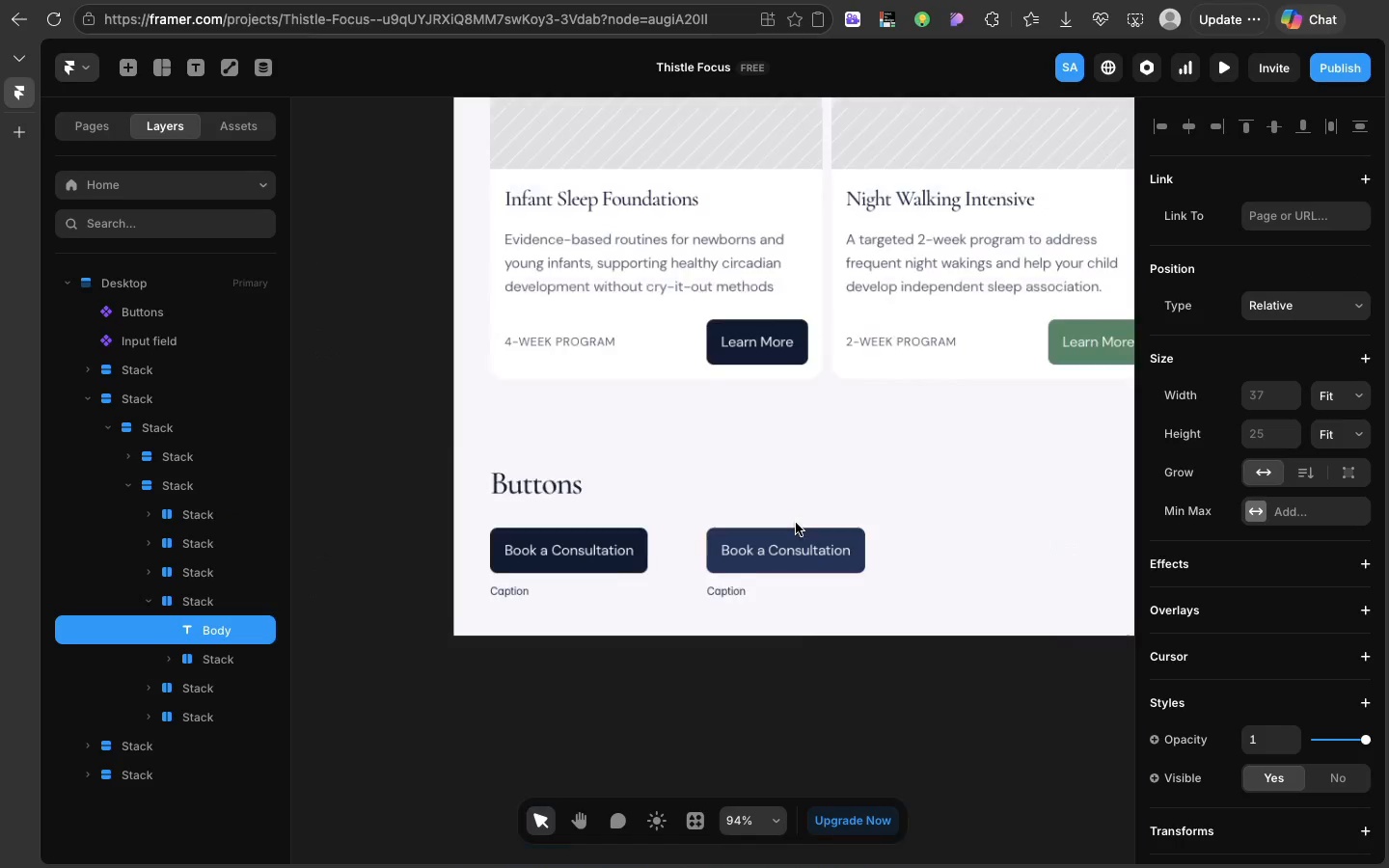 
scroll: coordinate [796, 523], scroll_direction: down, amount: 49.0
 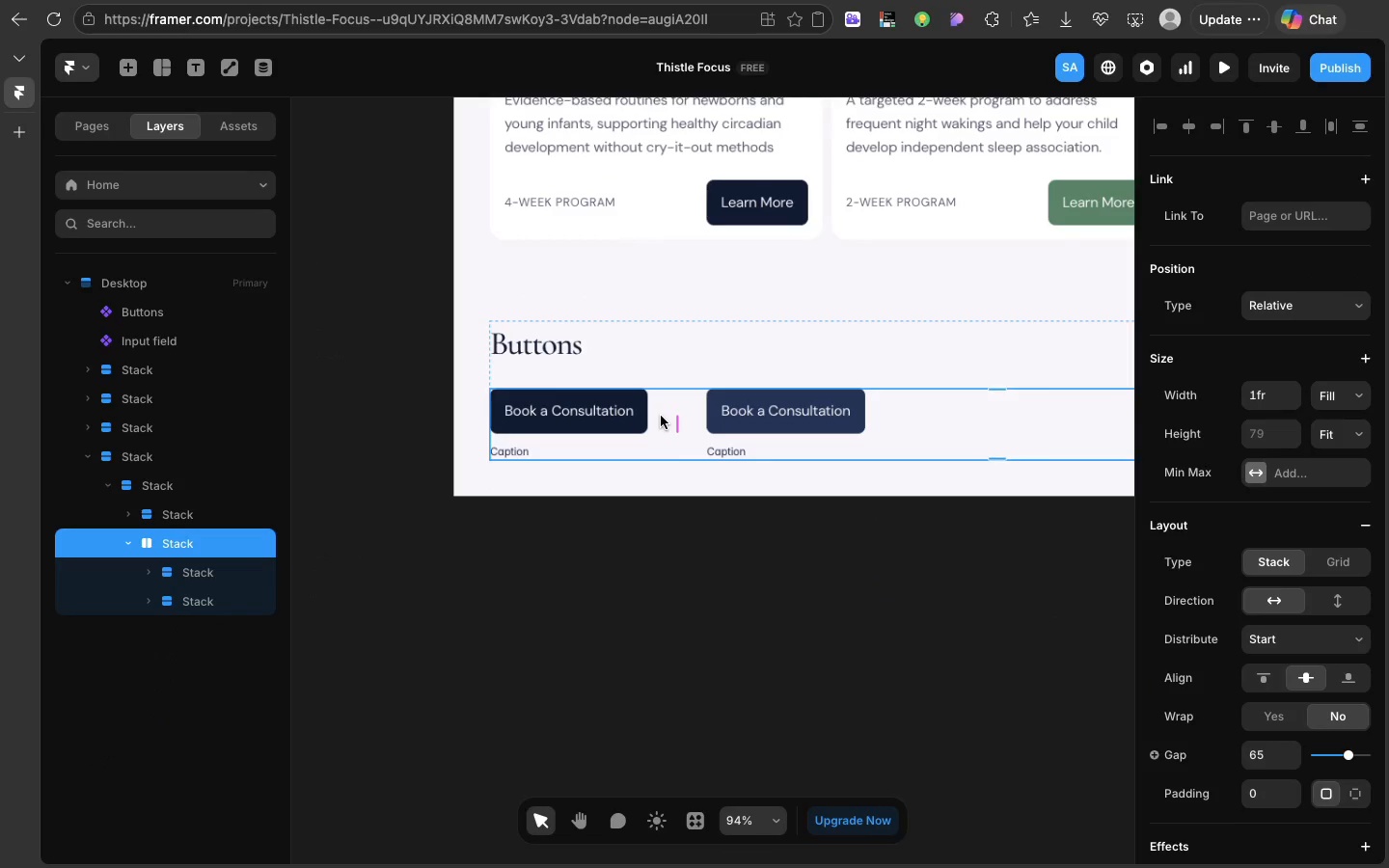 
left_click([661, 416])
 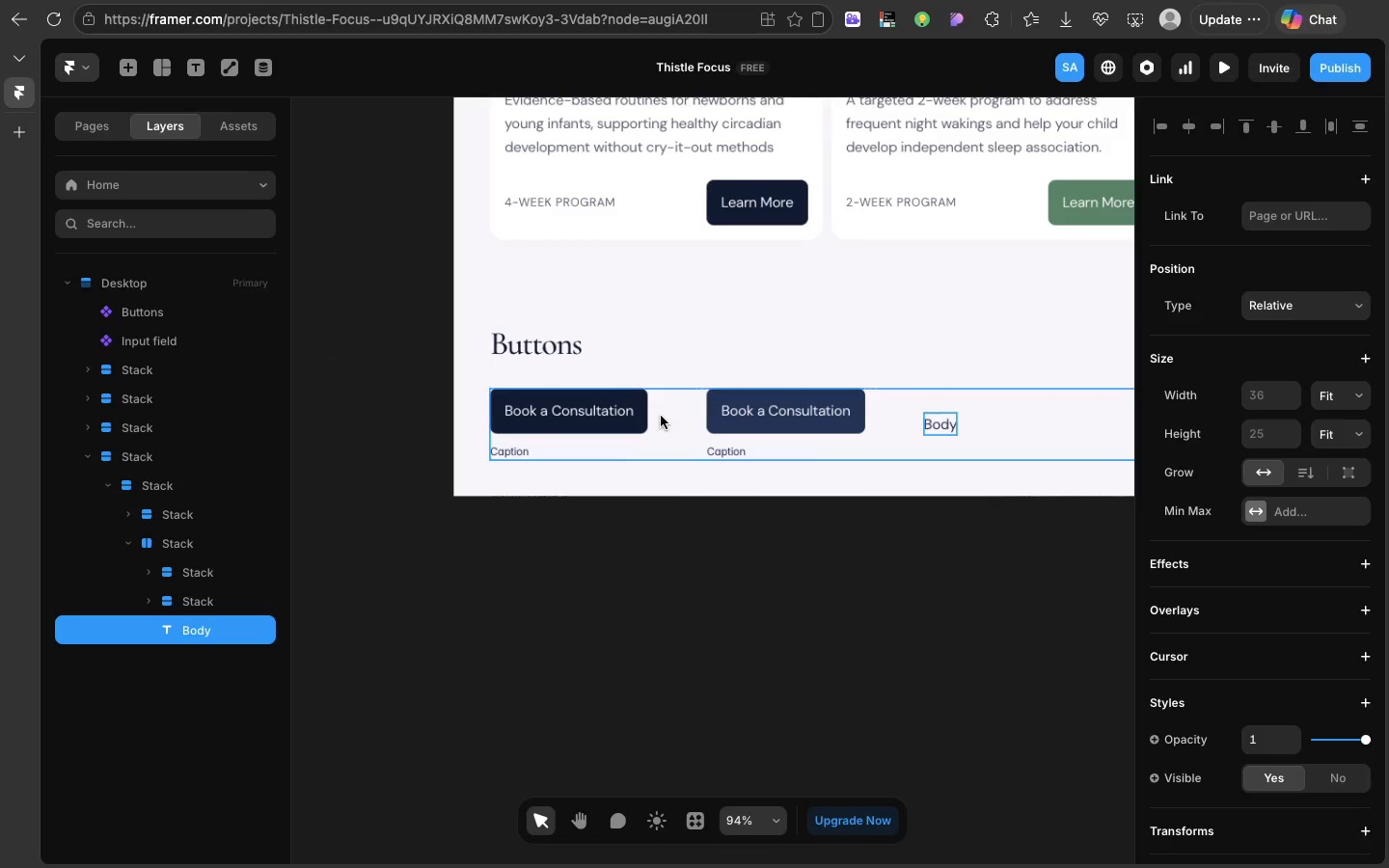 
key(Meta+V)
 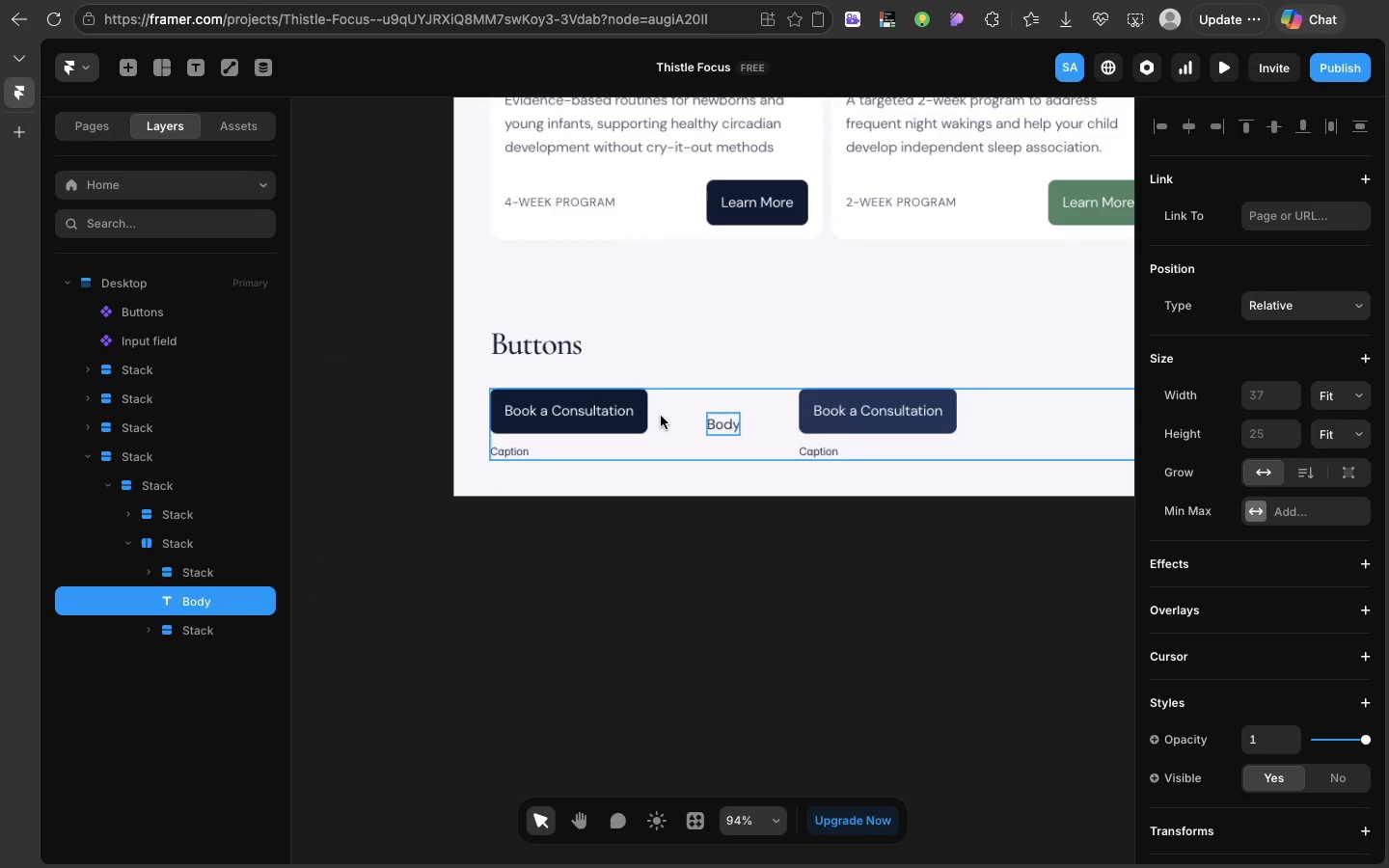 
key(ArrowLeft)
 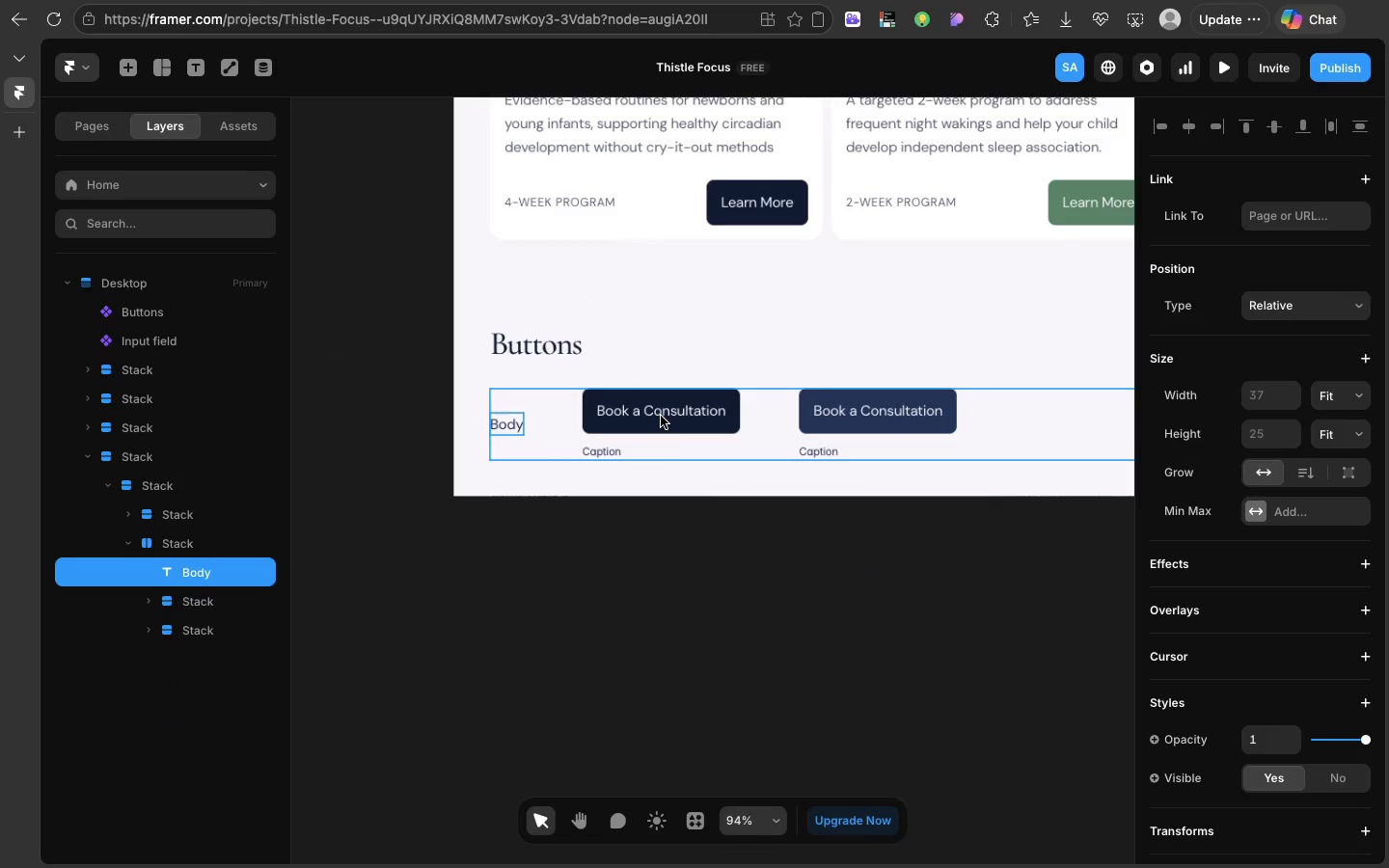 
key(ArrowLeft)
 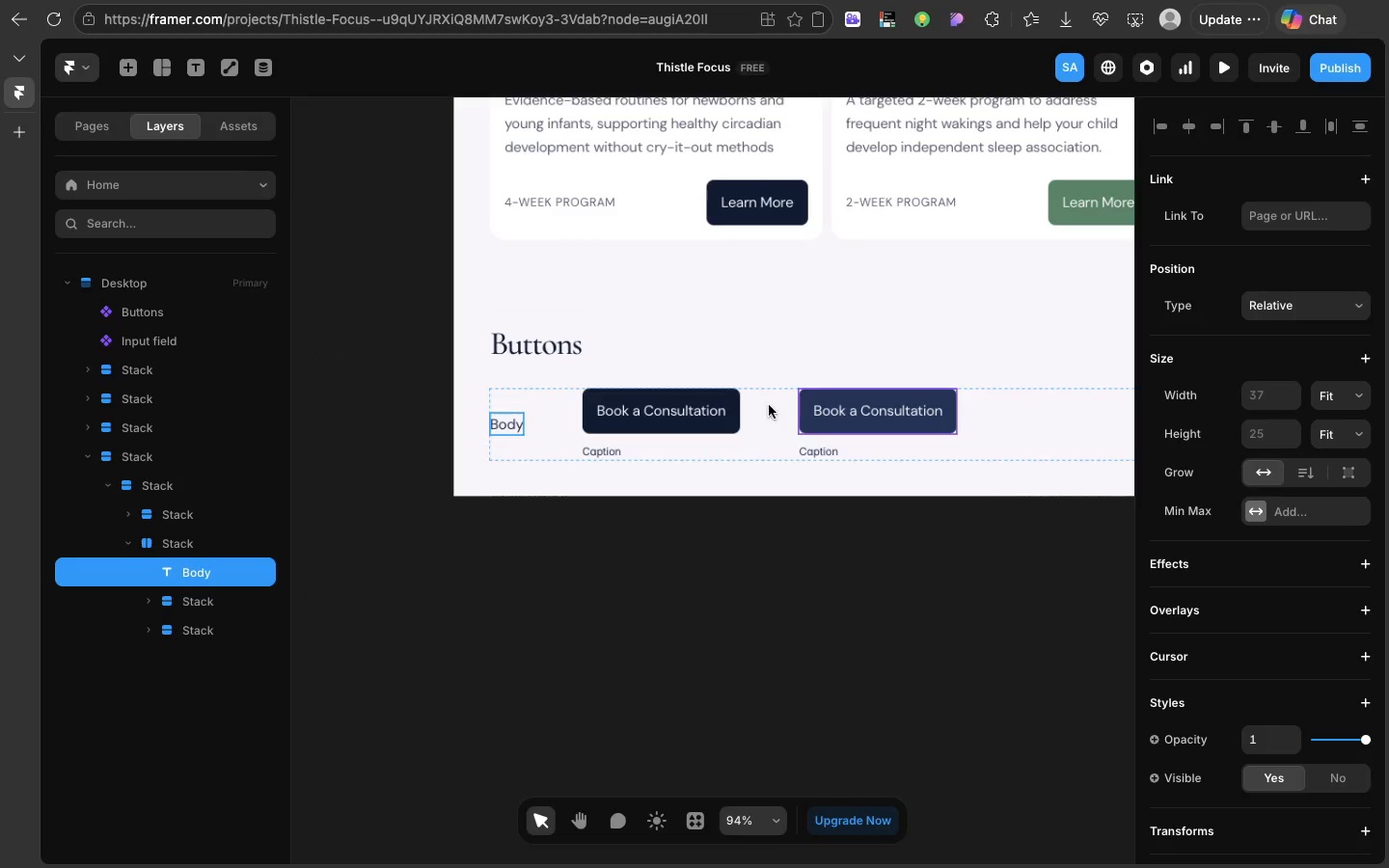 
wait(5.59)
 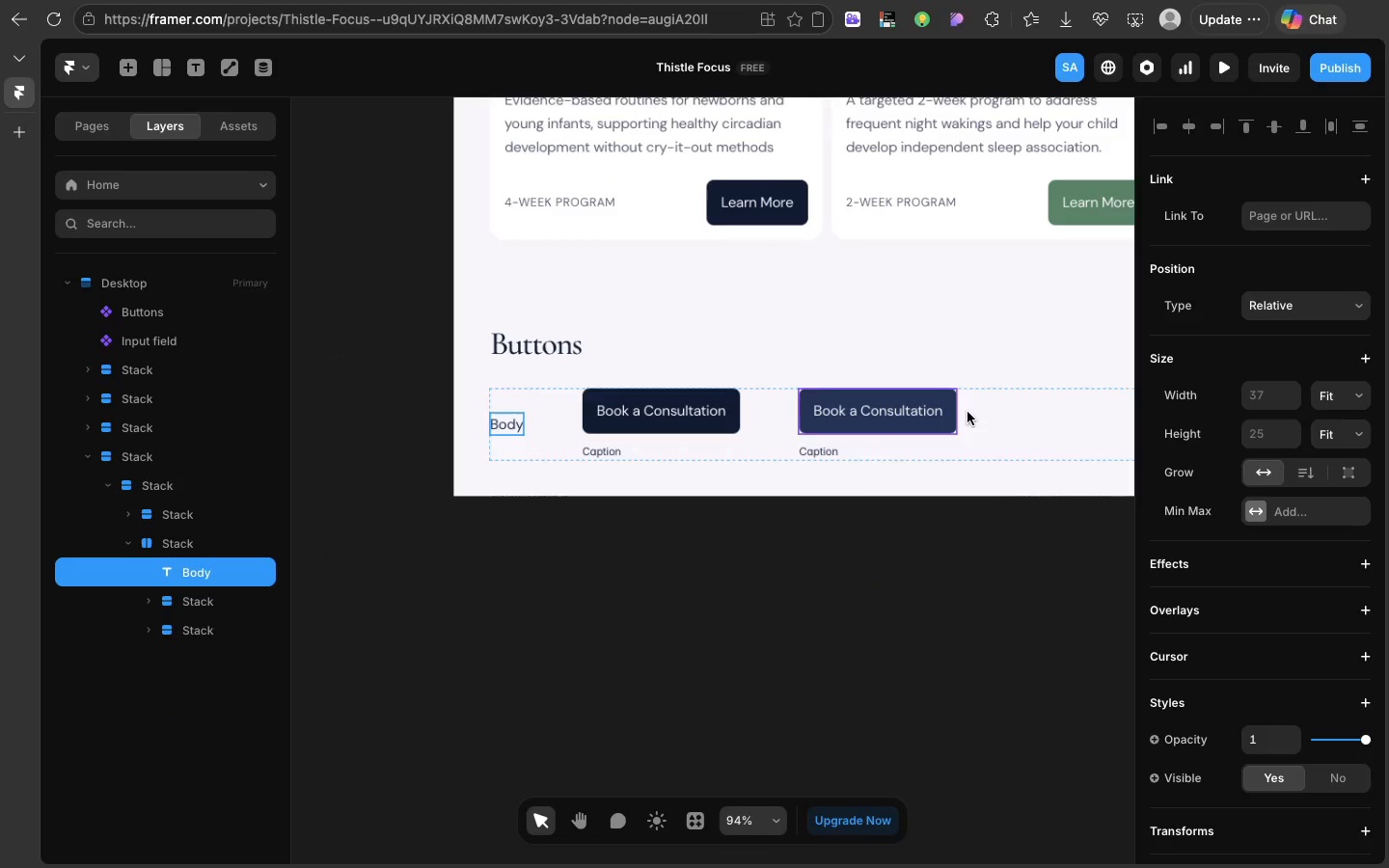 
left_click([669, 431])
 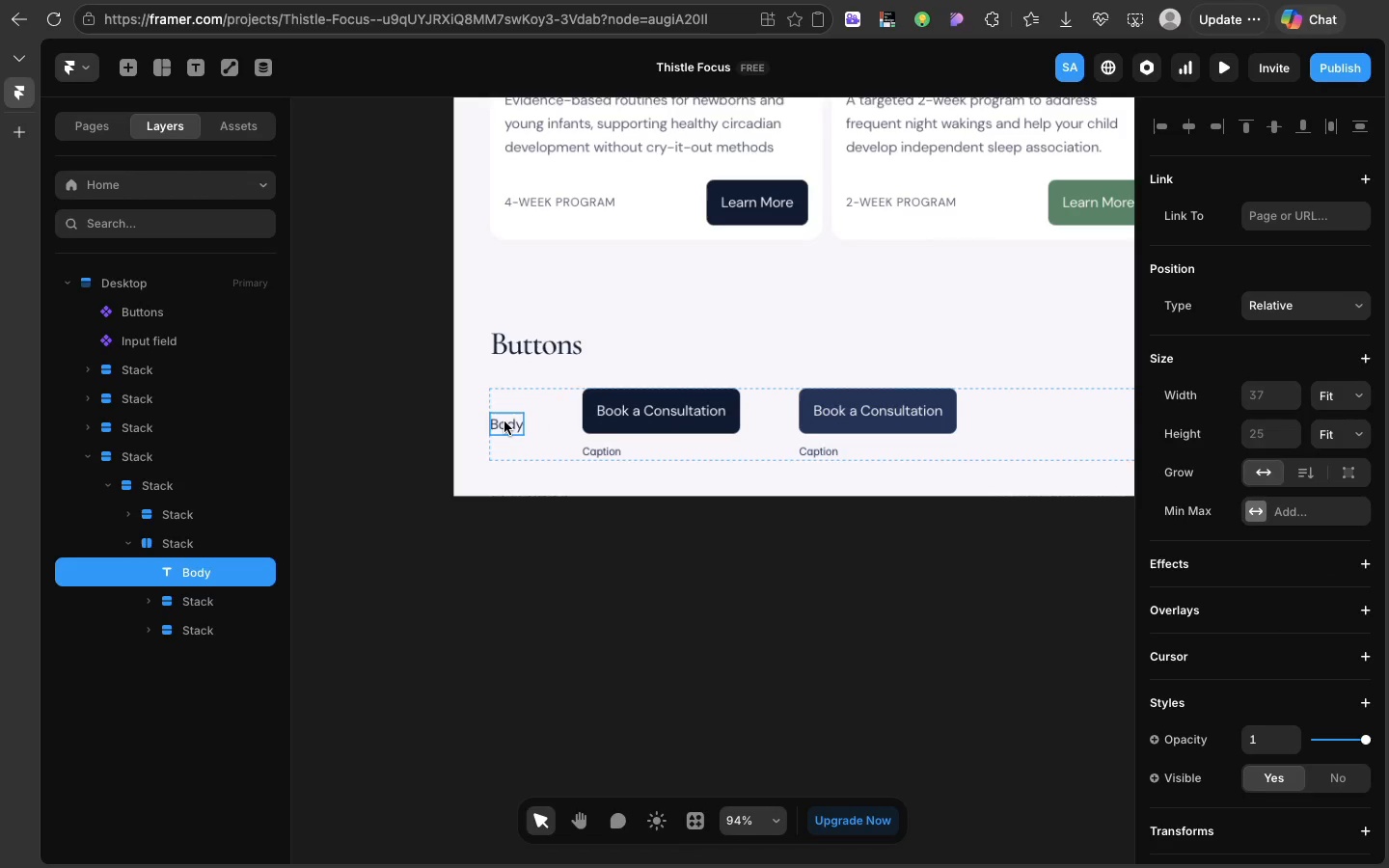 
left_click([504, 421])
 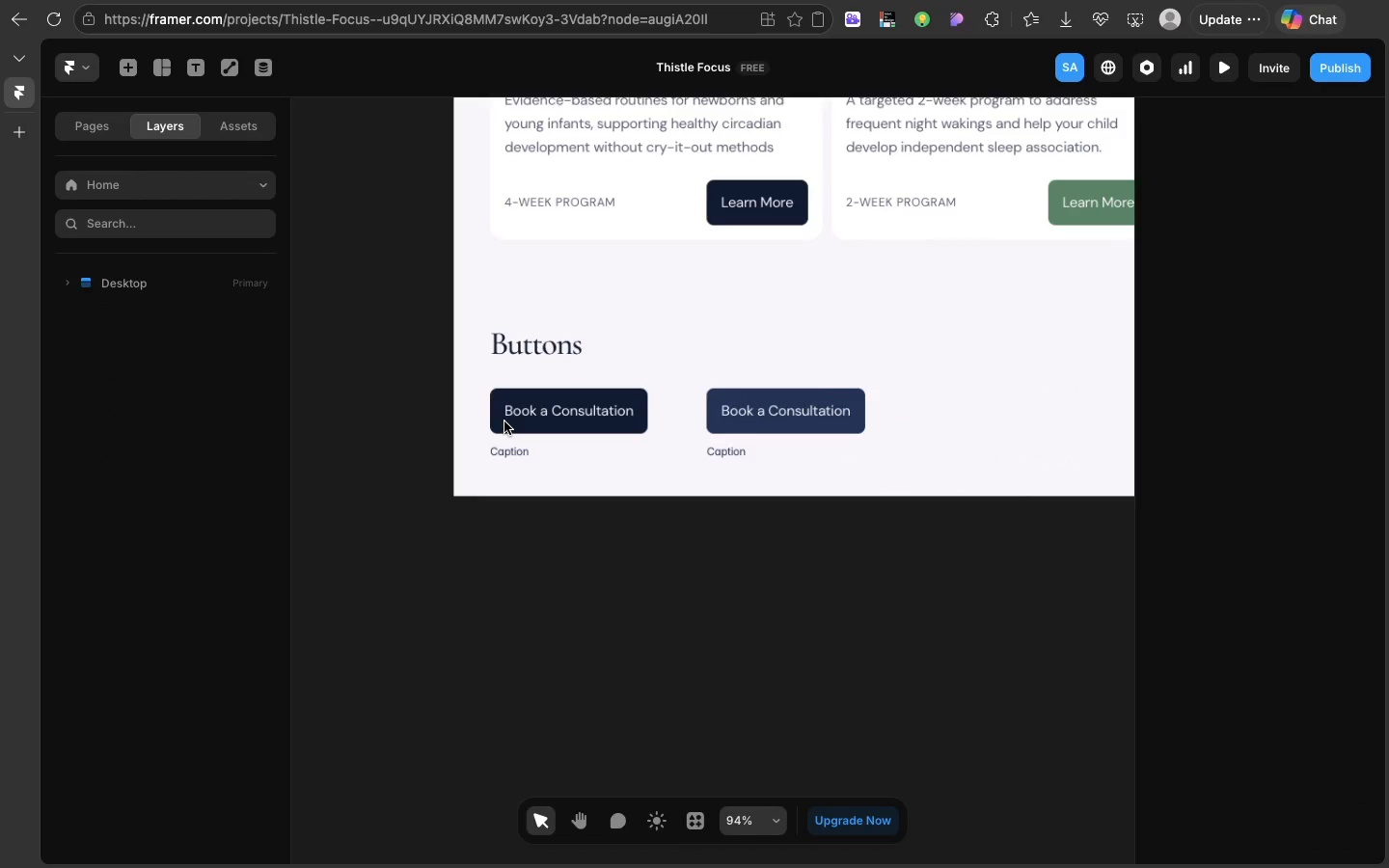 
key(Backspace)
 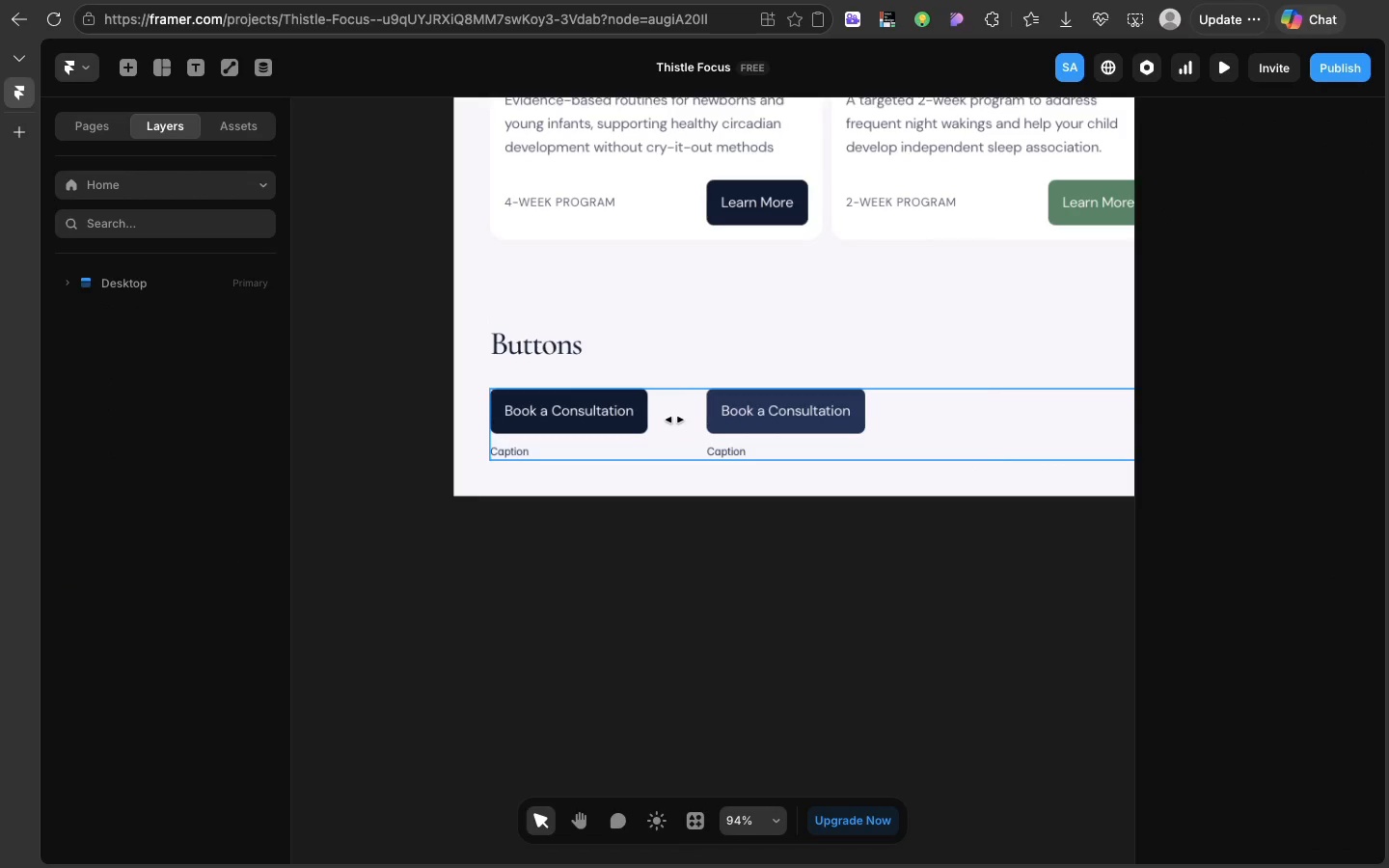 
left_click([674, 420])
 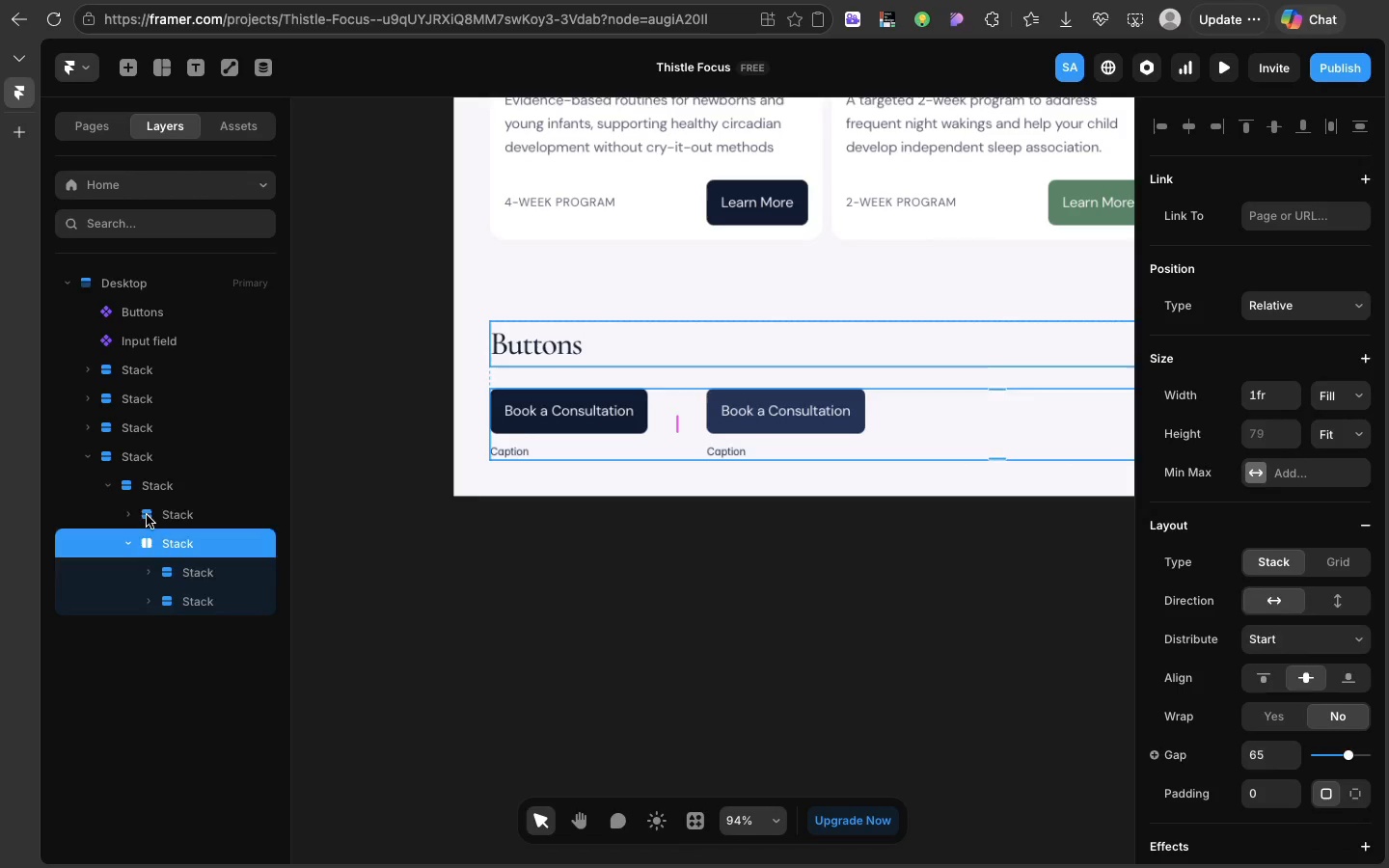 
left_click([147, 515])
 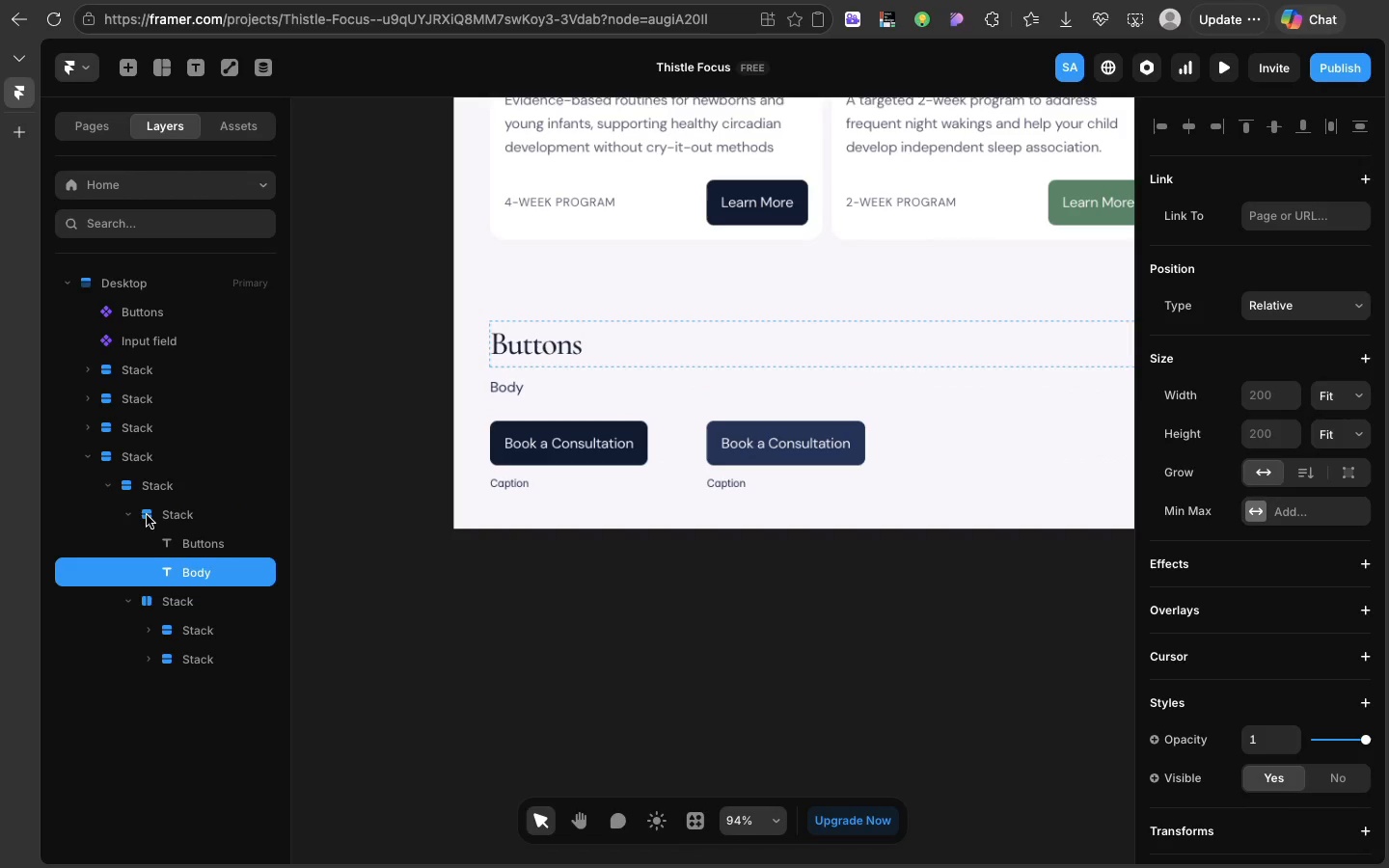 
key(Meta+CommandLeft)
 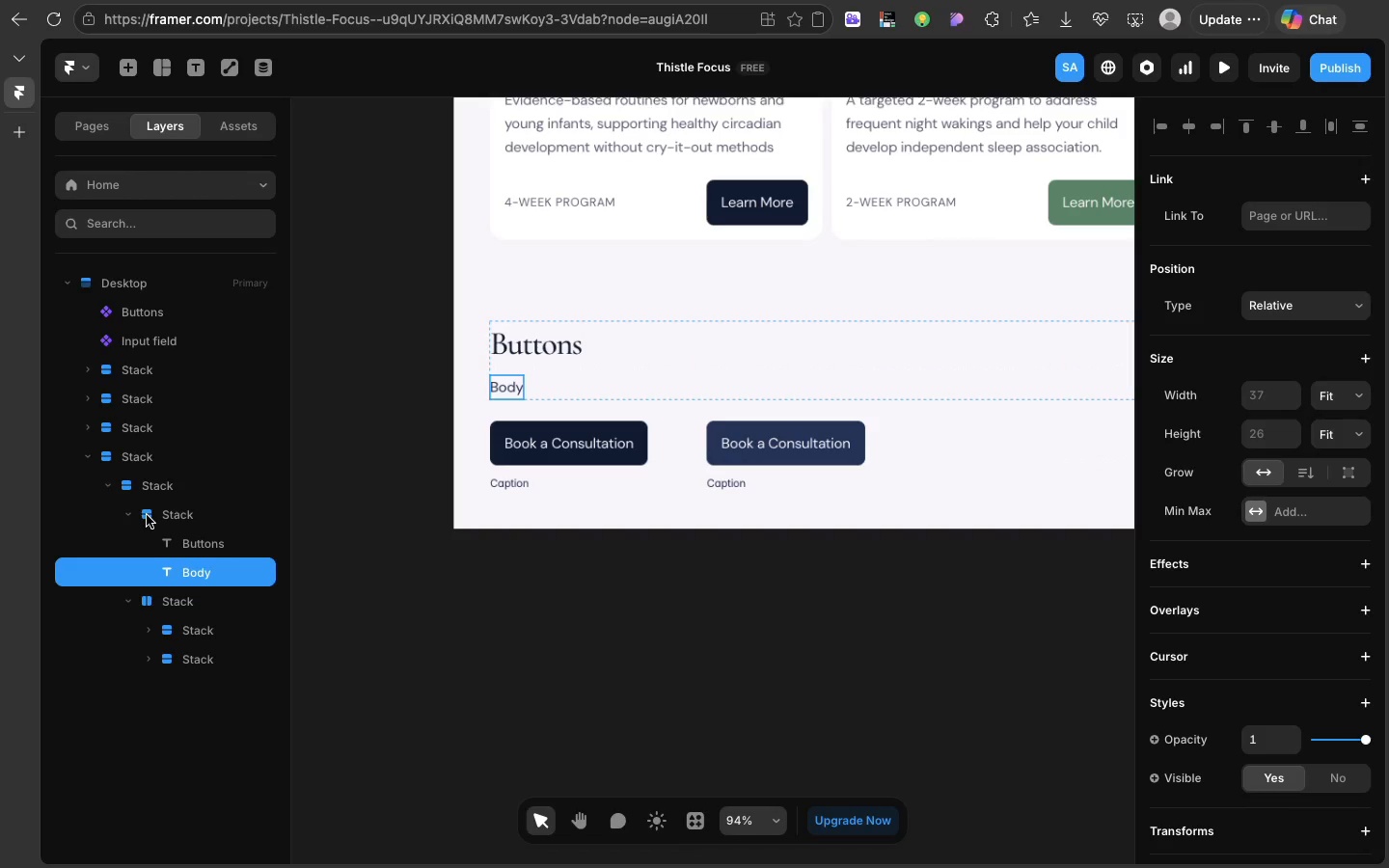 
key(Meta+V)
 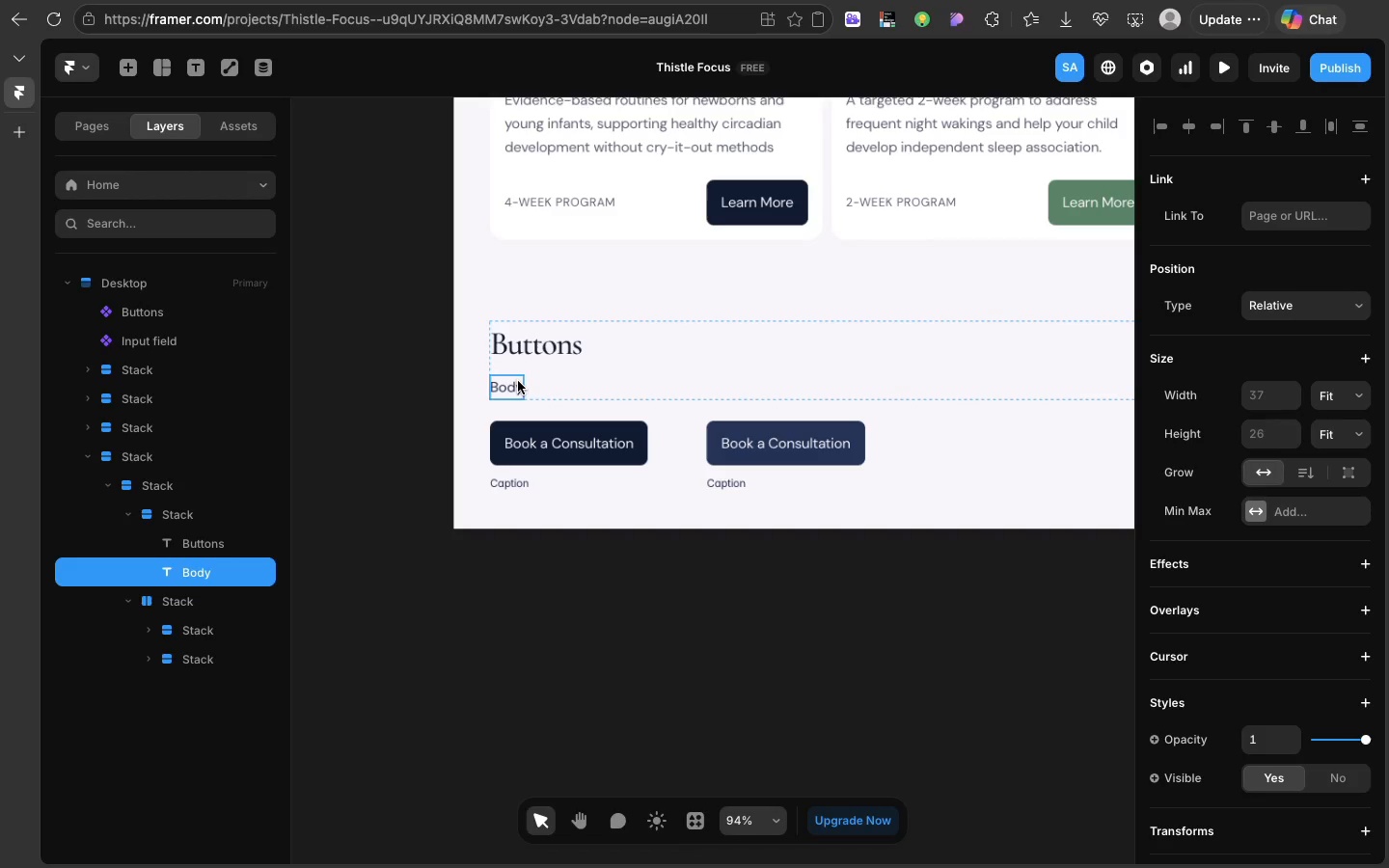 
mouse_move([164, 475])
 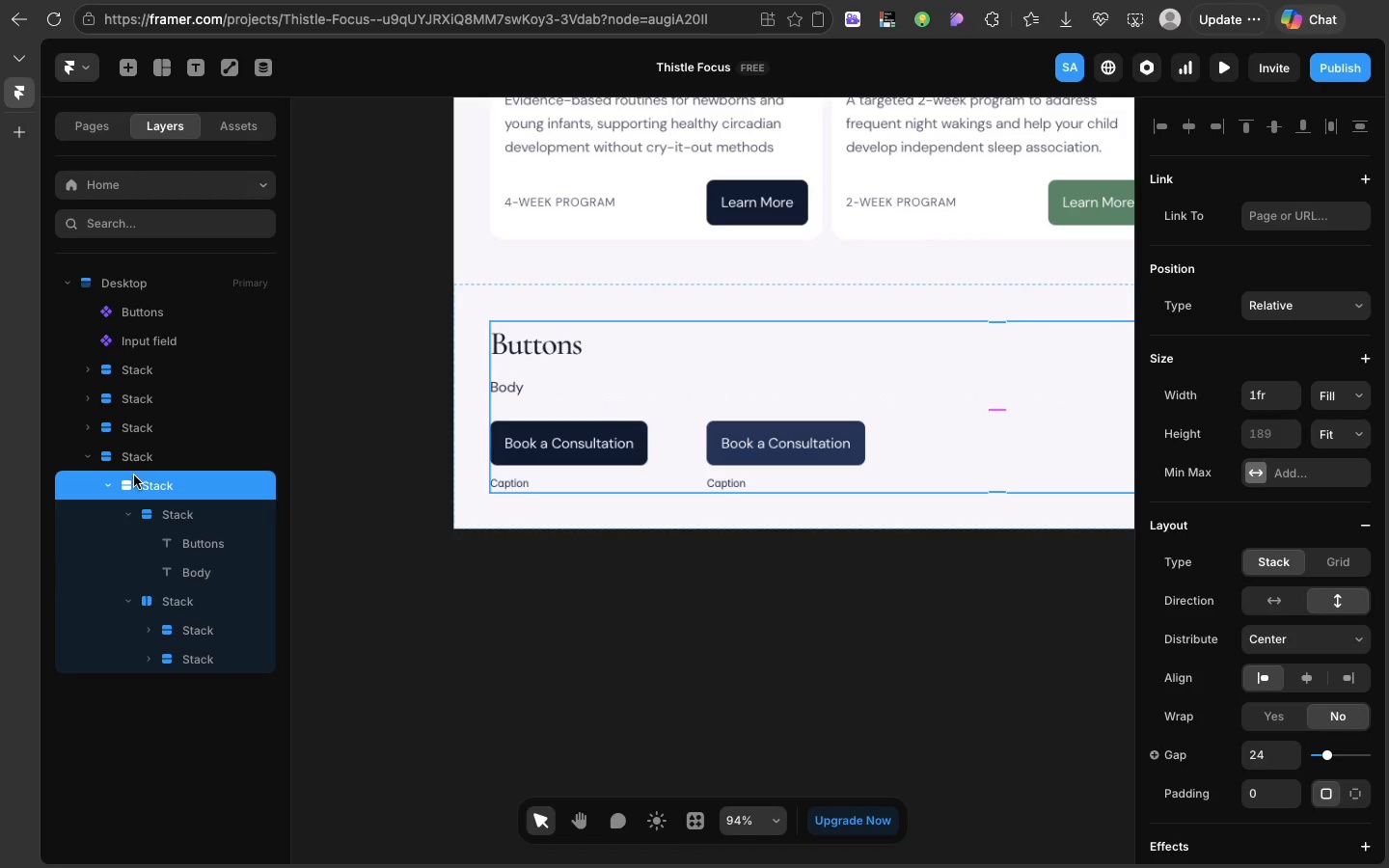 
left_click([134, 475])
 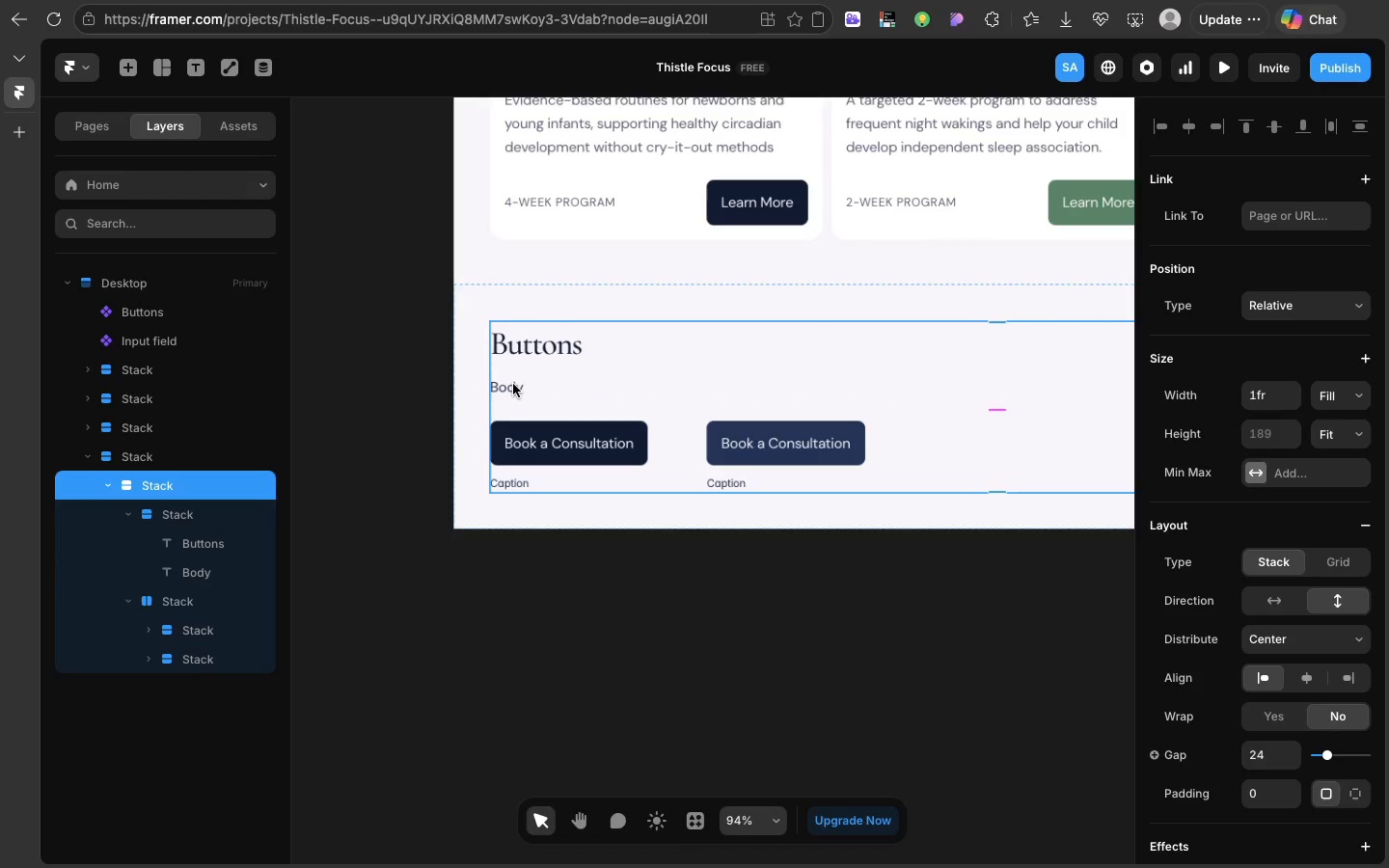 
double_click([513, 384])
 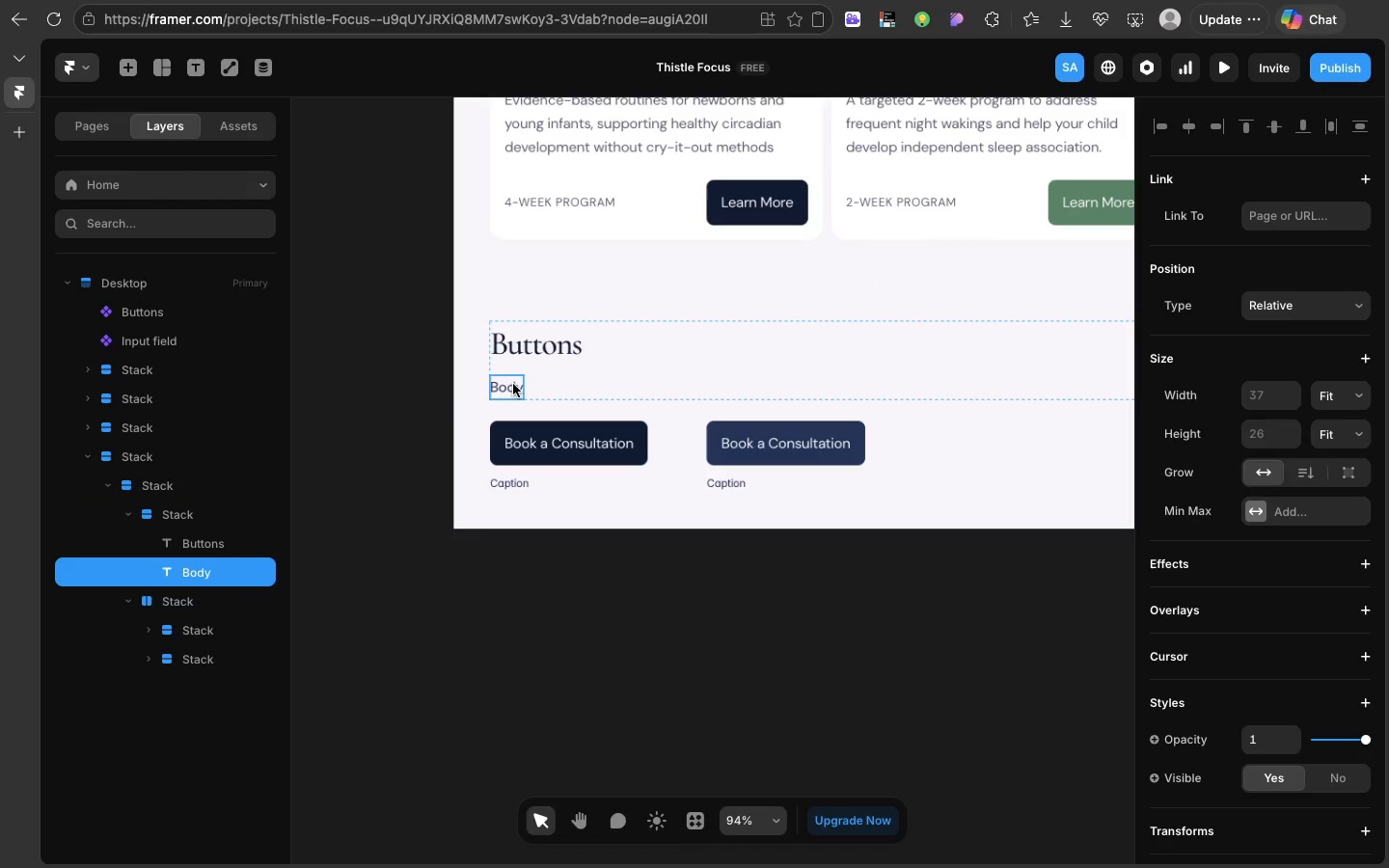 
double_click([513, 384])
 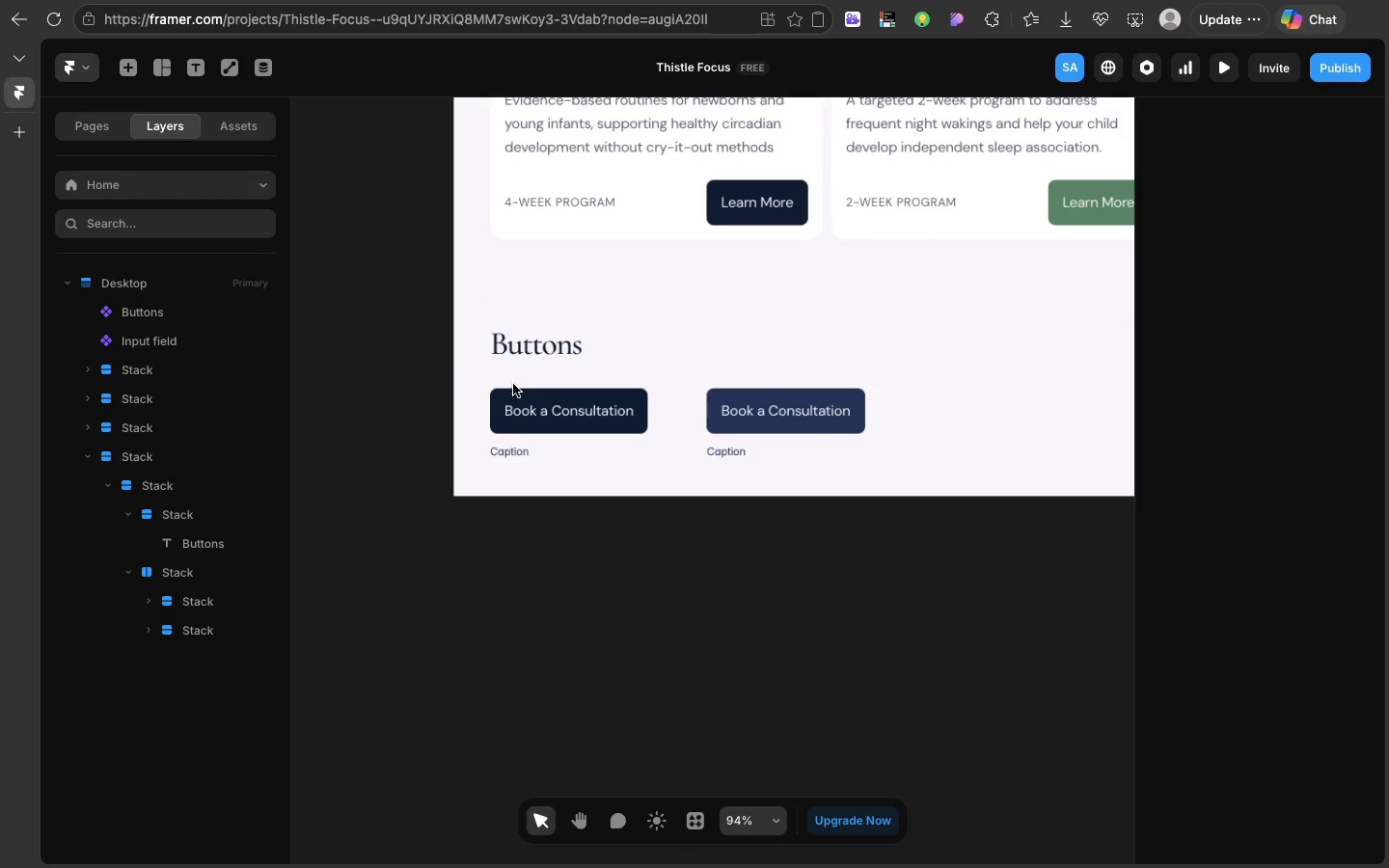 
key(Backspace)
 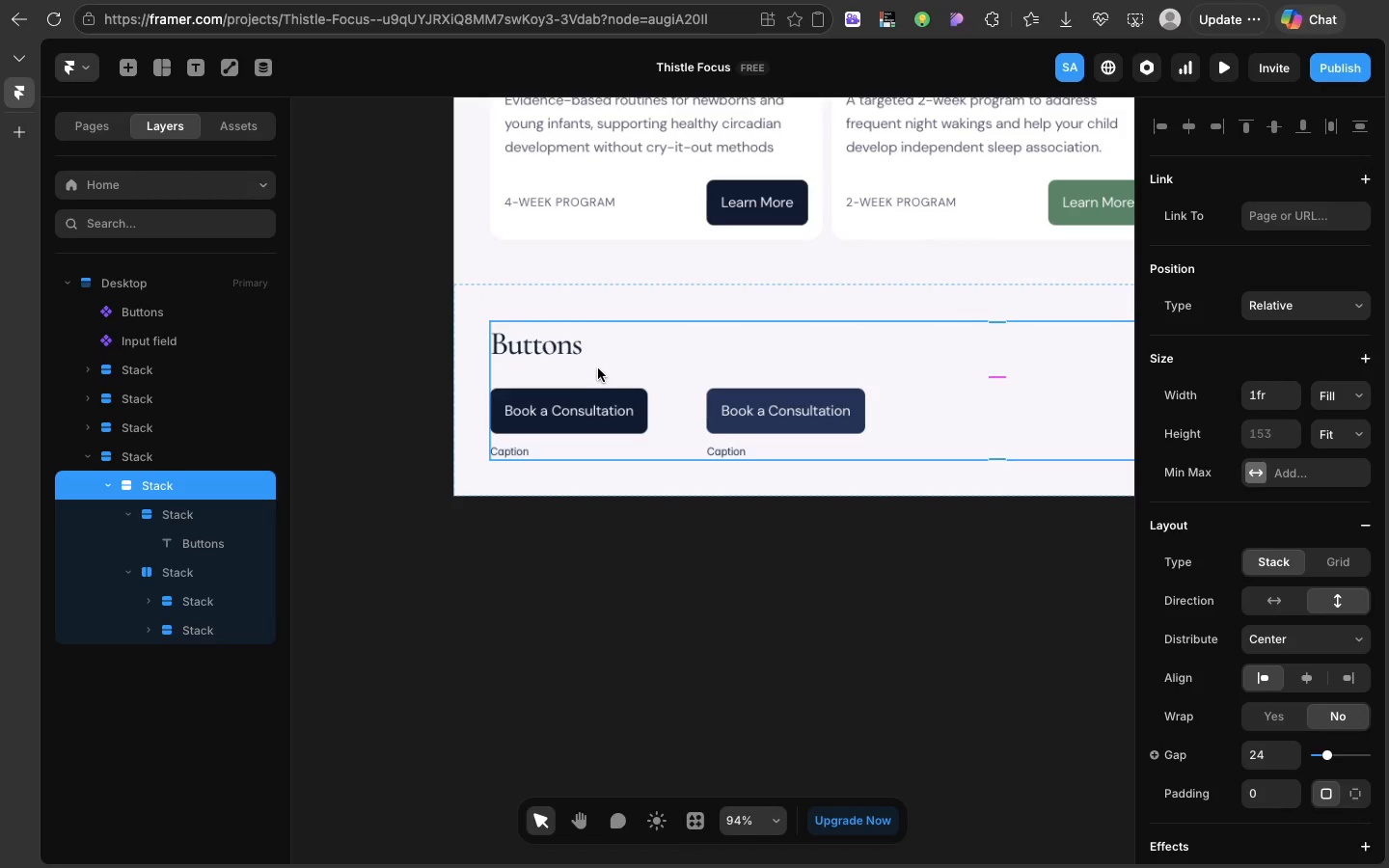 
left_click([598, 368])
 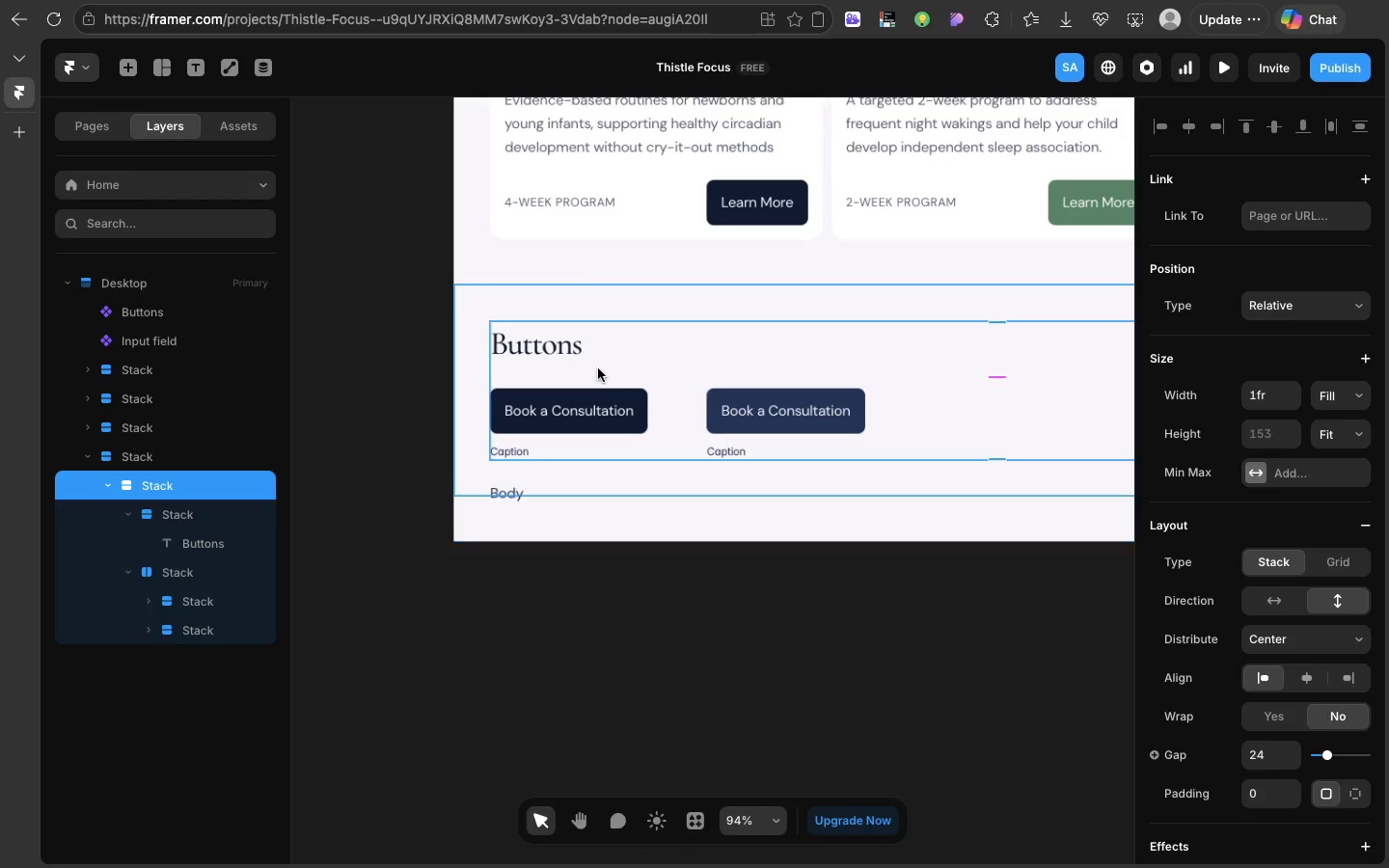 
key(Meta+CommandLeft)
 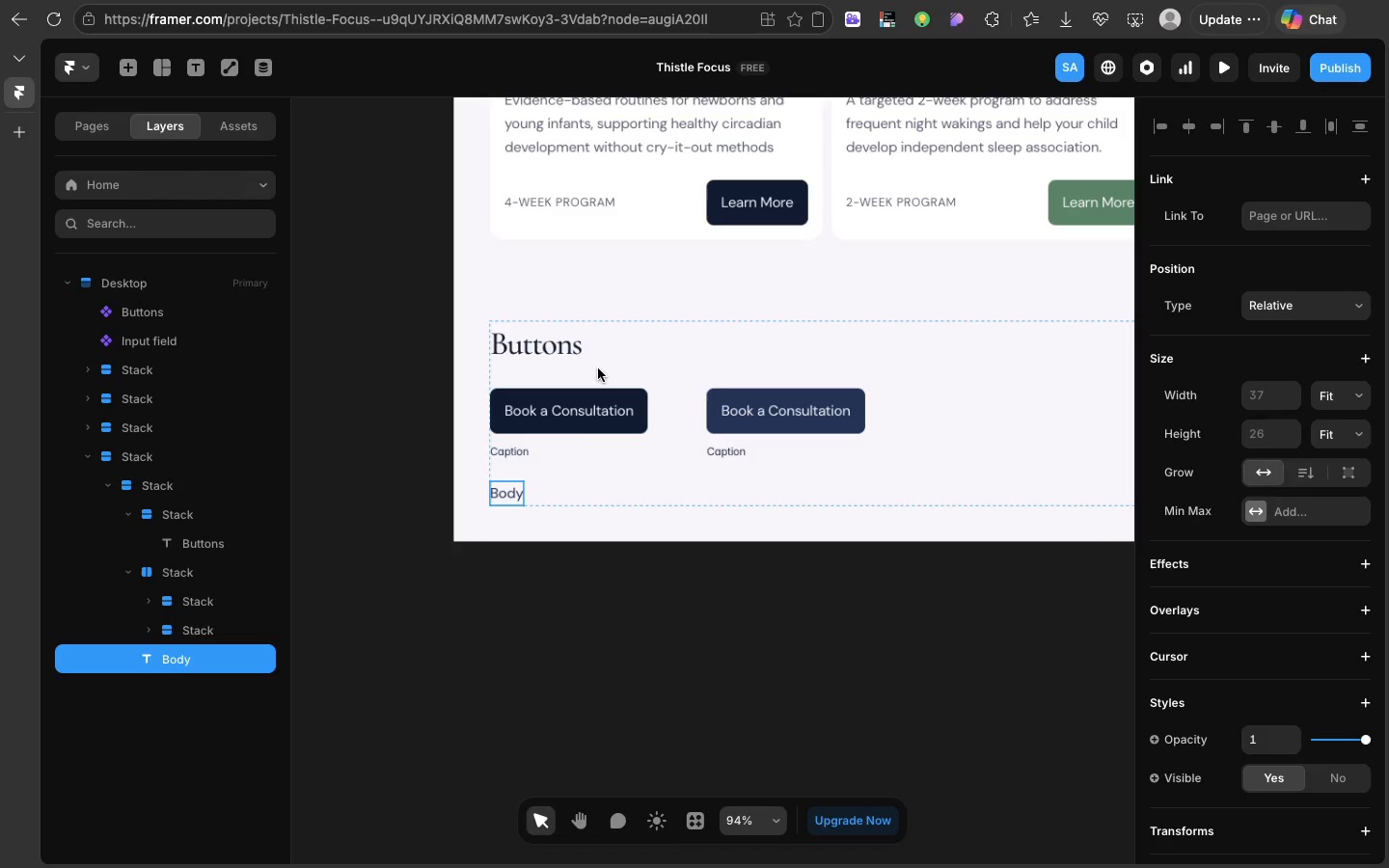 
key(Meta+V)
 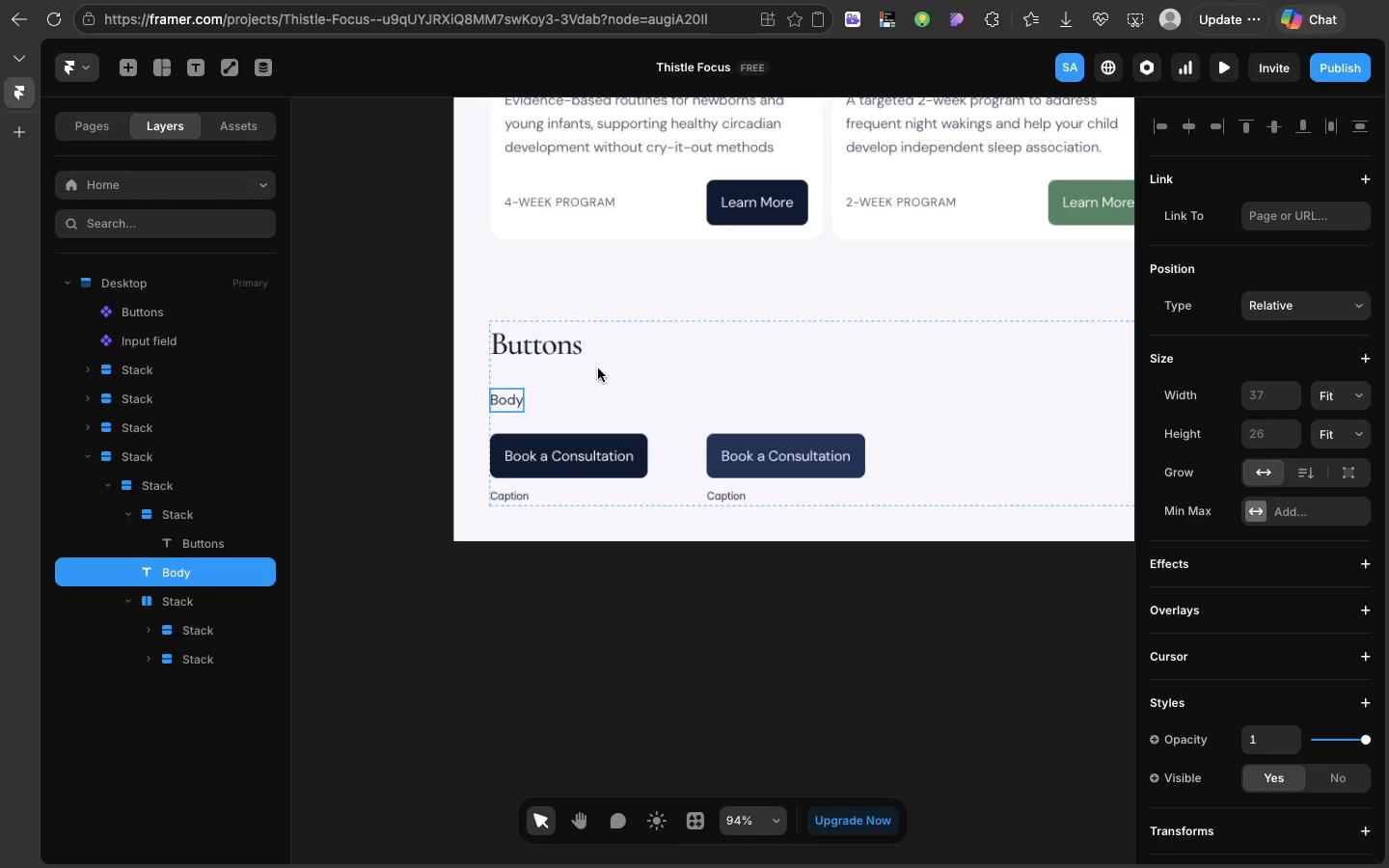 
key(ArrowUp)
 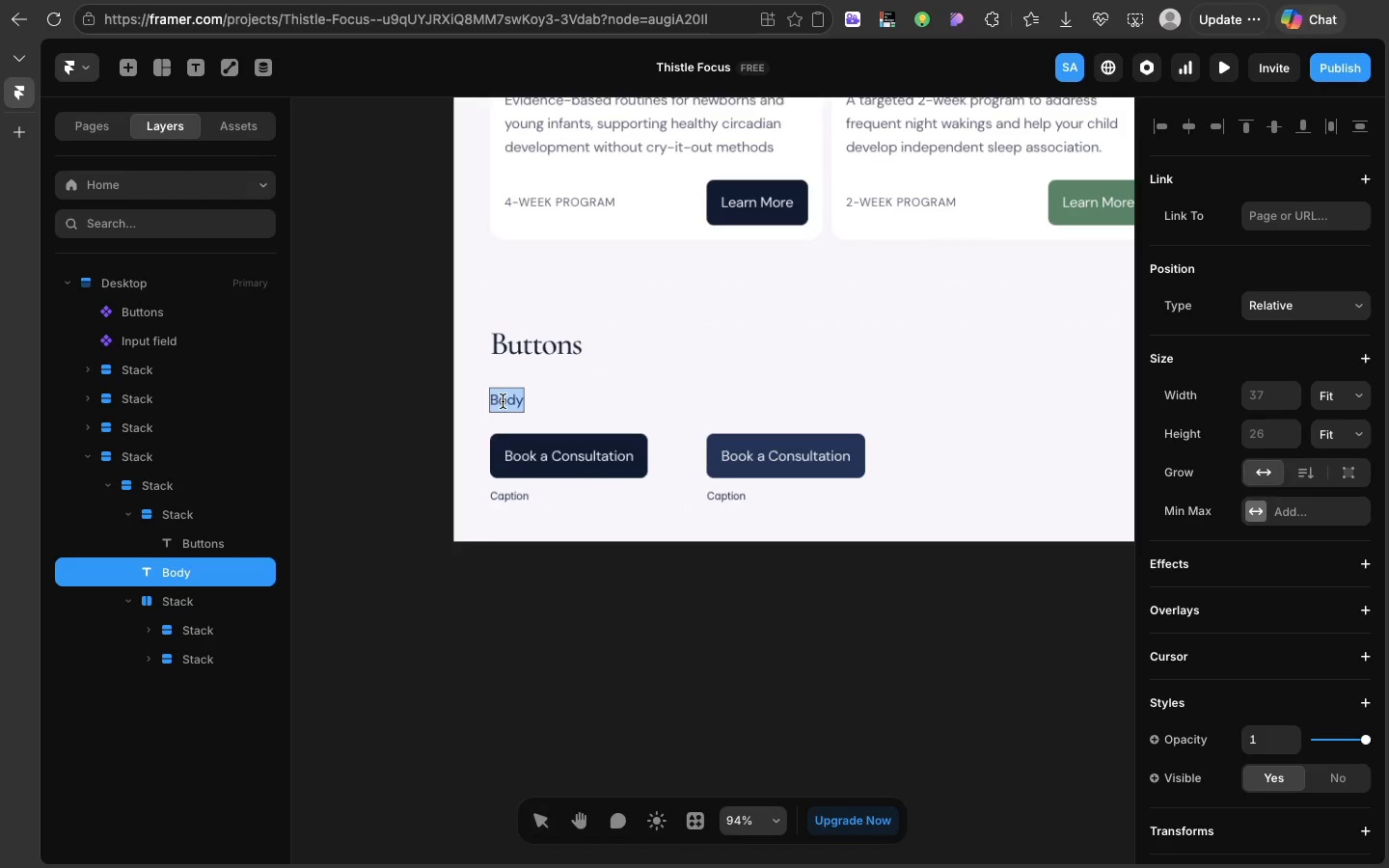 
double_click([503, 401])
 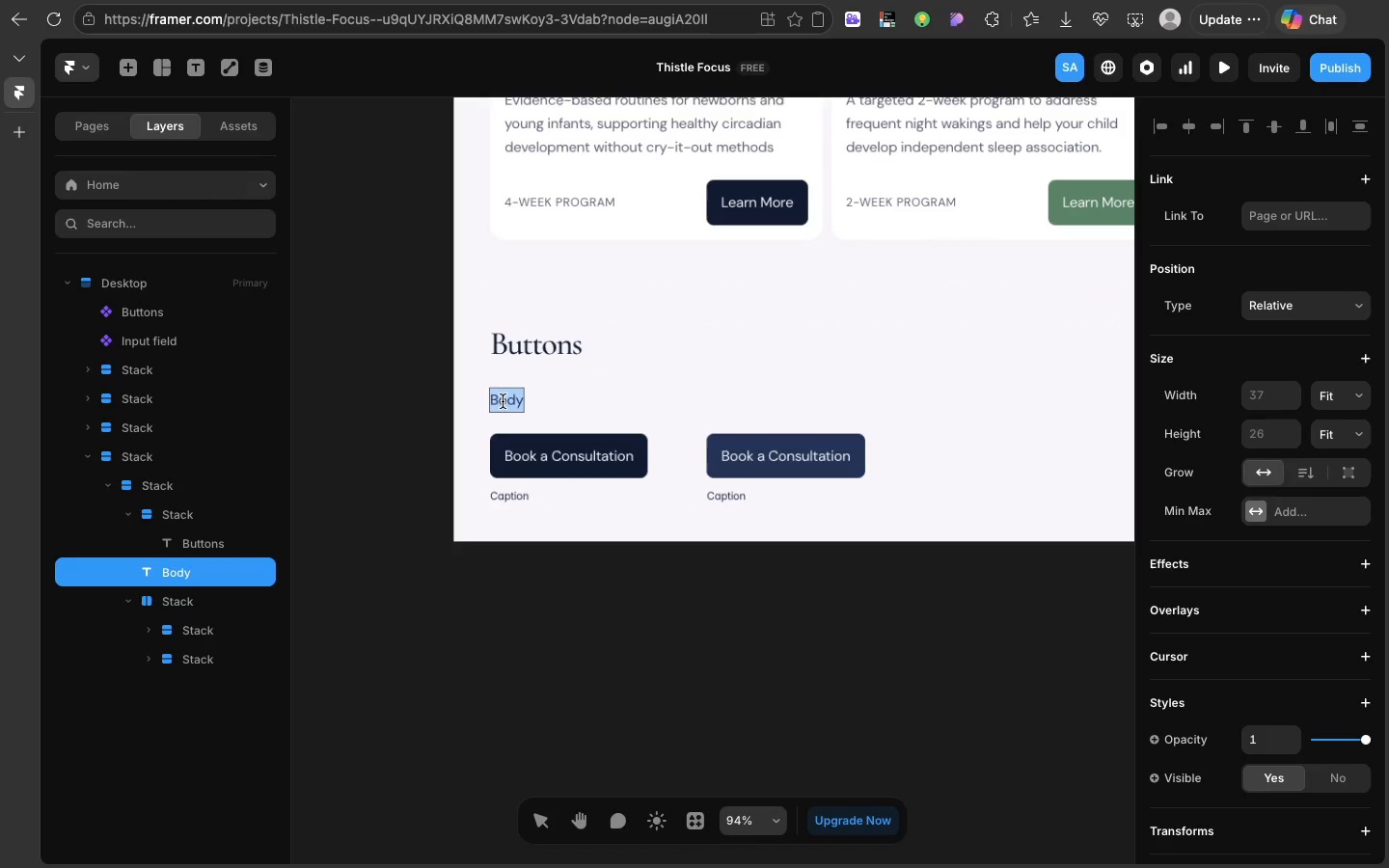 
triple_click([503, 401])
 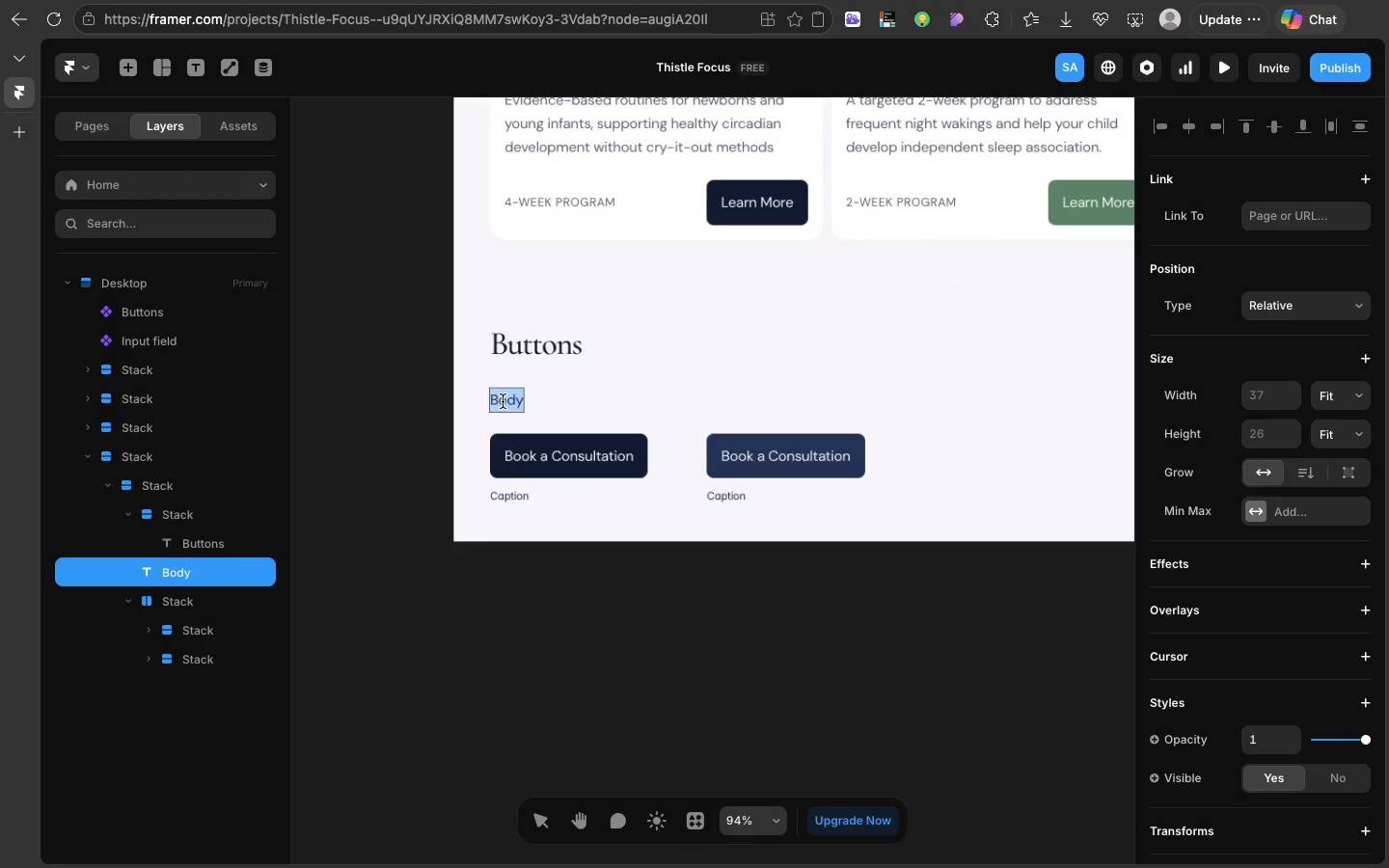 
triple_click([503, 401])
 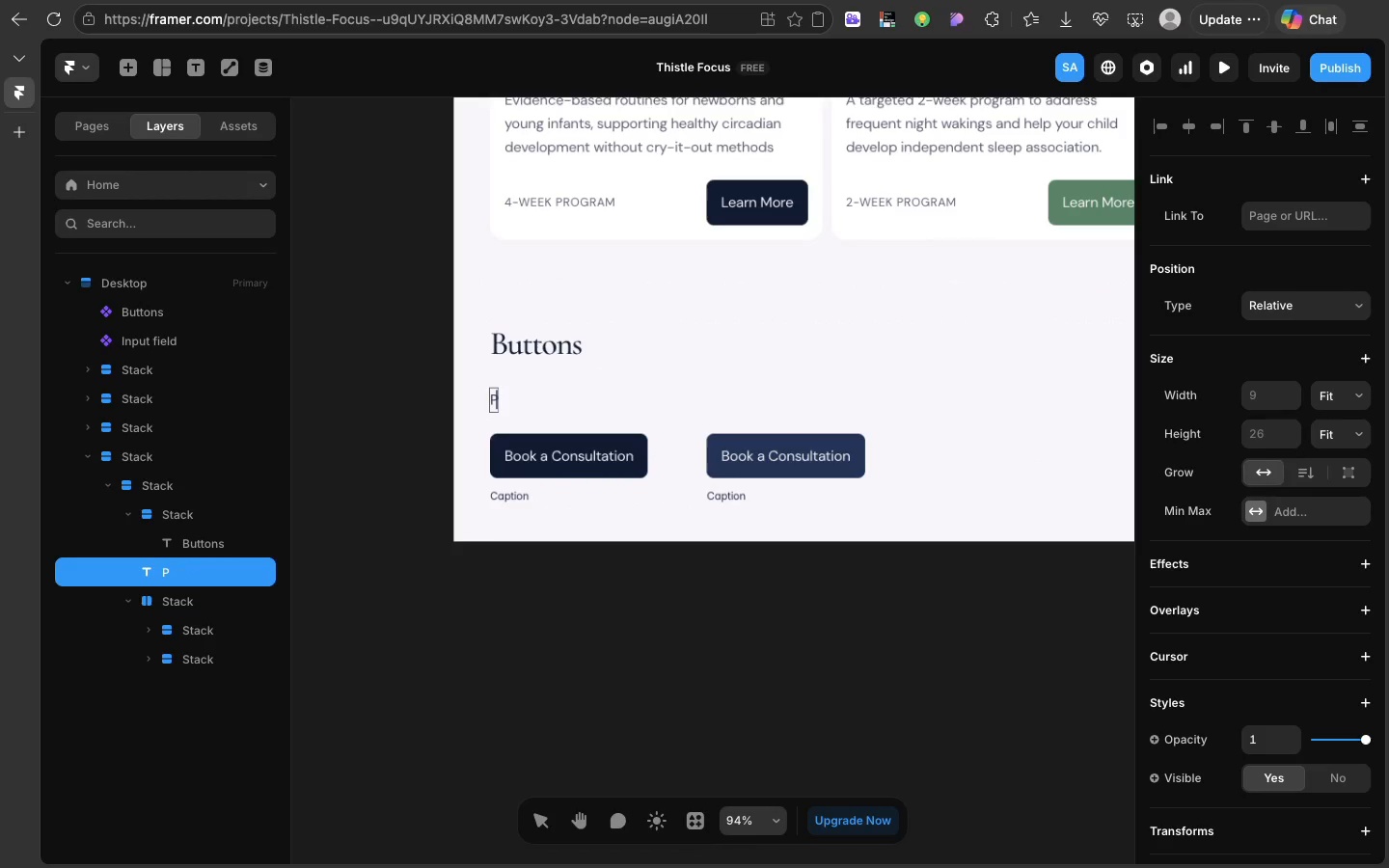 
type(Pro)
 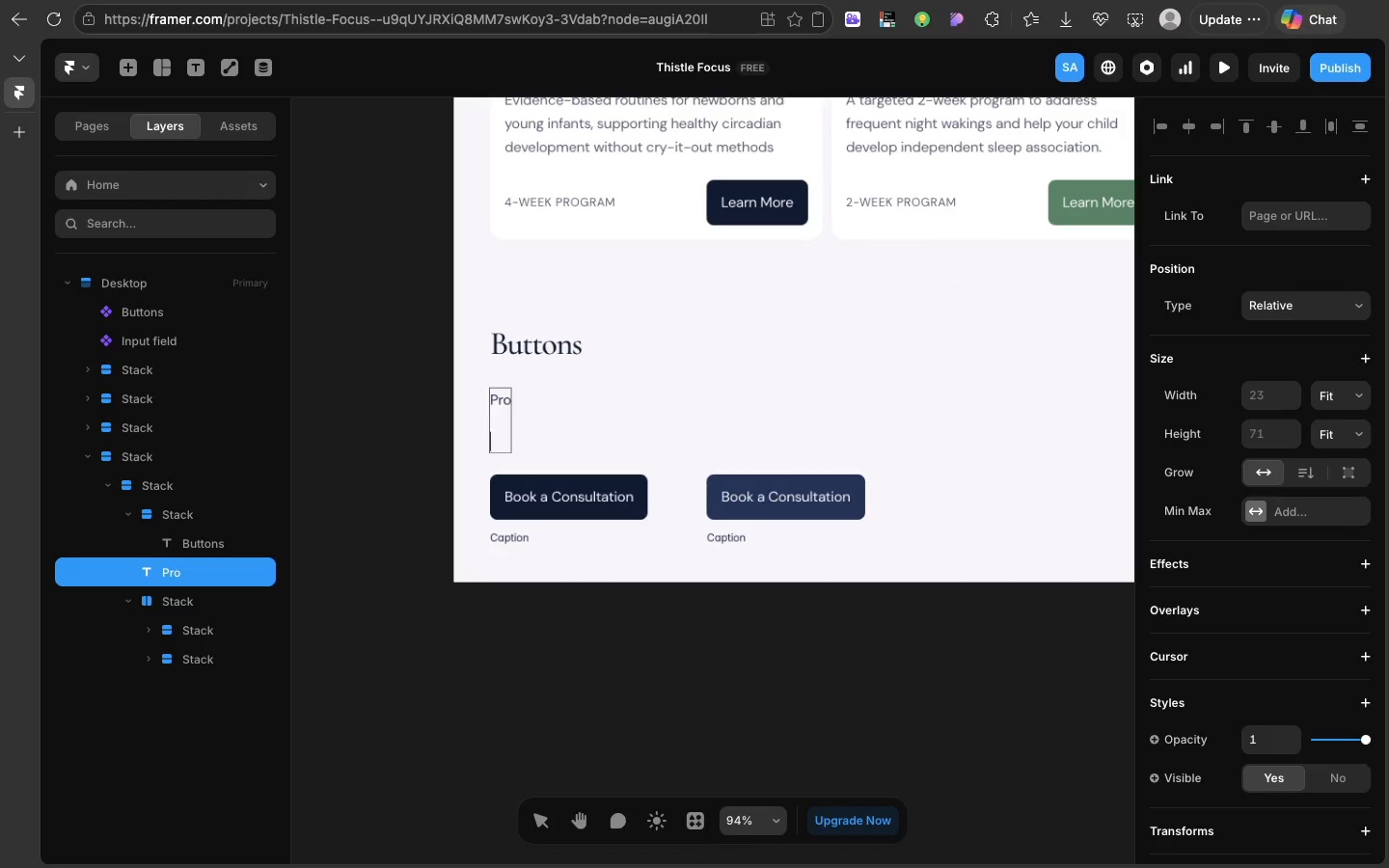 
key(Enter)
 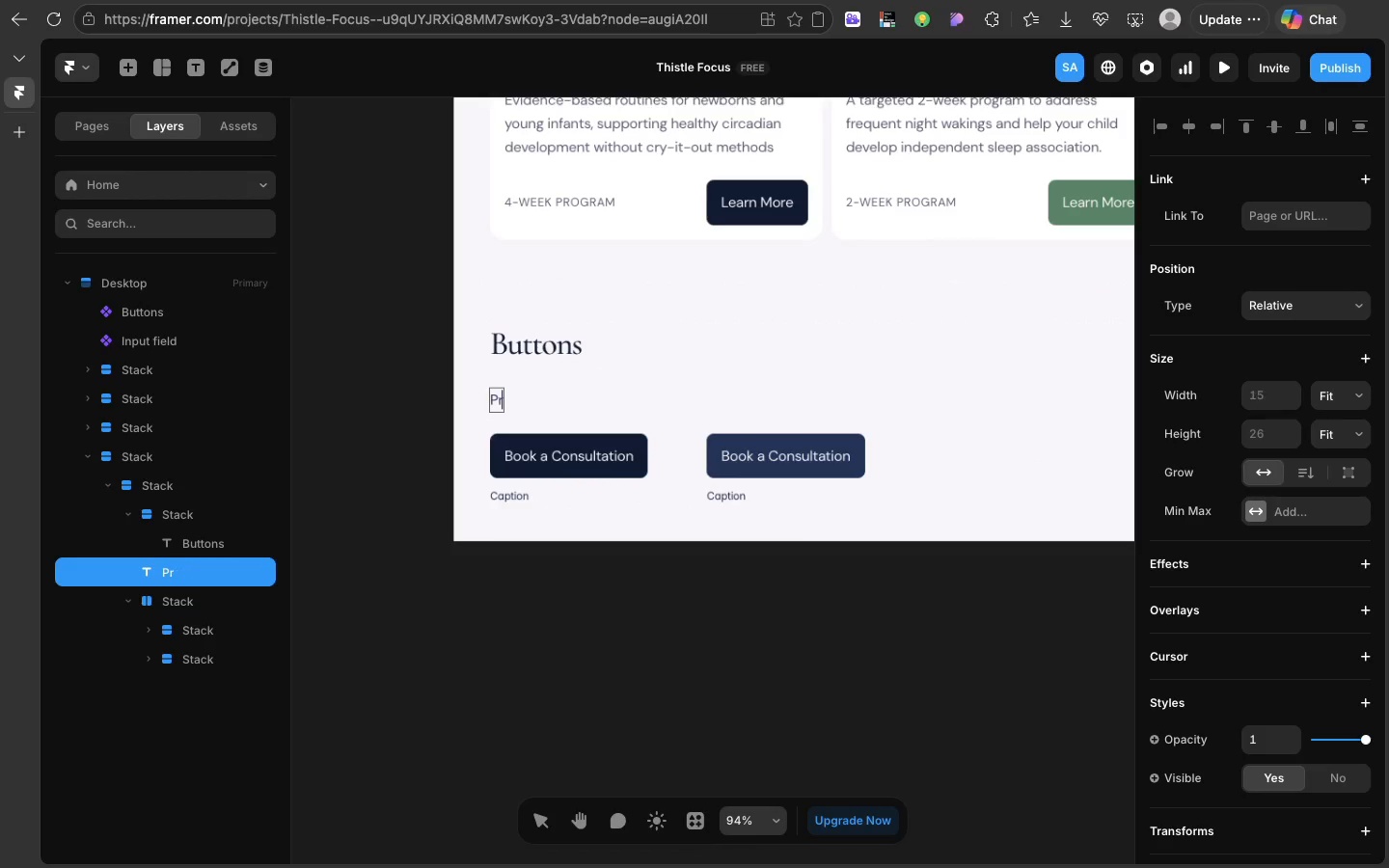 
key(Backspace)
key(Backspace)
type(imary Butt)
 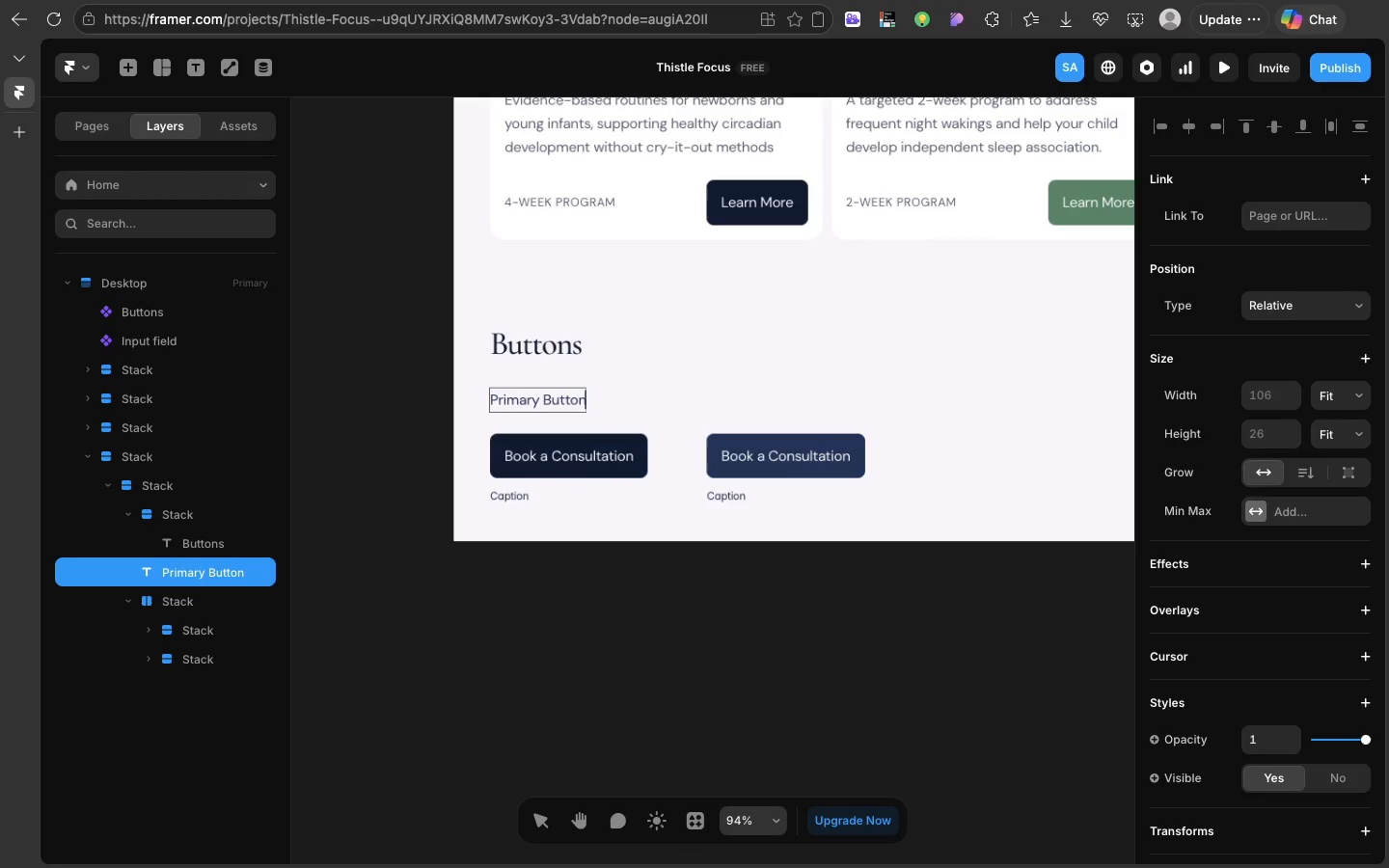 
type(on)
 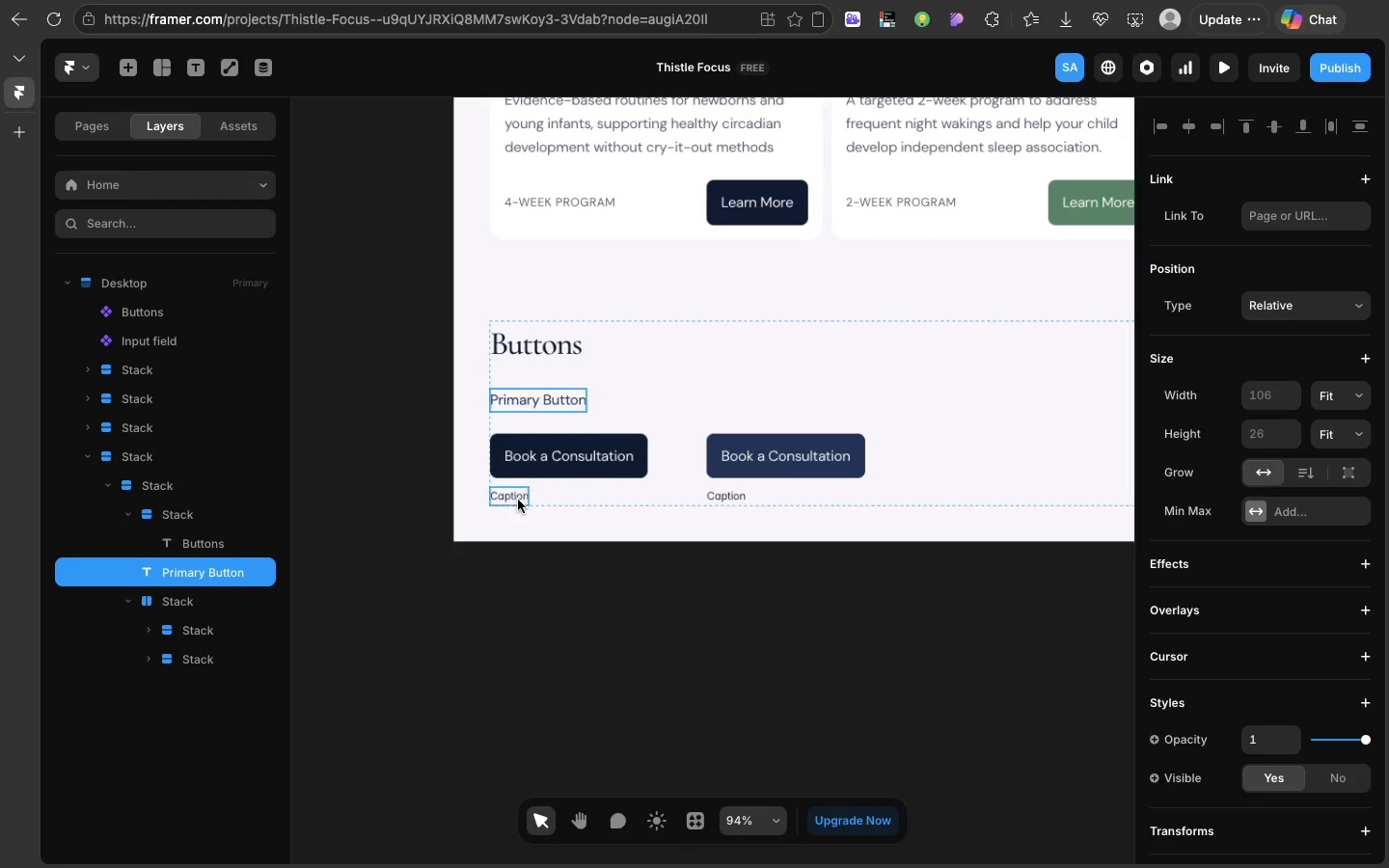 
double_click([518, 500])
 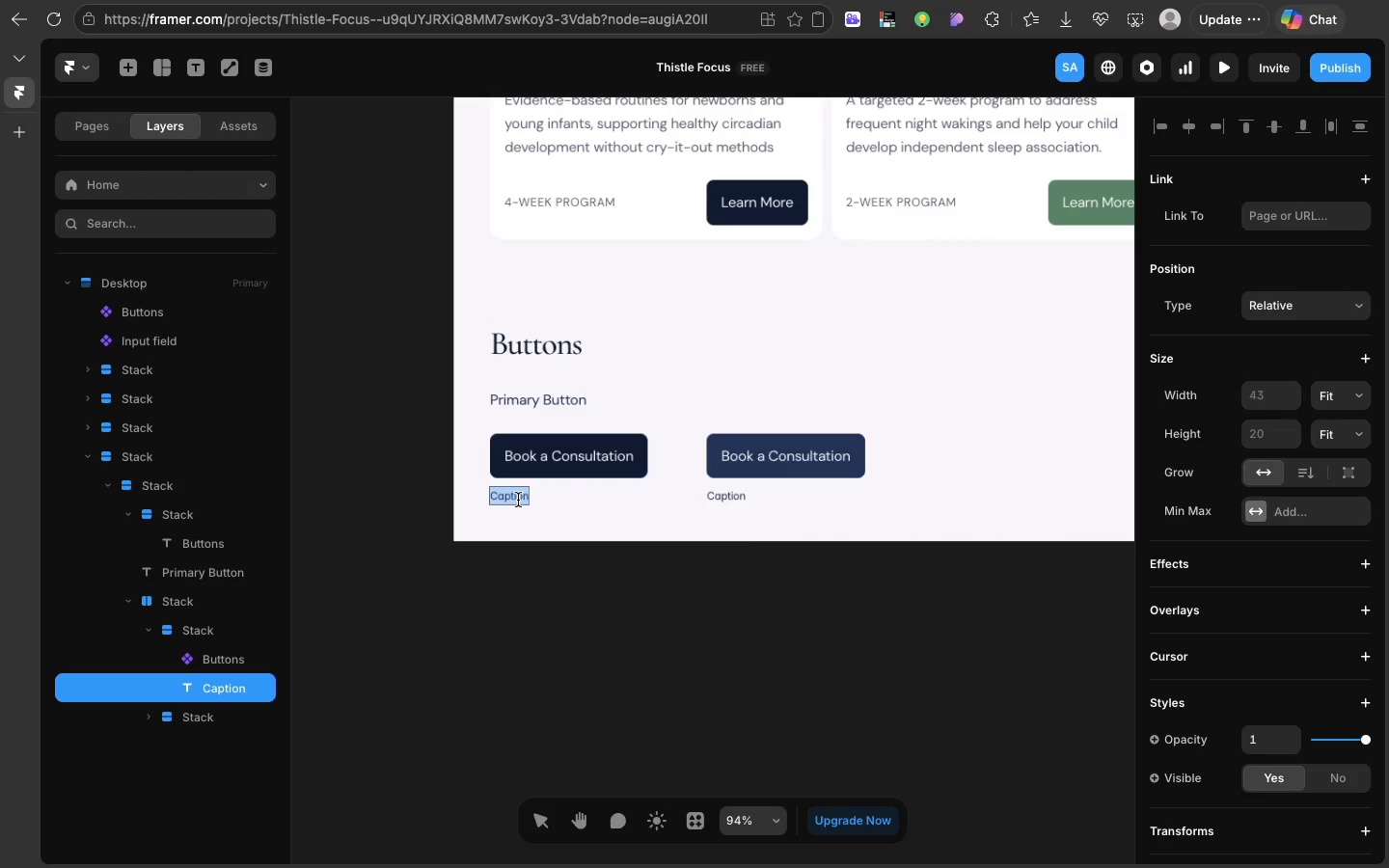 
triple_click([518, 500])
 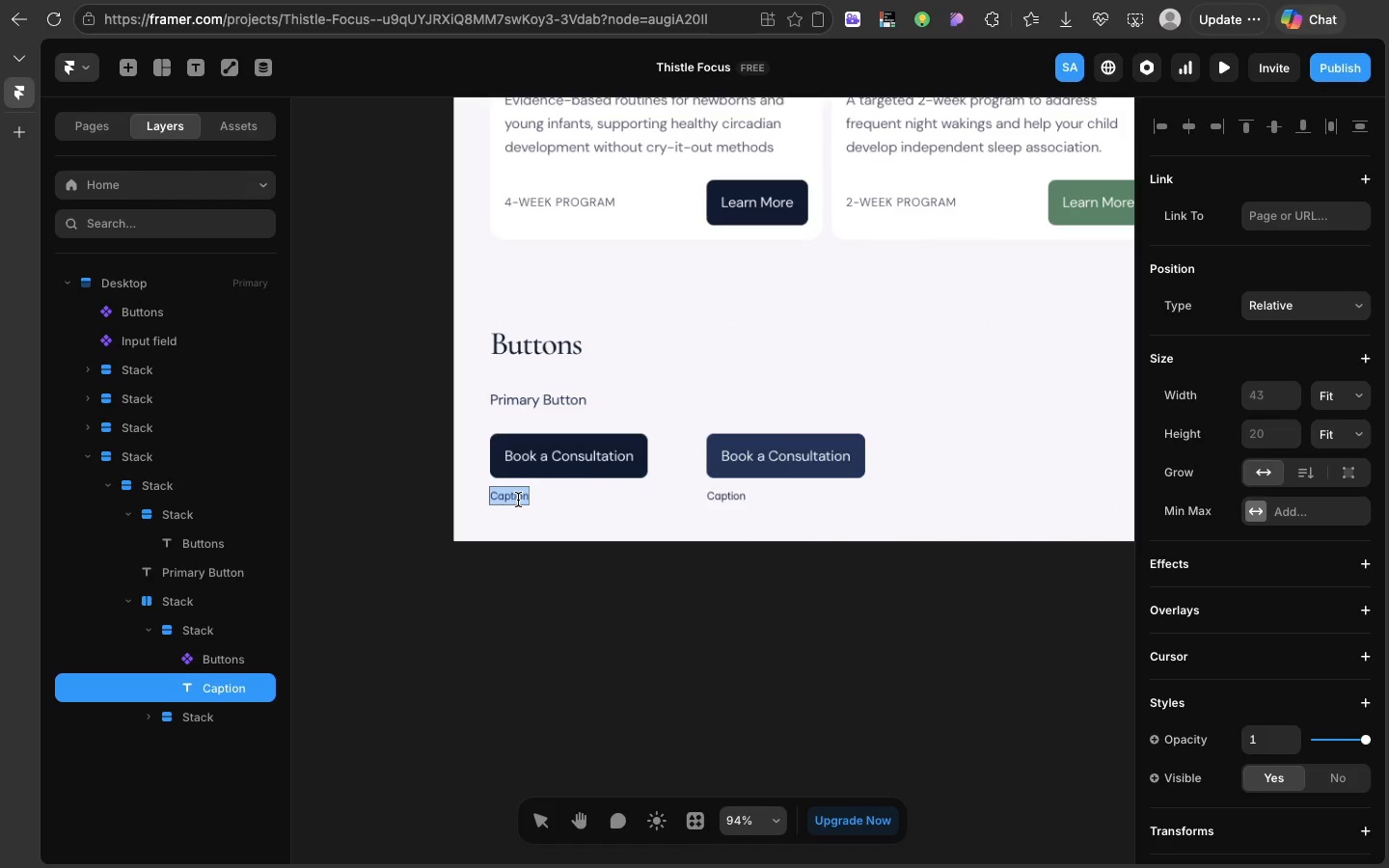 
type(Defauly)
 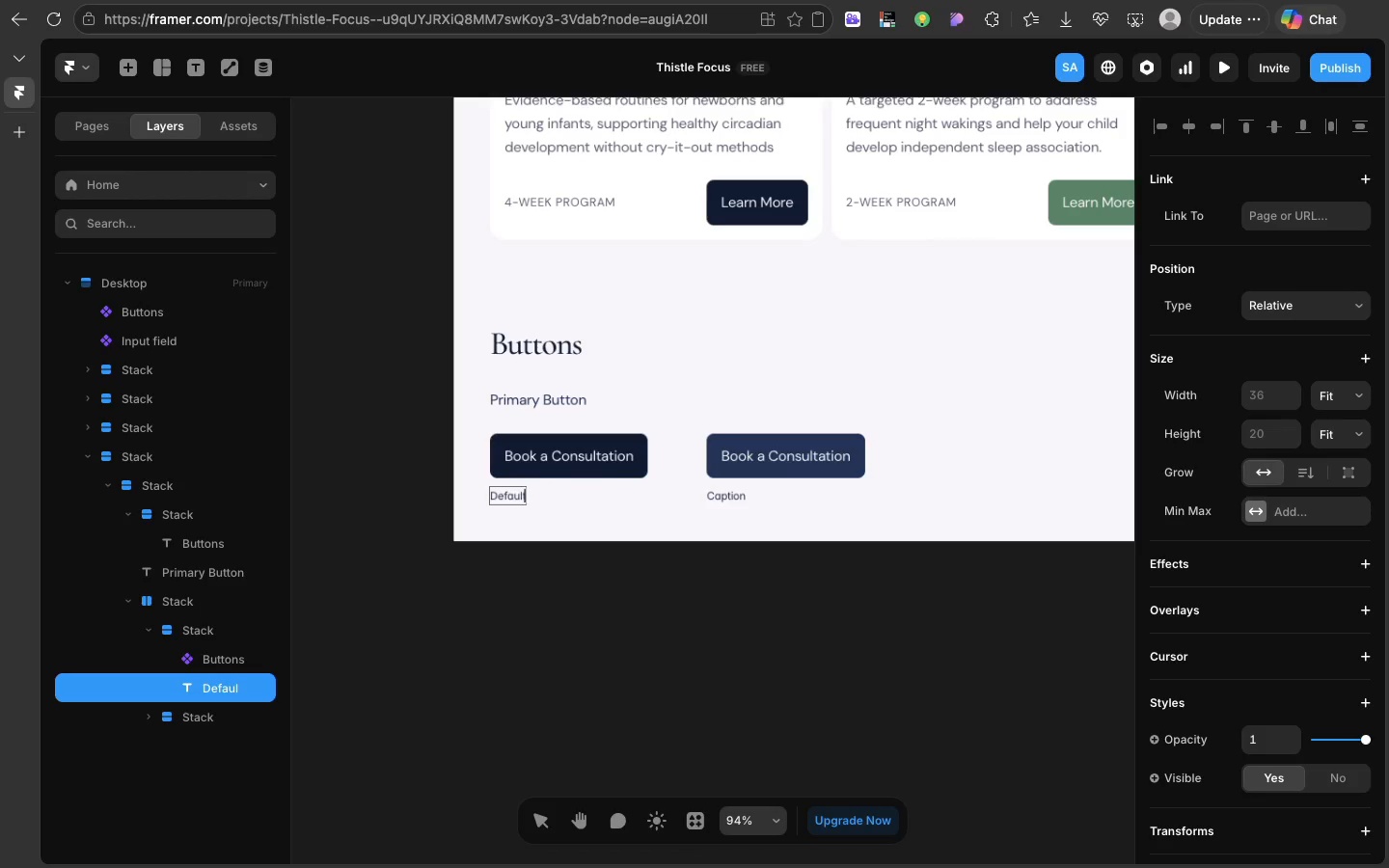 
key(Backspace)
 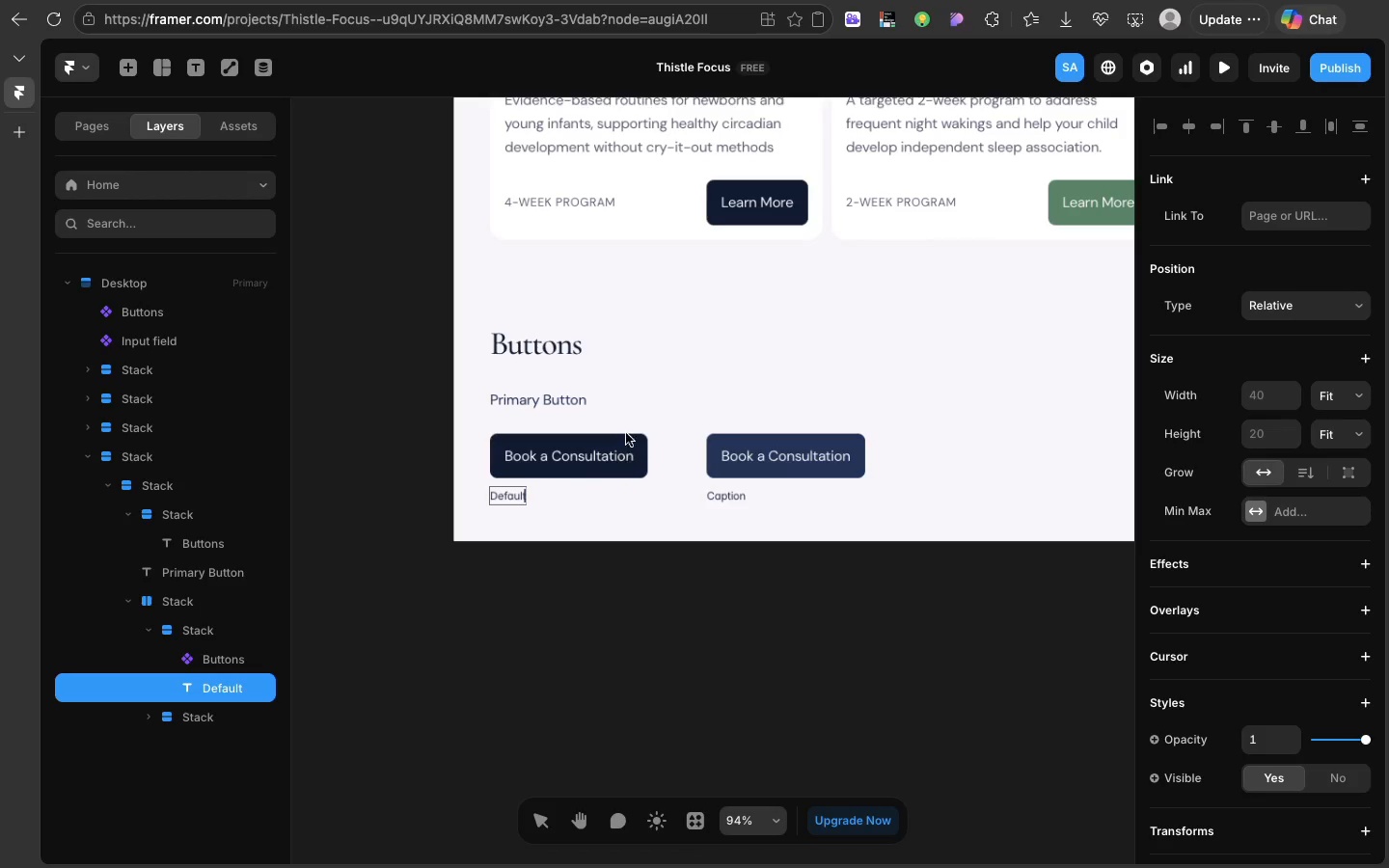 
key(T)
 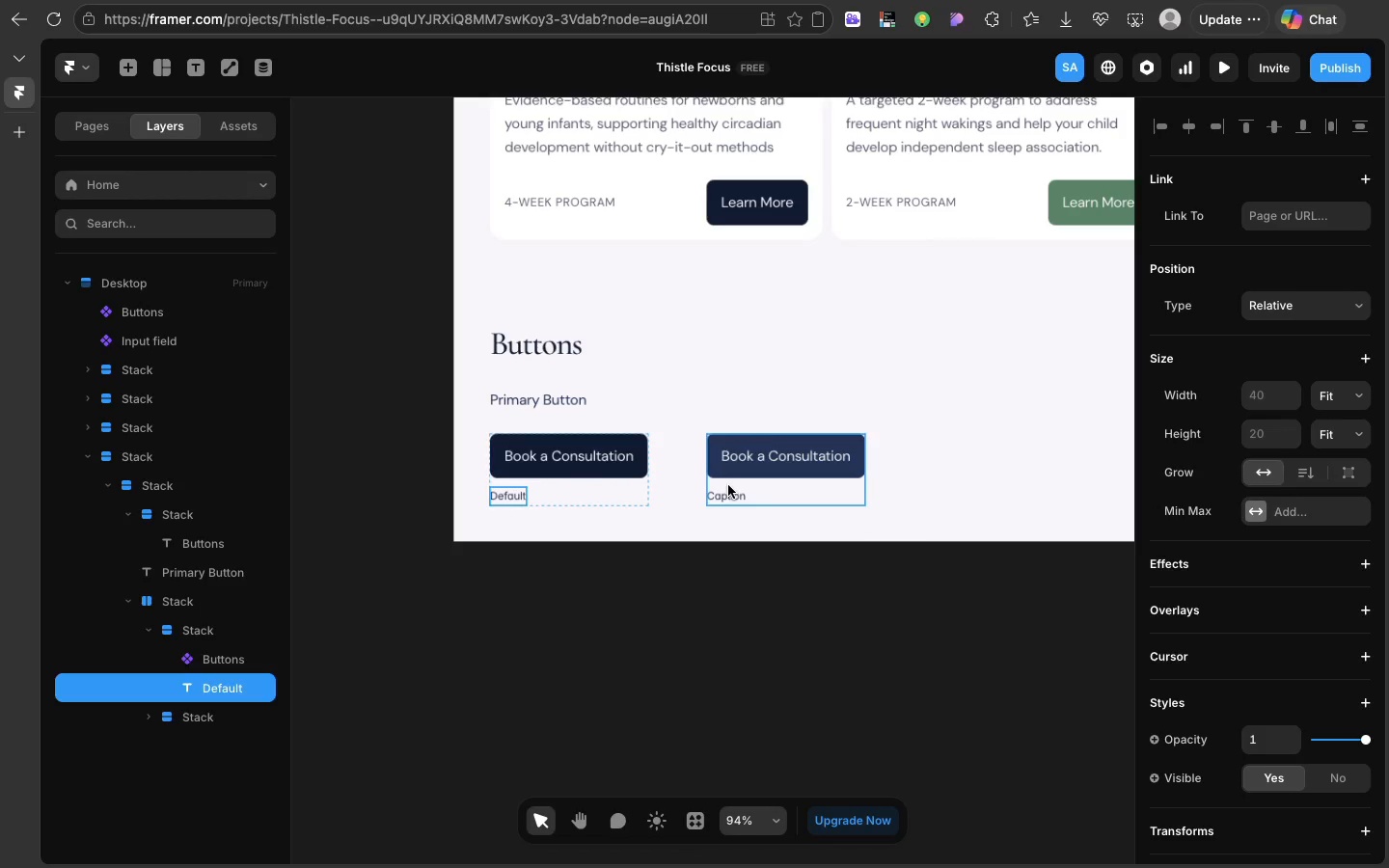 
double_click([728, 485])
 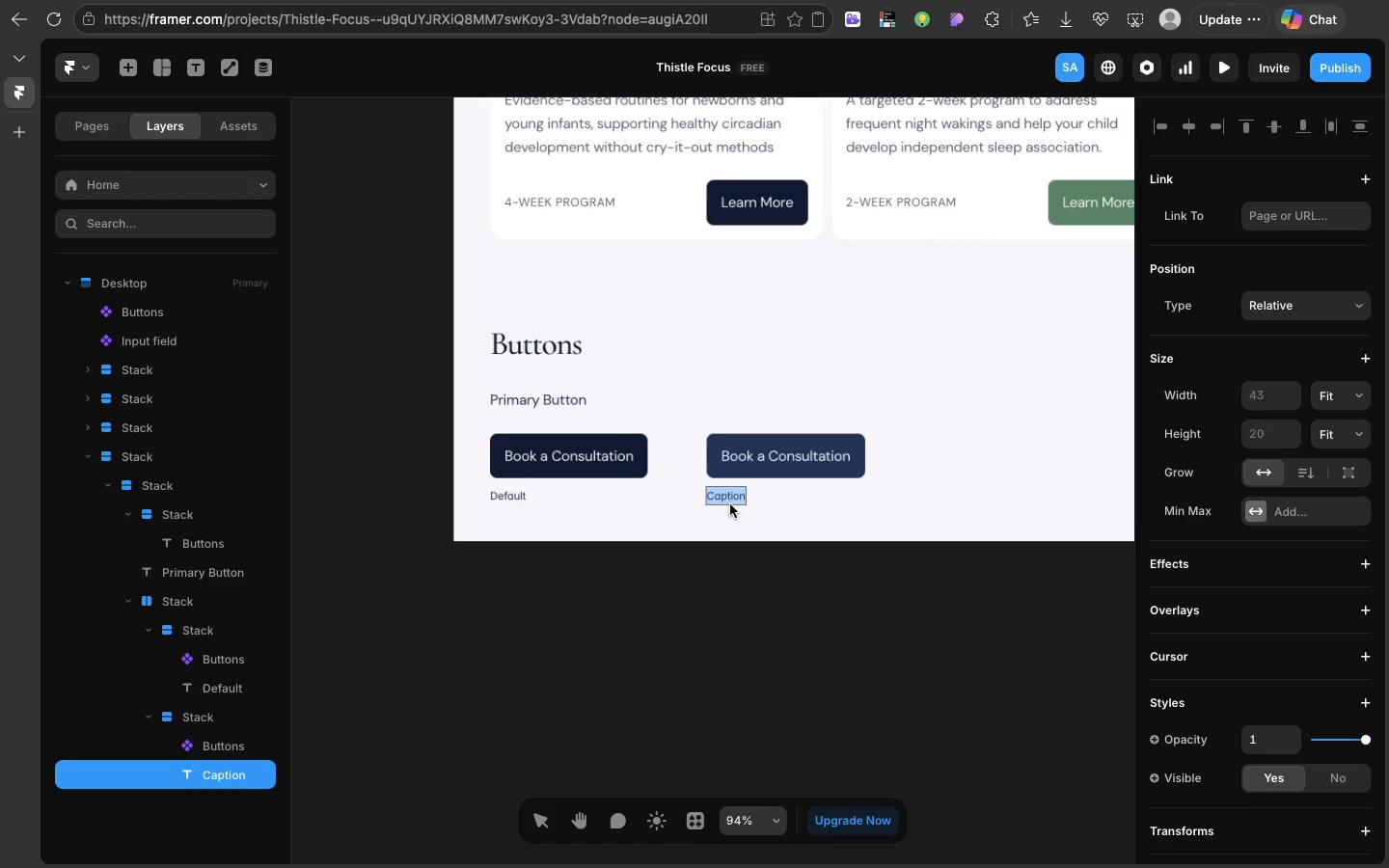 
double_click([730, 504])
 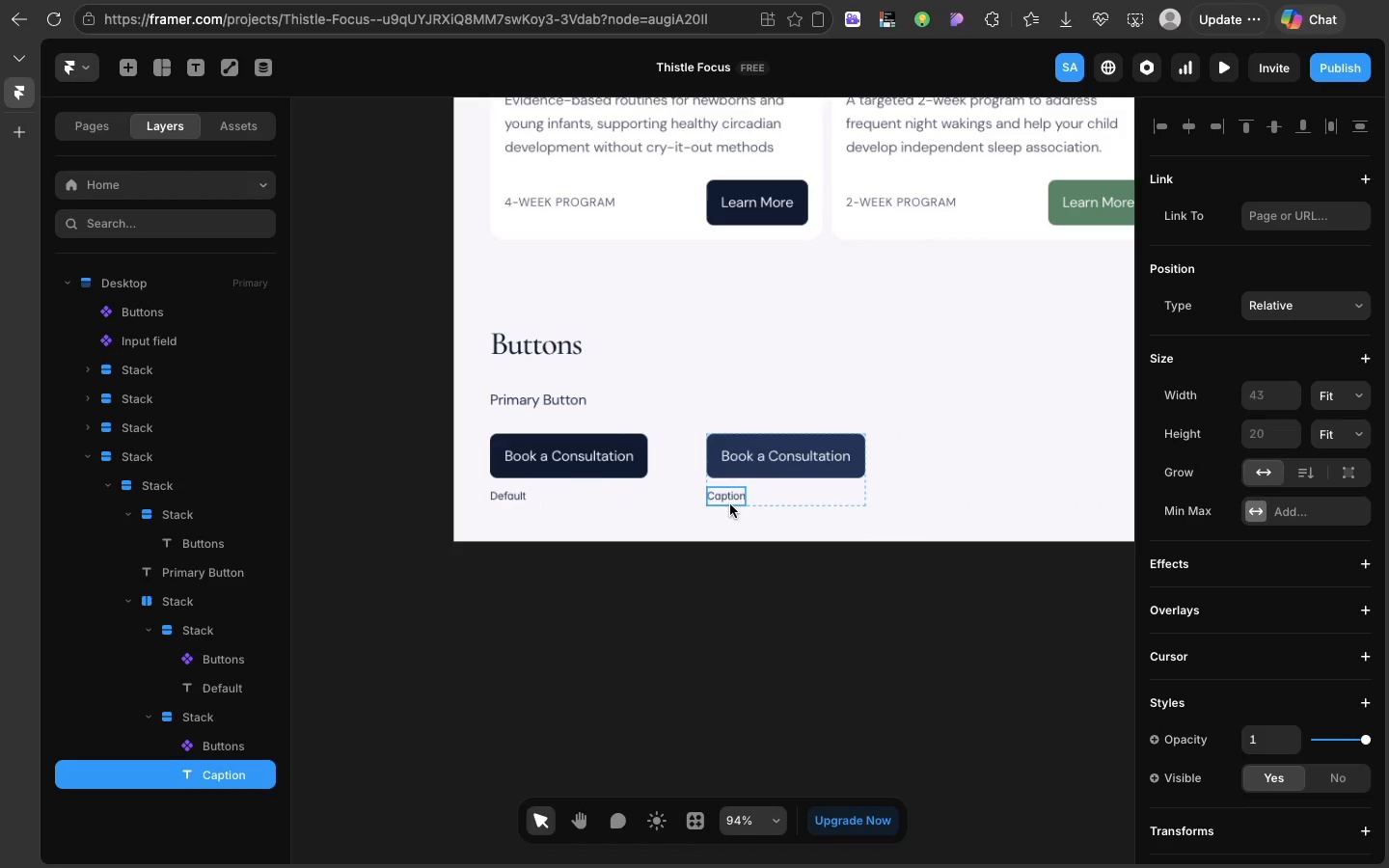 
triple_click([730, 504])
 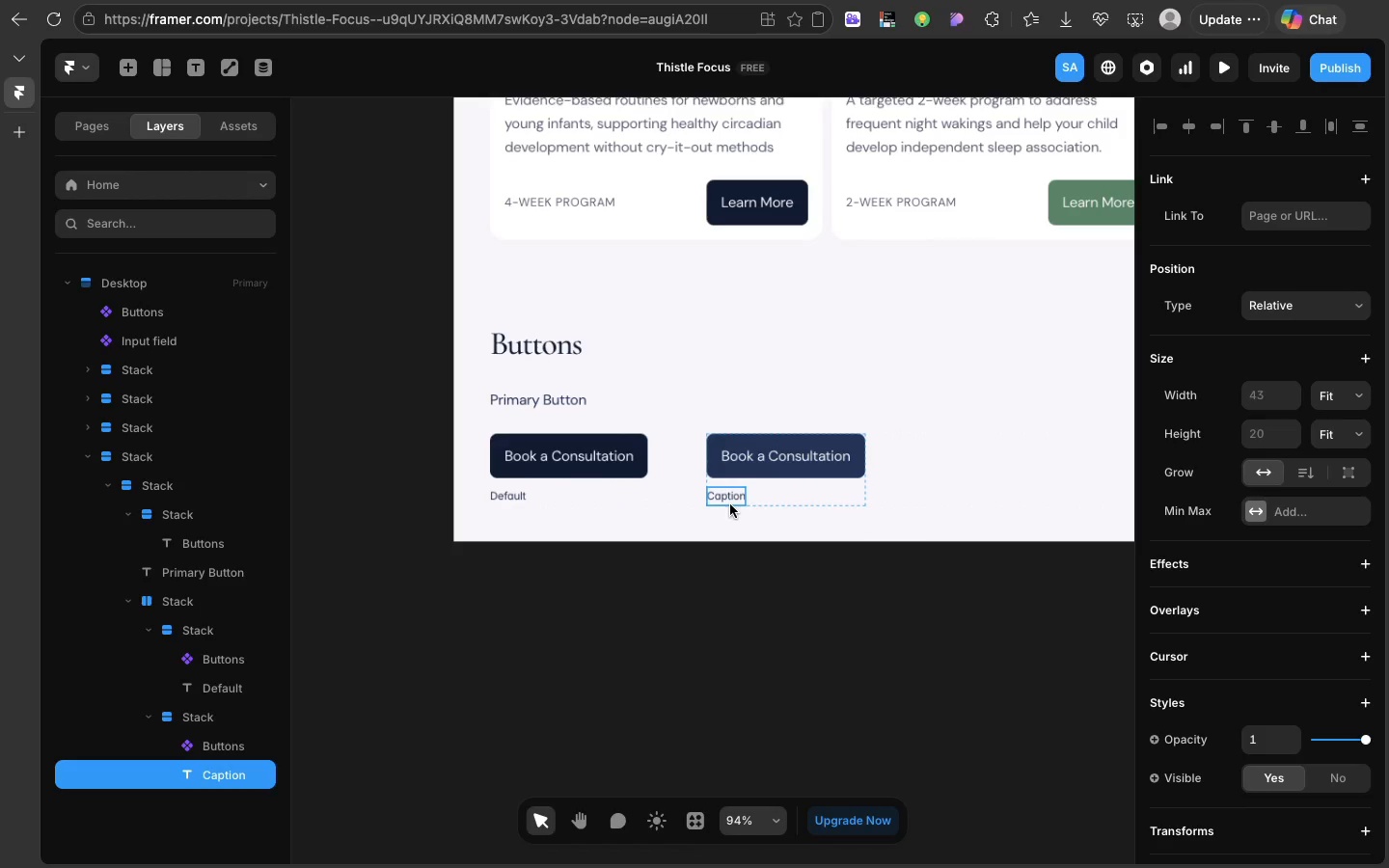 
triple_click([730, 504])
 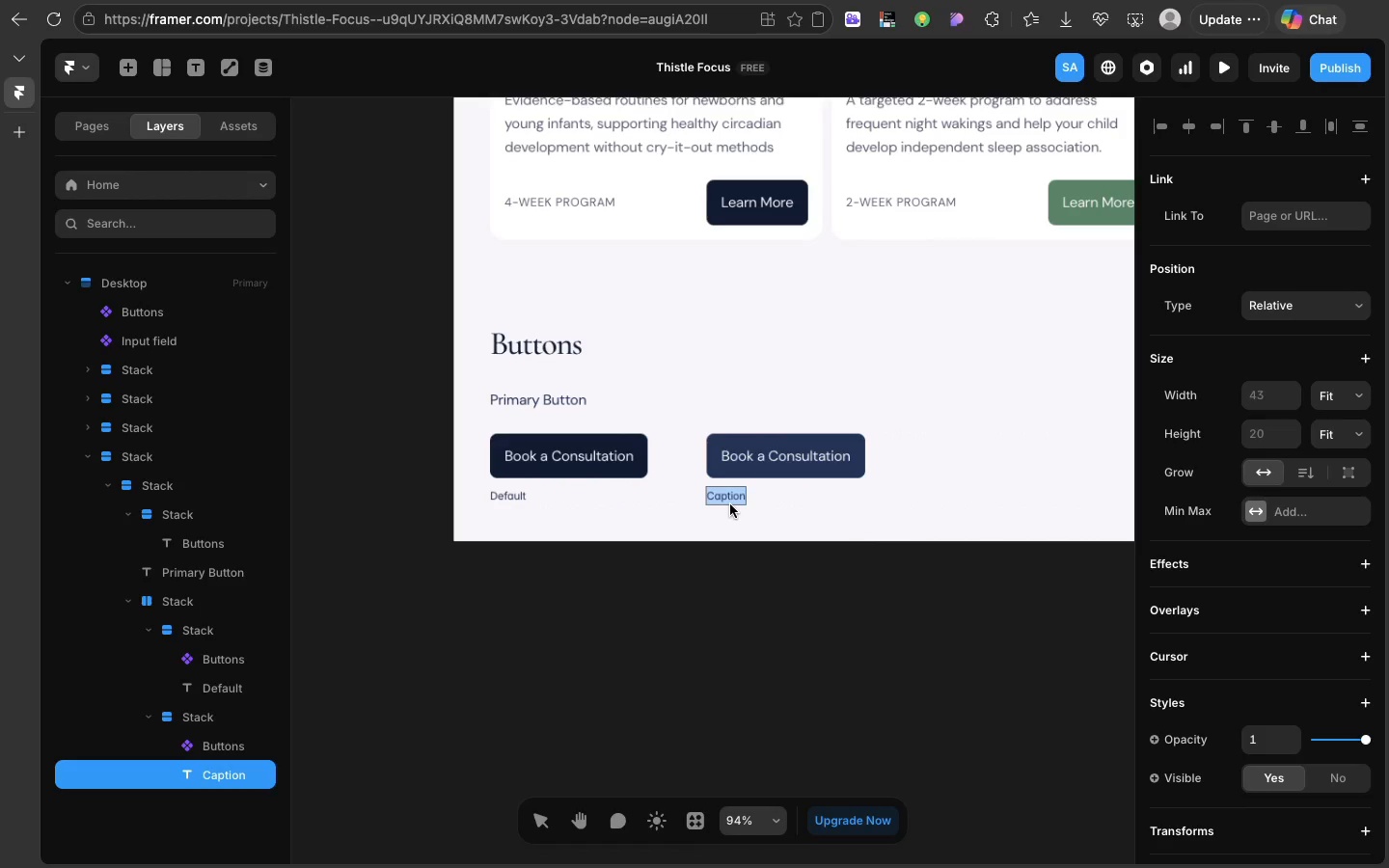 
double_click([730, 504])
 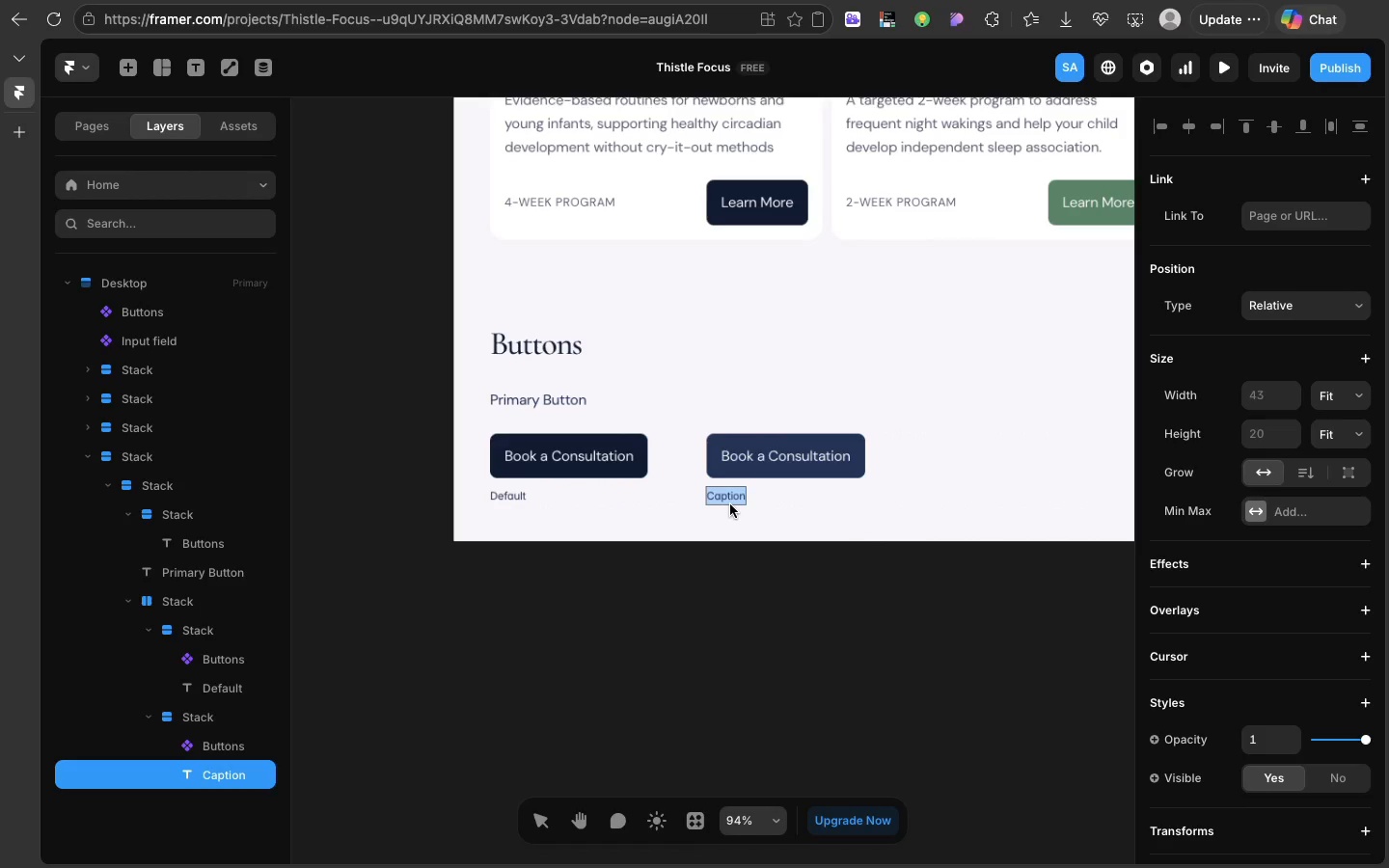 
type(Hover St)
 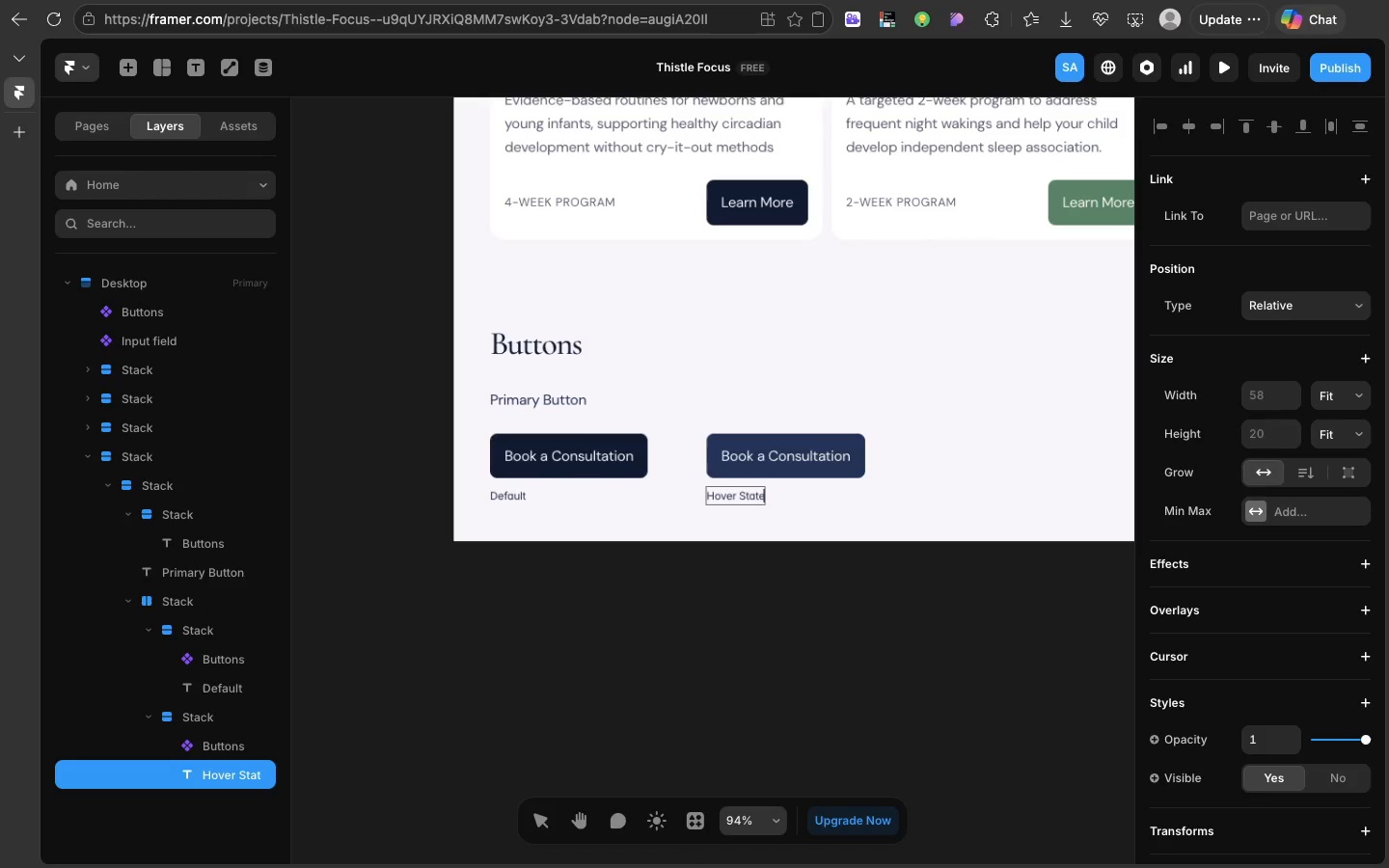 
type(ate)
 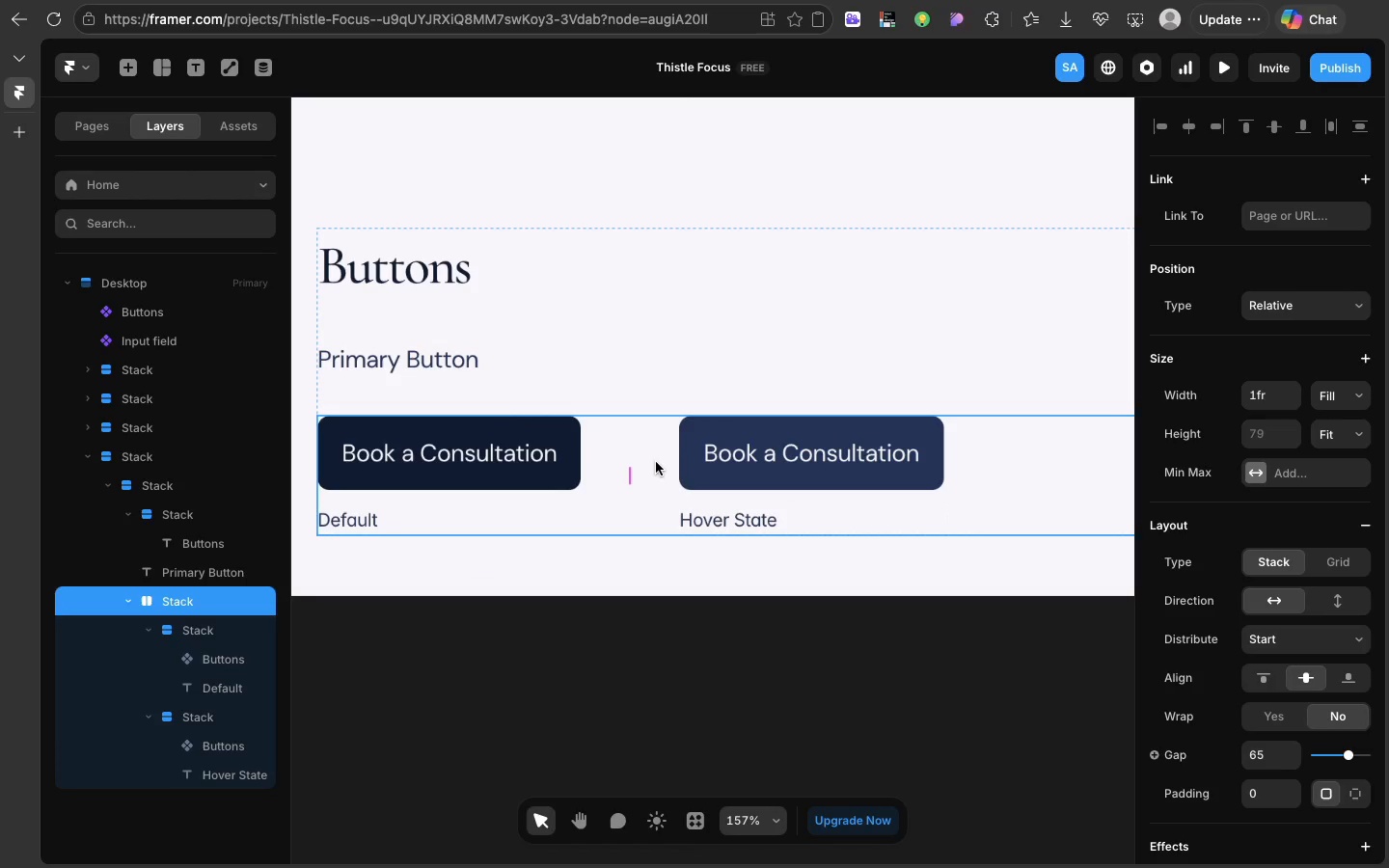 
double_click([656, 462])
 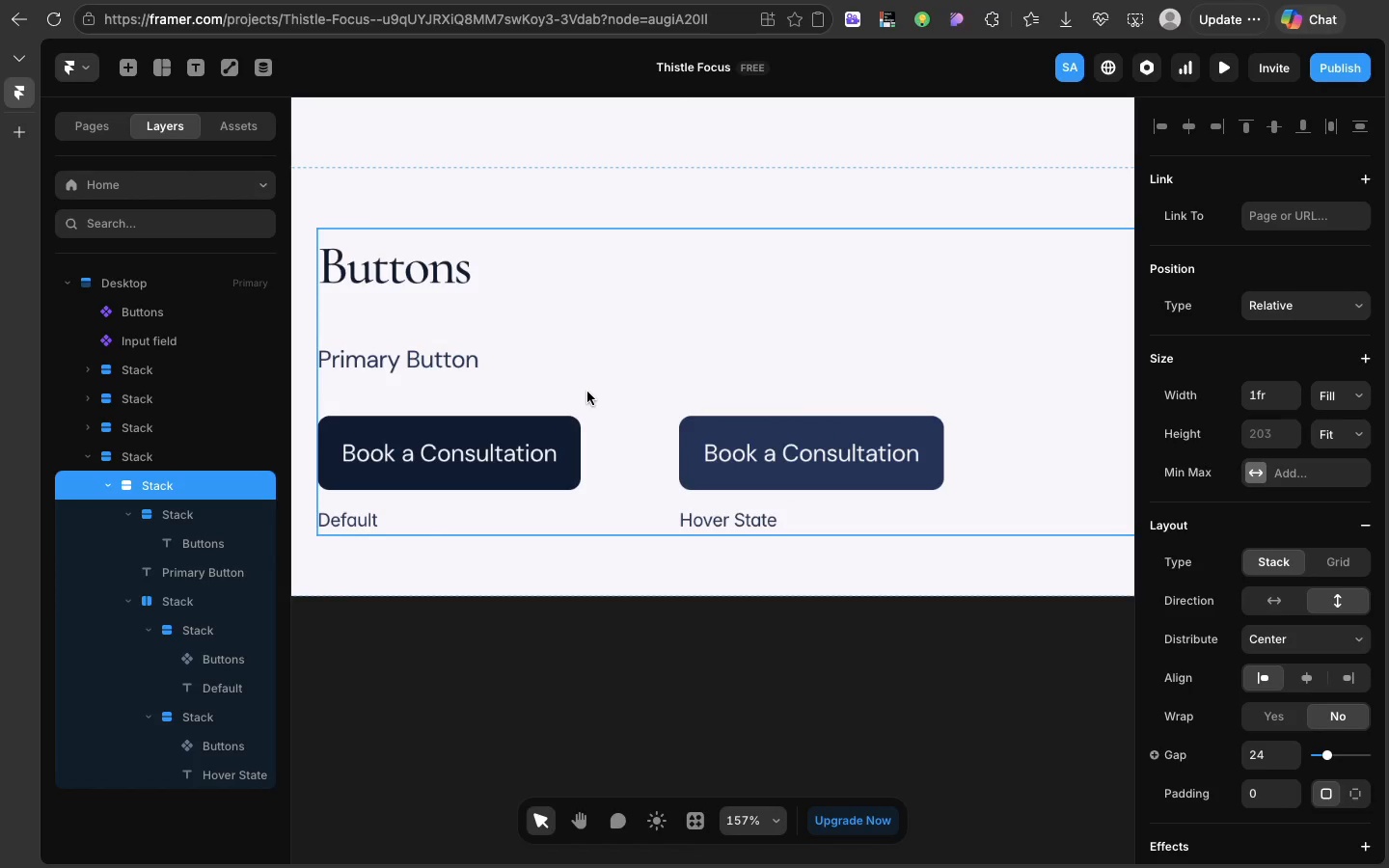 
left_click([587, 392])
 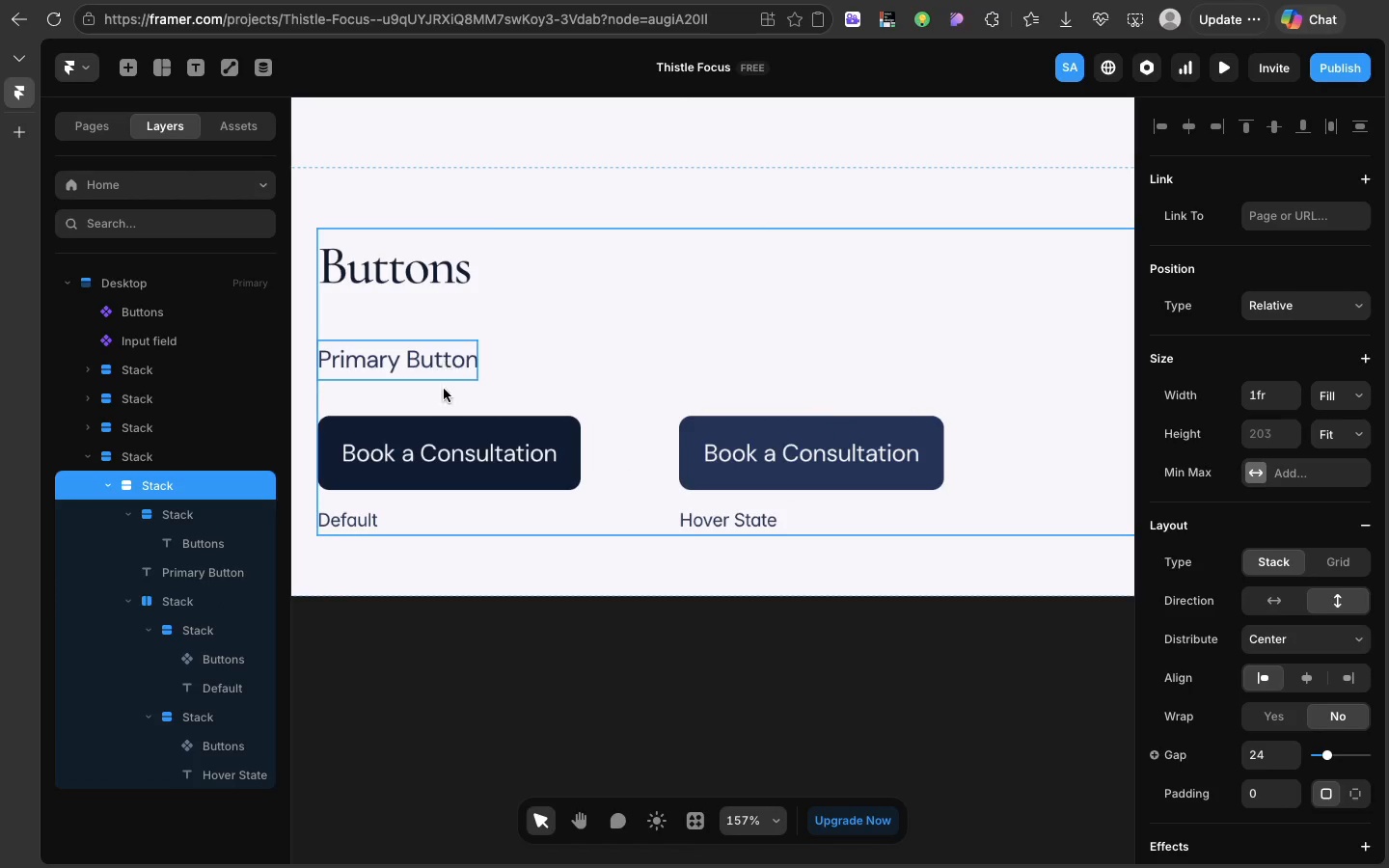 
hold_key(key=ShiftLeft, duration=1.13)
 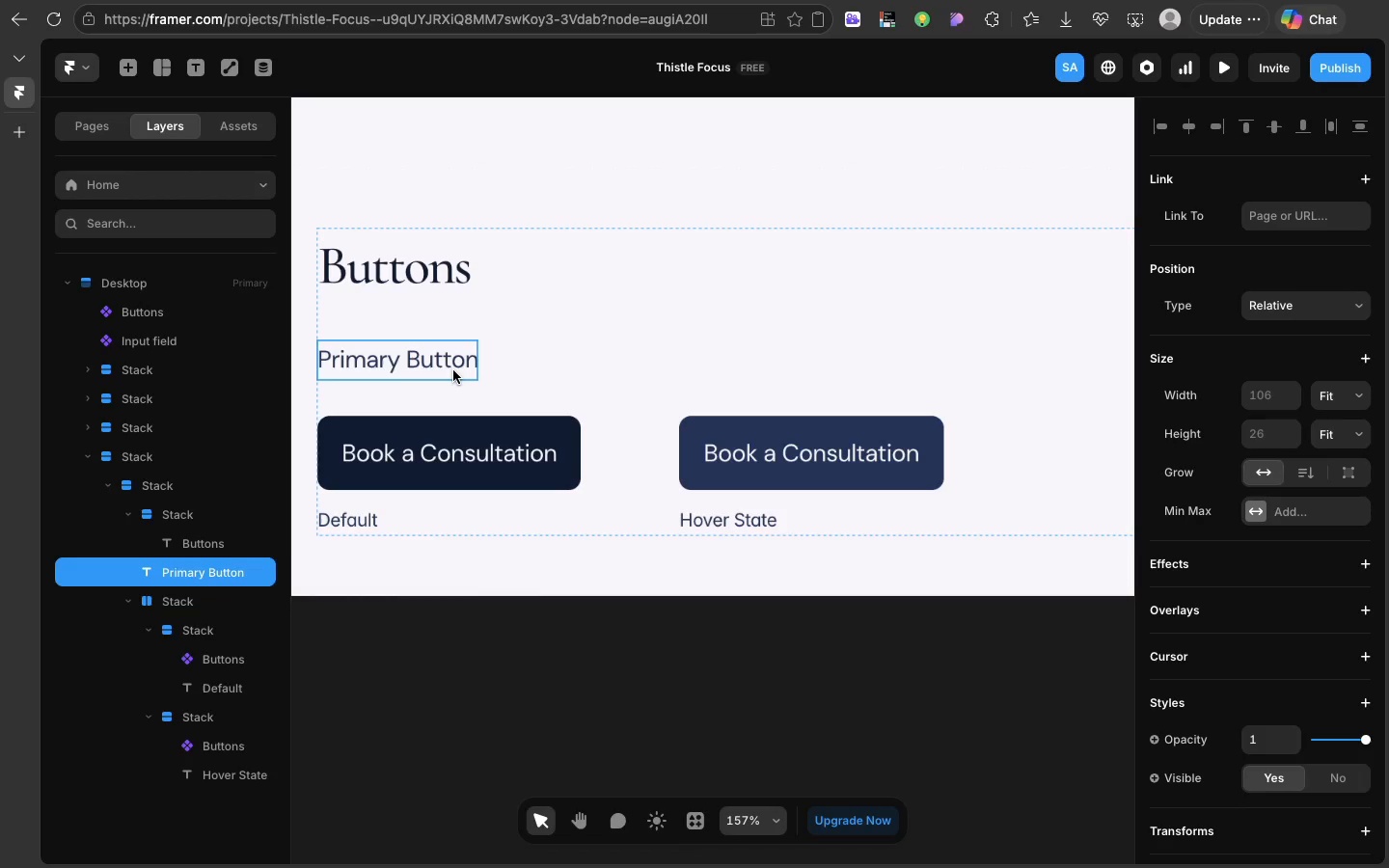 
left_click([453, 370])
 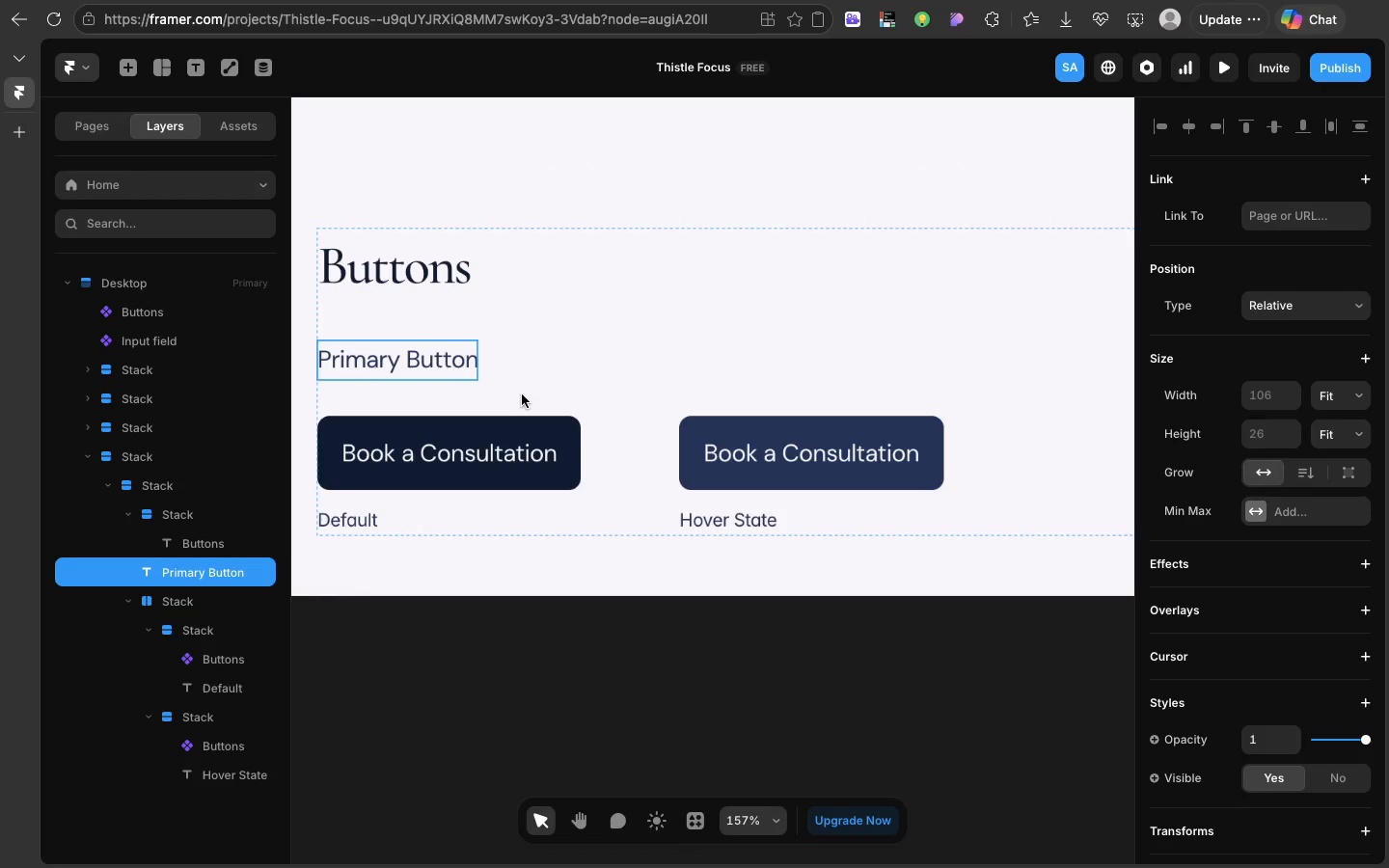 
hold_key(key=ShiftLeft, duration=1.79)
left_click([601, 458])
 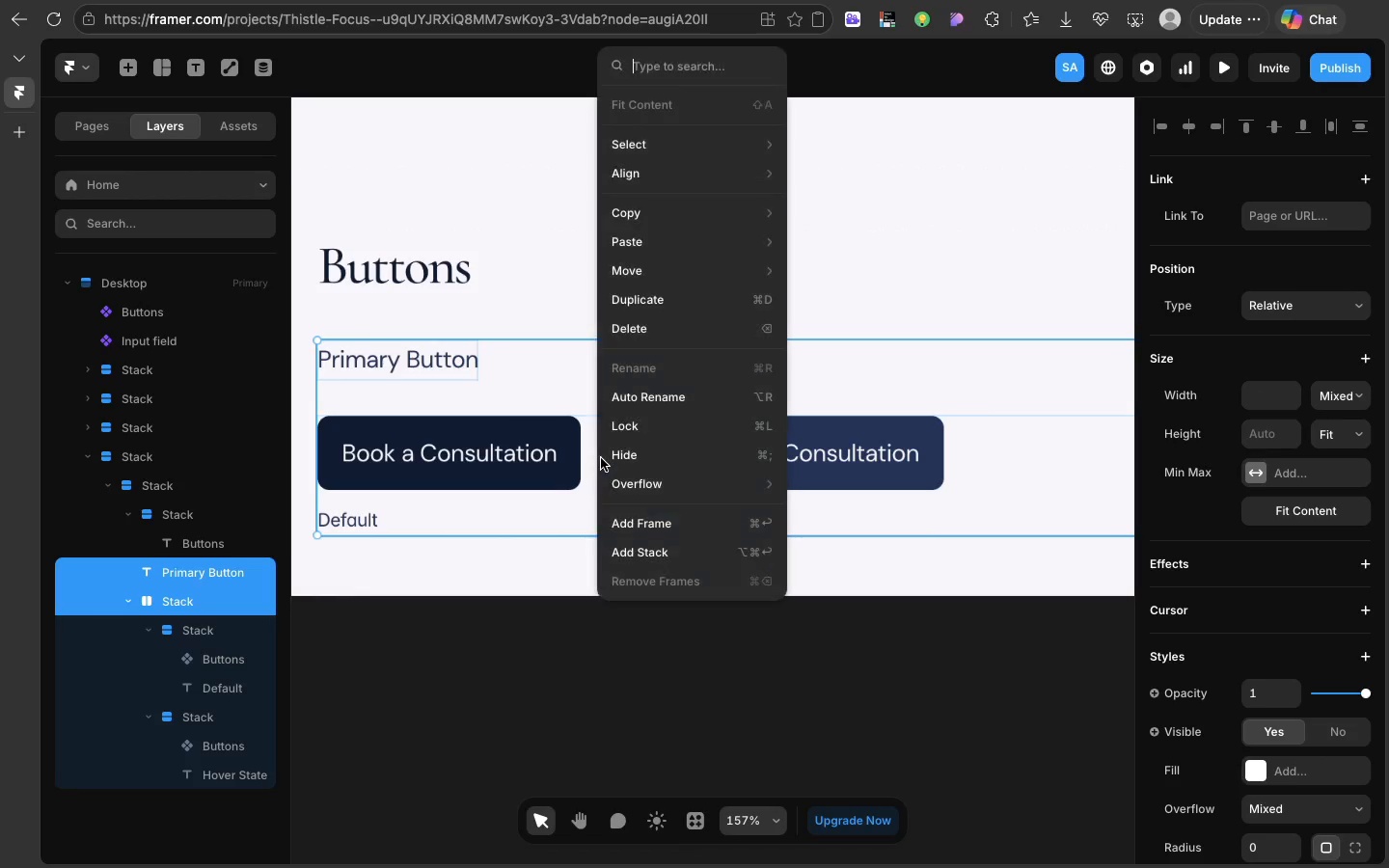 
right_click([601, 458])
 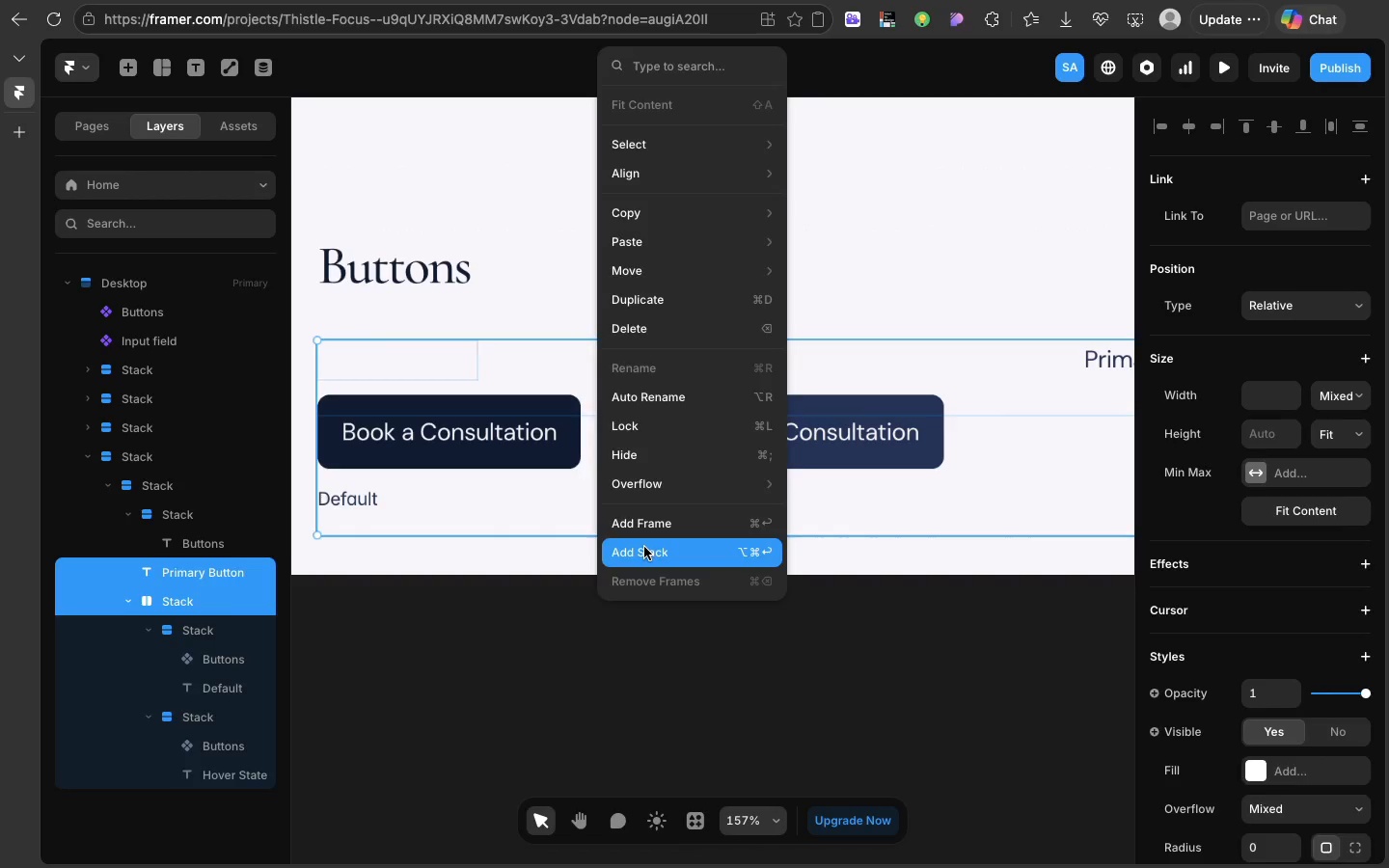 
left_click([644, 547])
 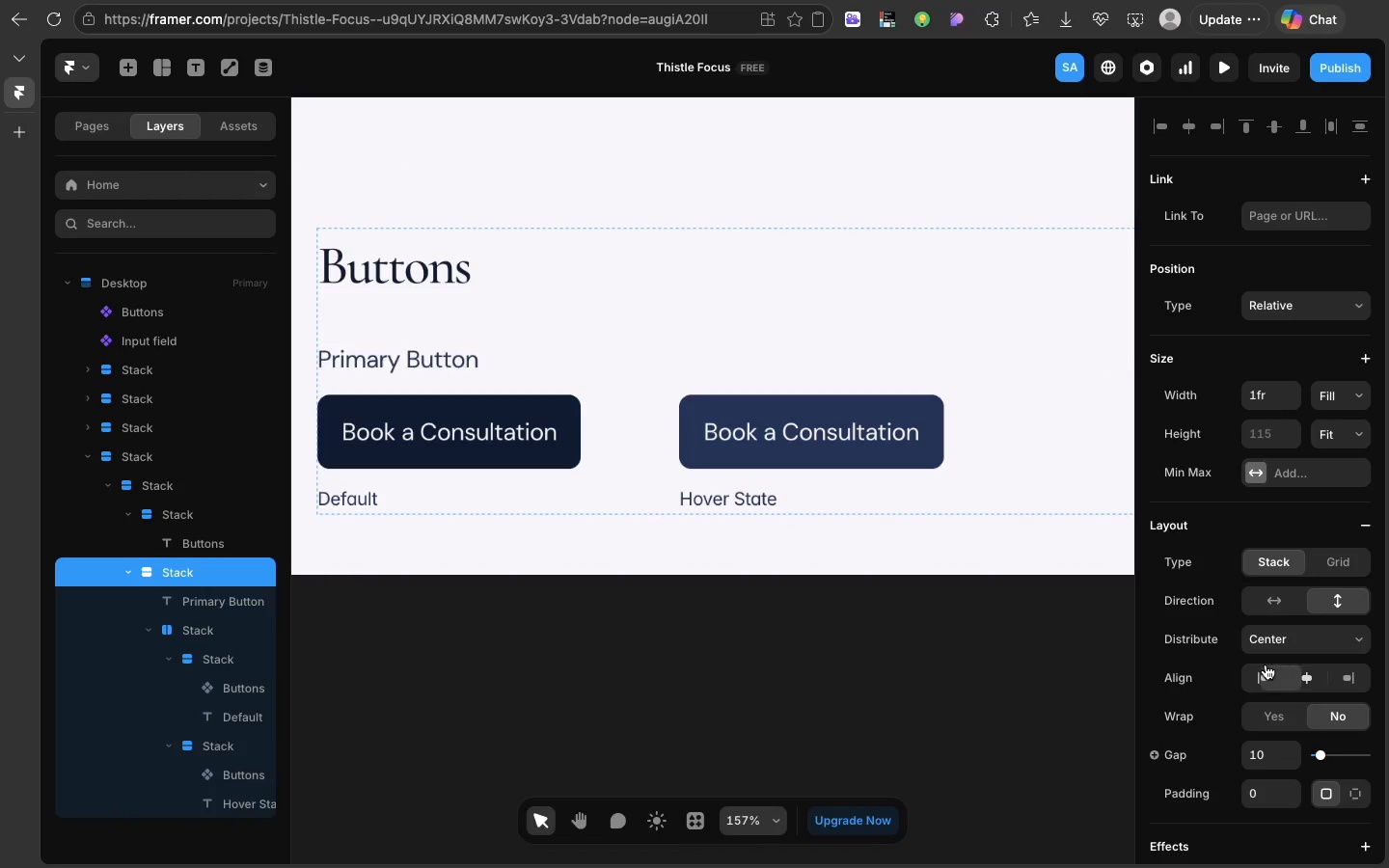 
left_click([1266, 665])
 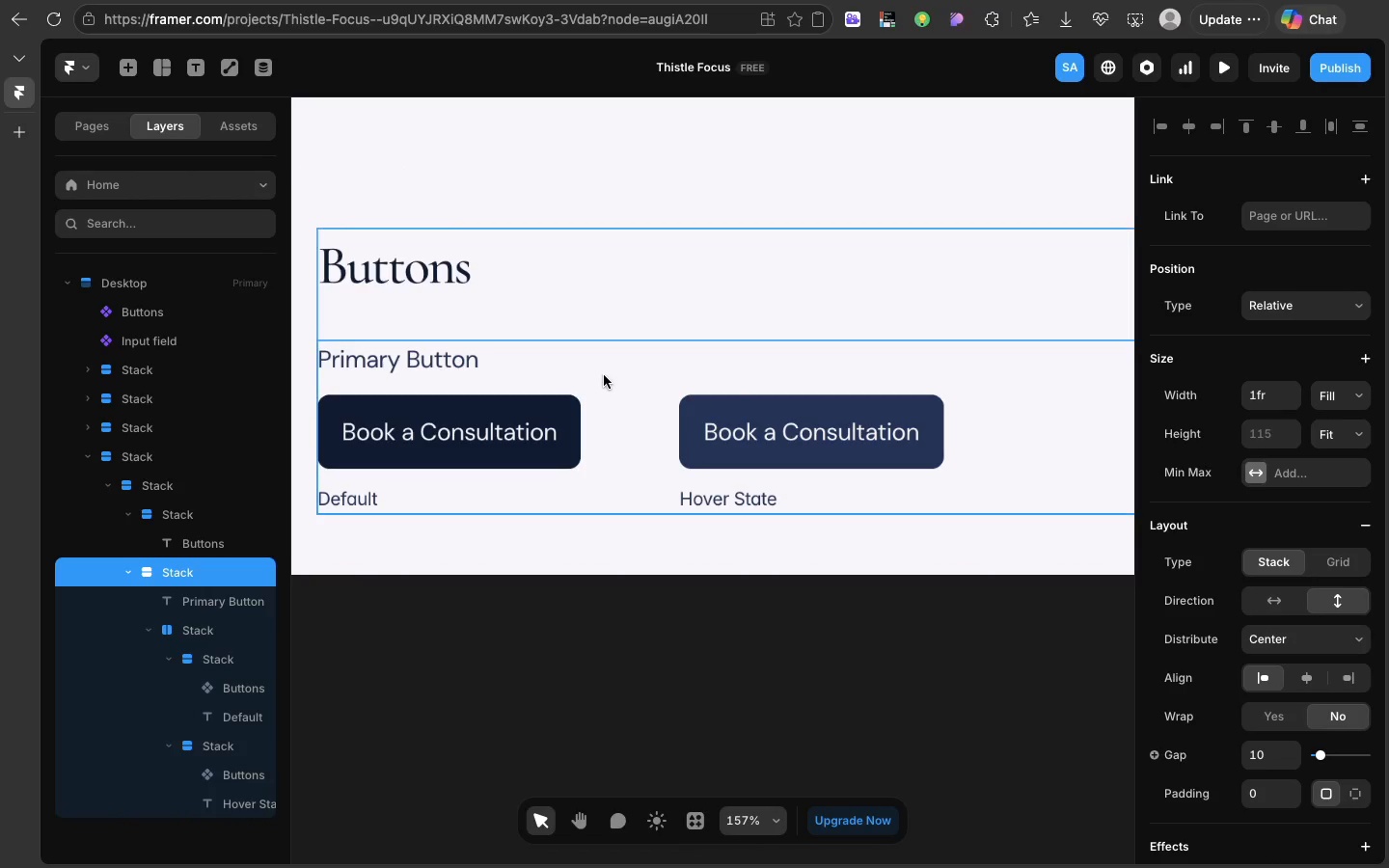 
key(Meta+D)
 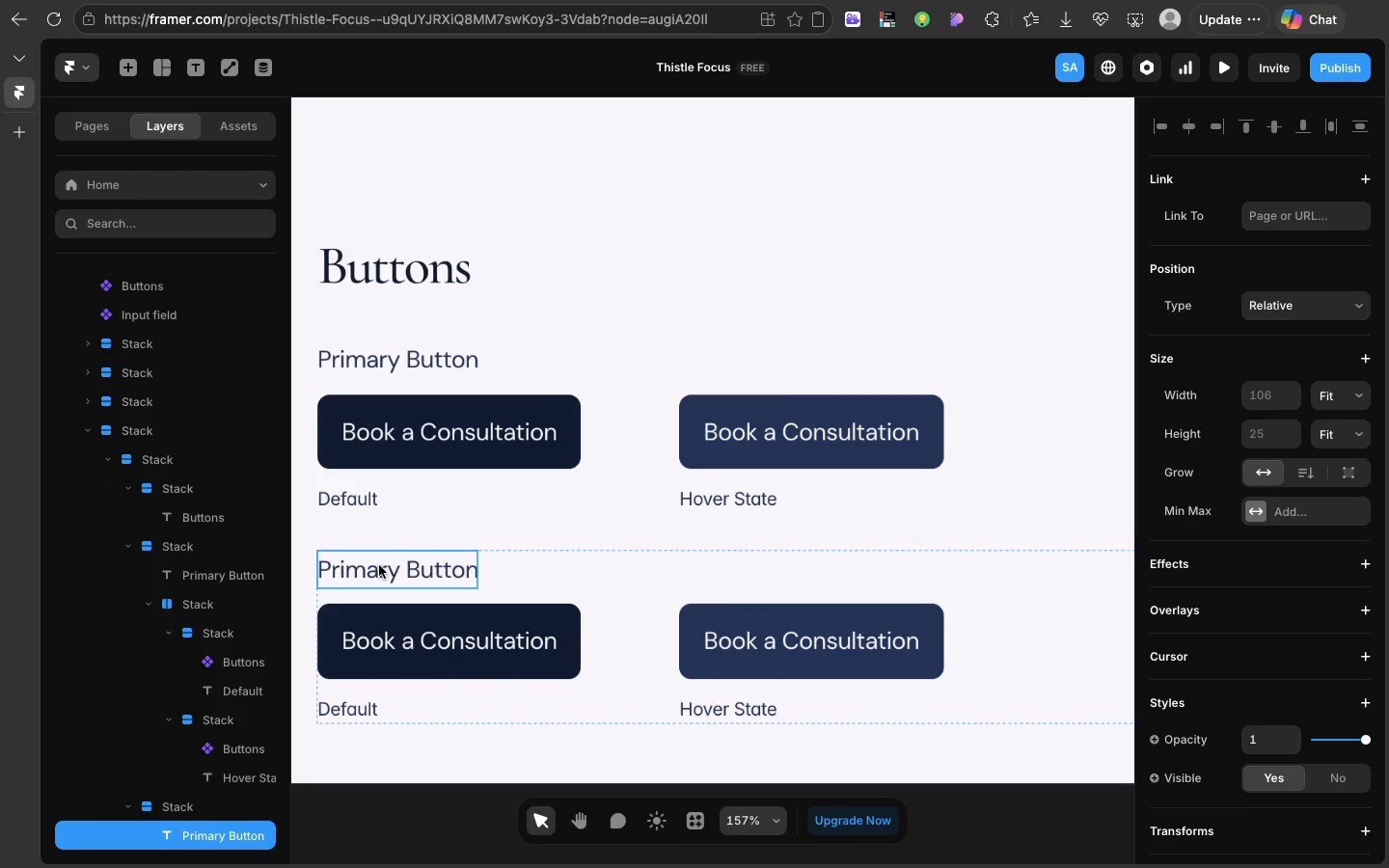 
double_click([379, 565])
 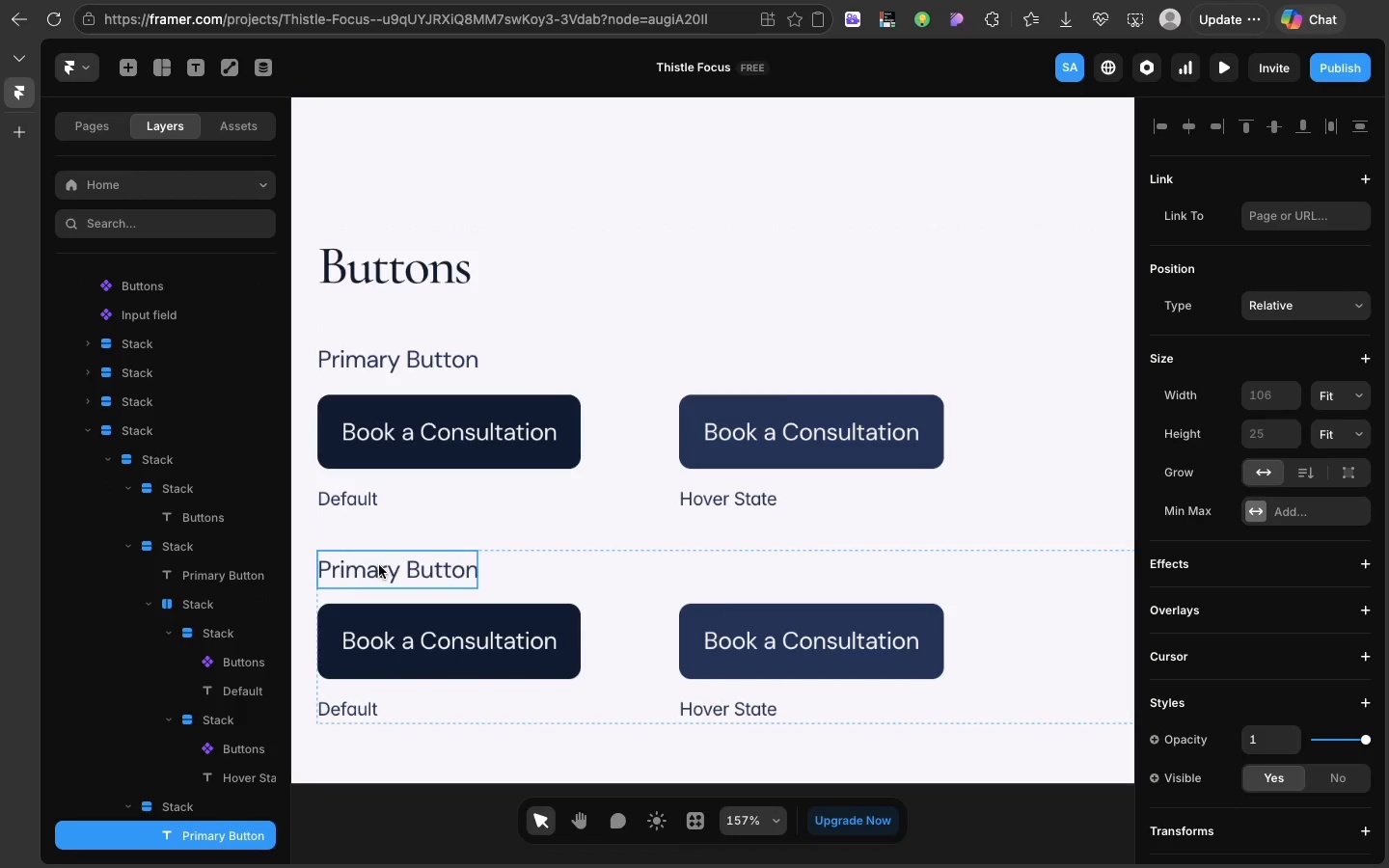 
triple_click([379, 565])
 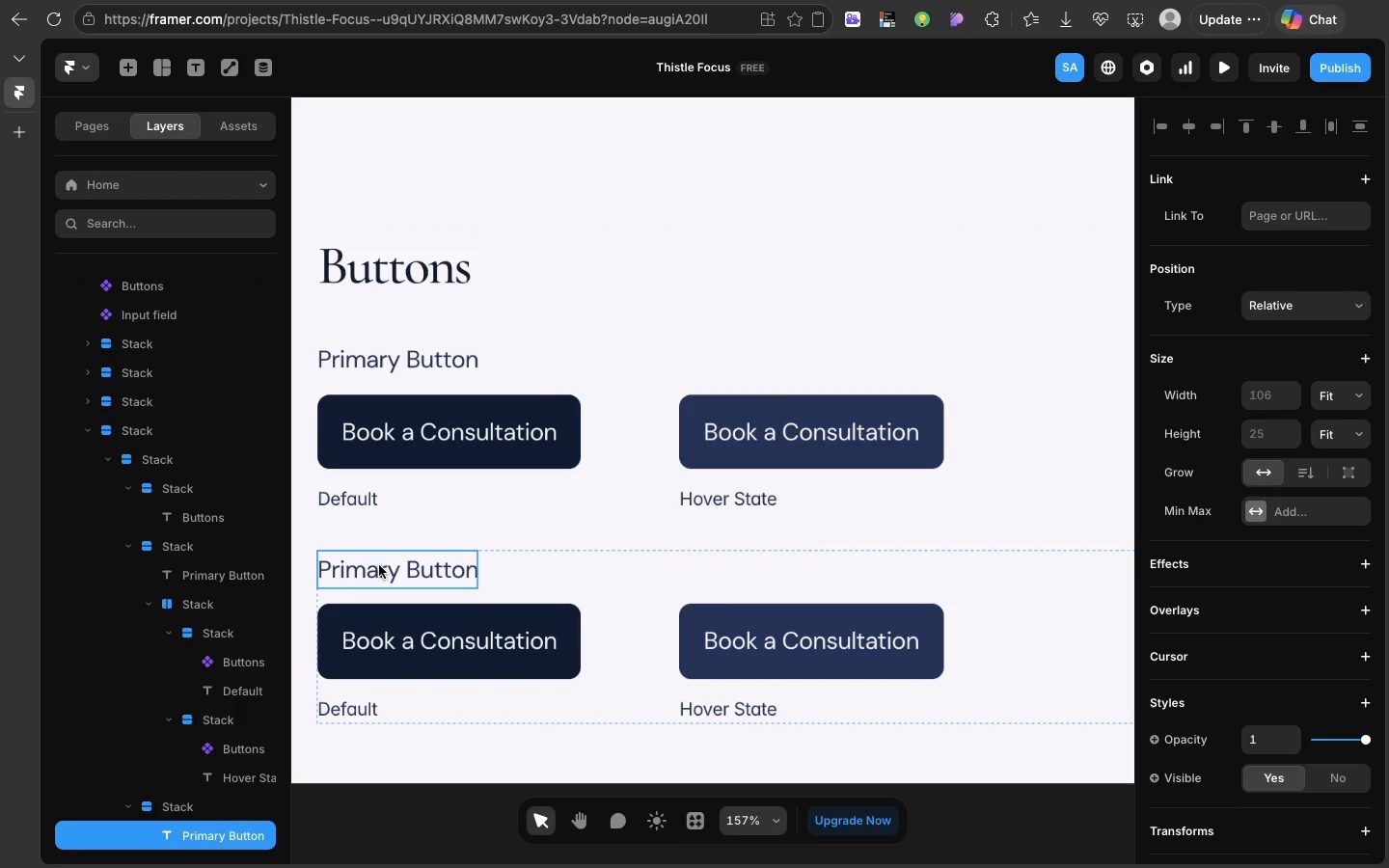 
triple_click([379, 565])
 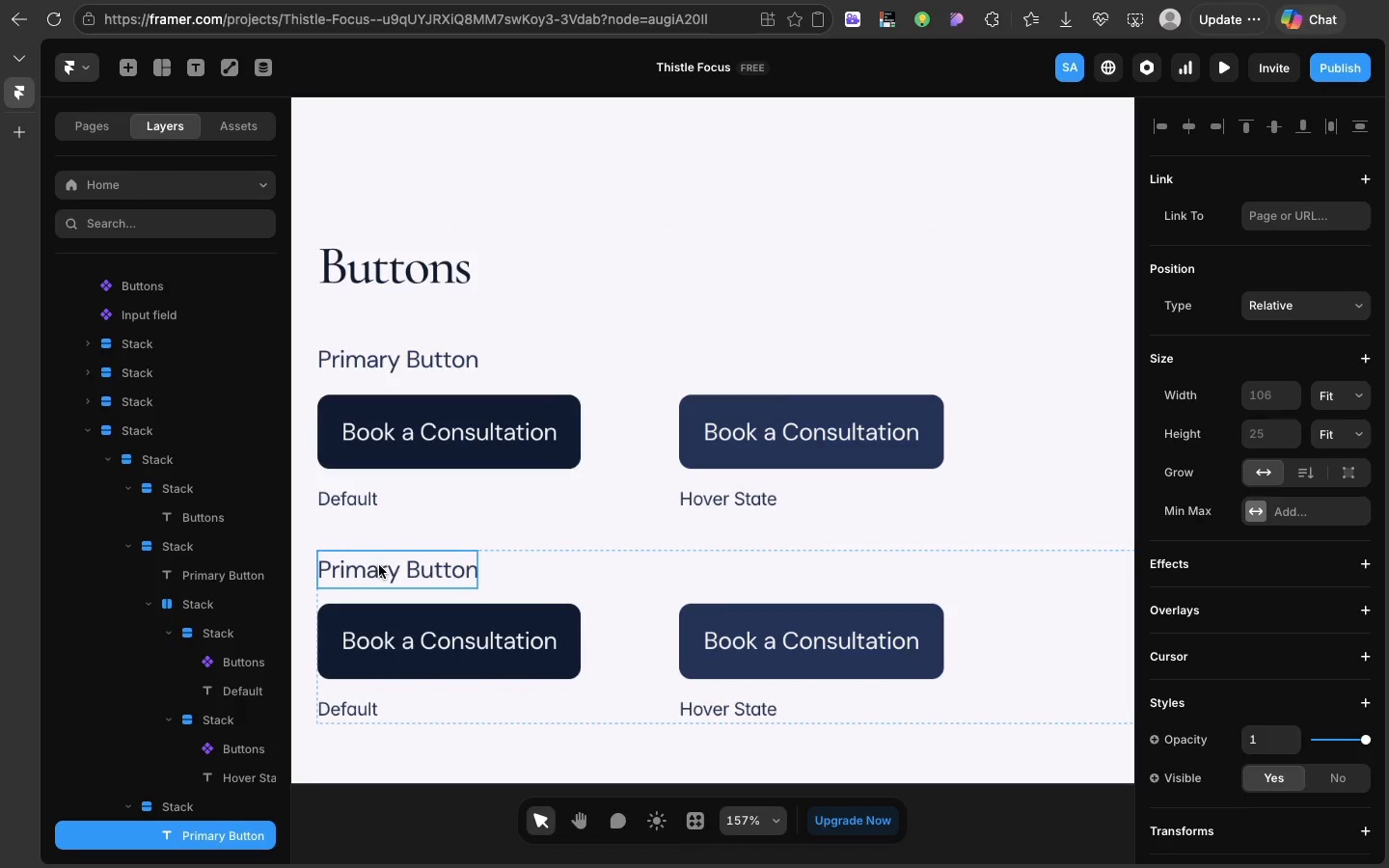 
triple_click([379, 565])
 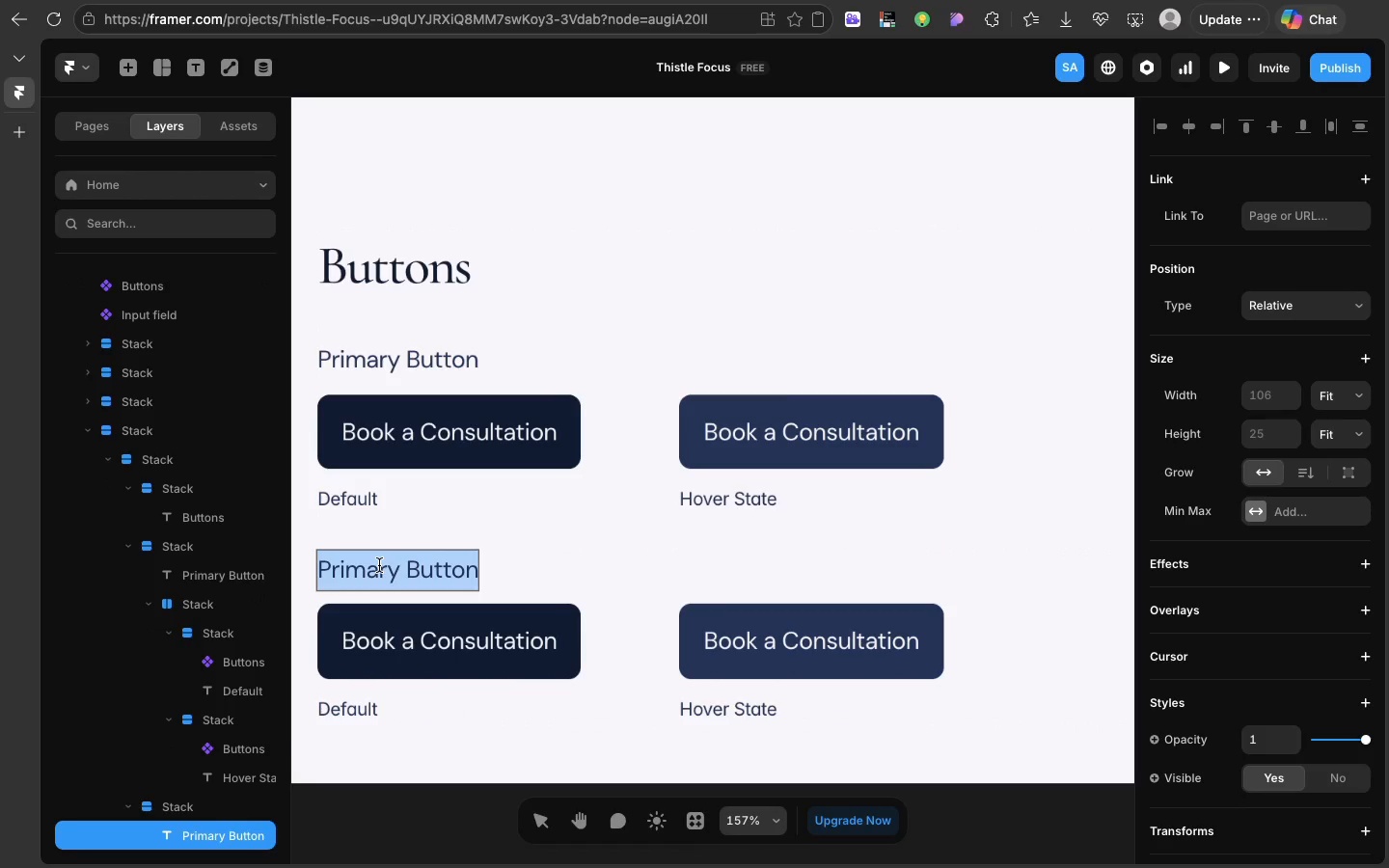 
double_click([379, 565])
 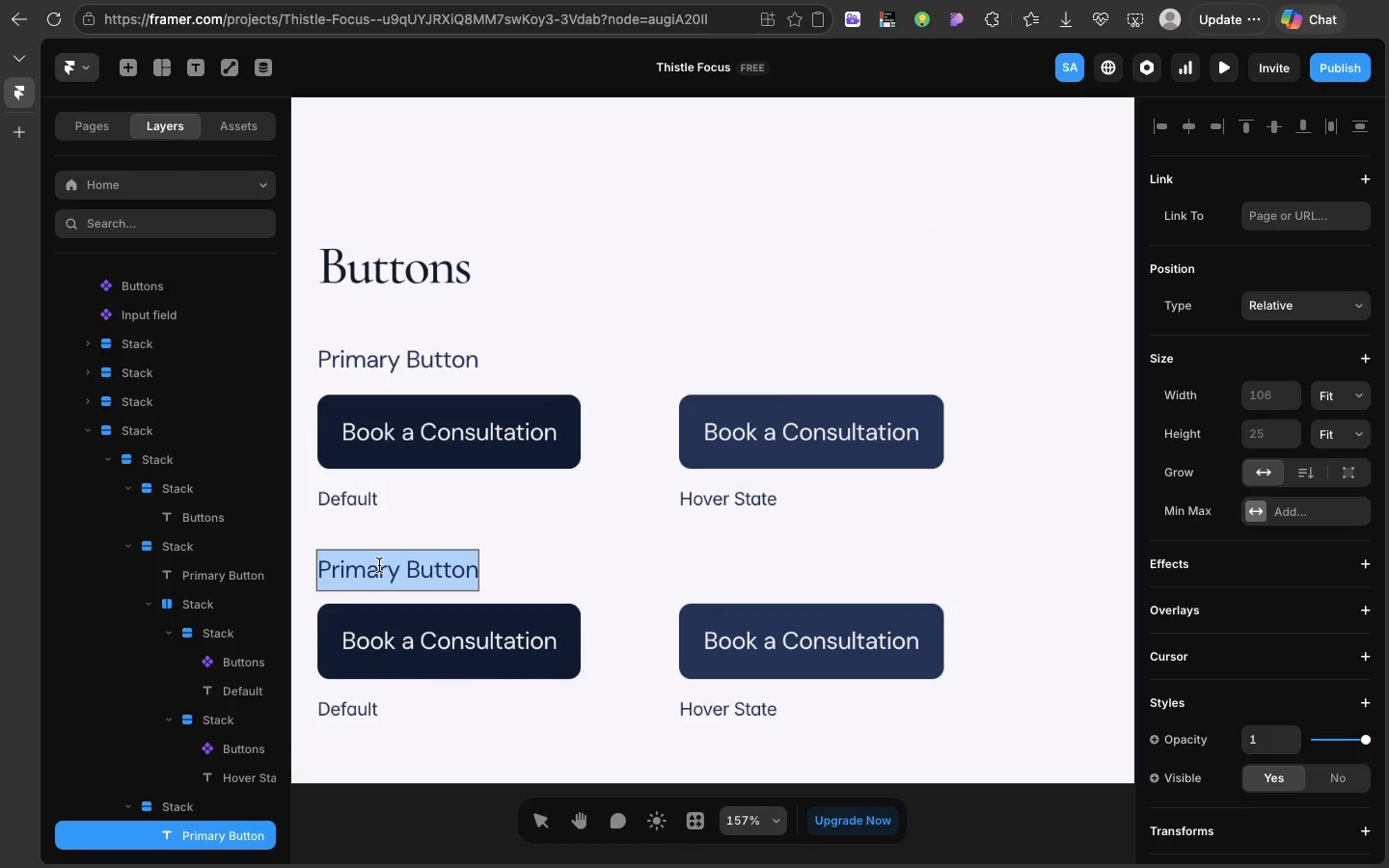 
triple_click([379, 565])
 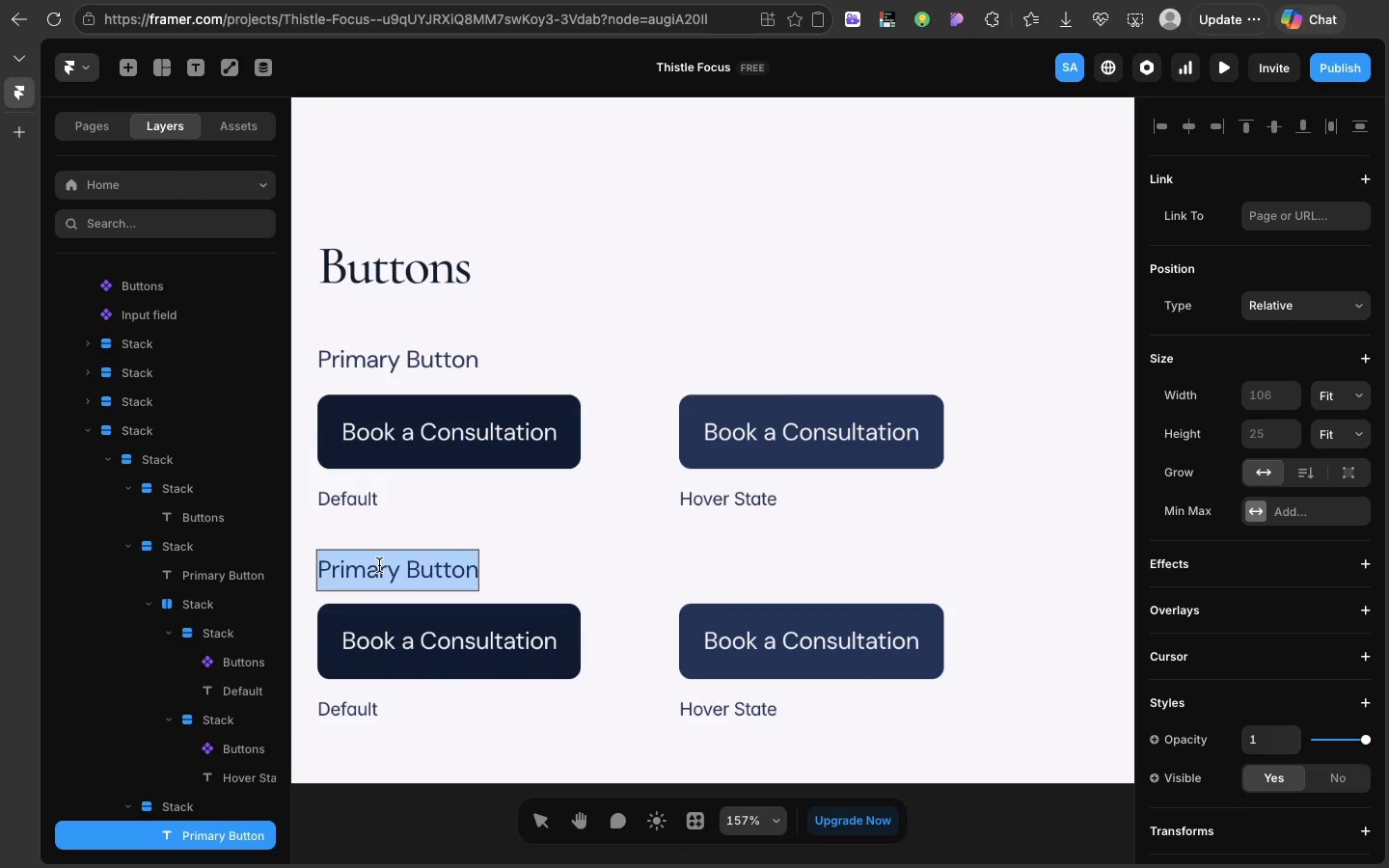 
triple_click([379, 565])
 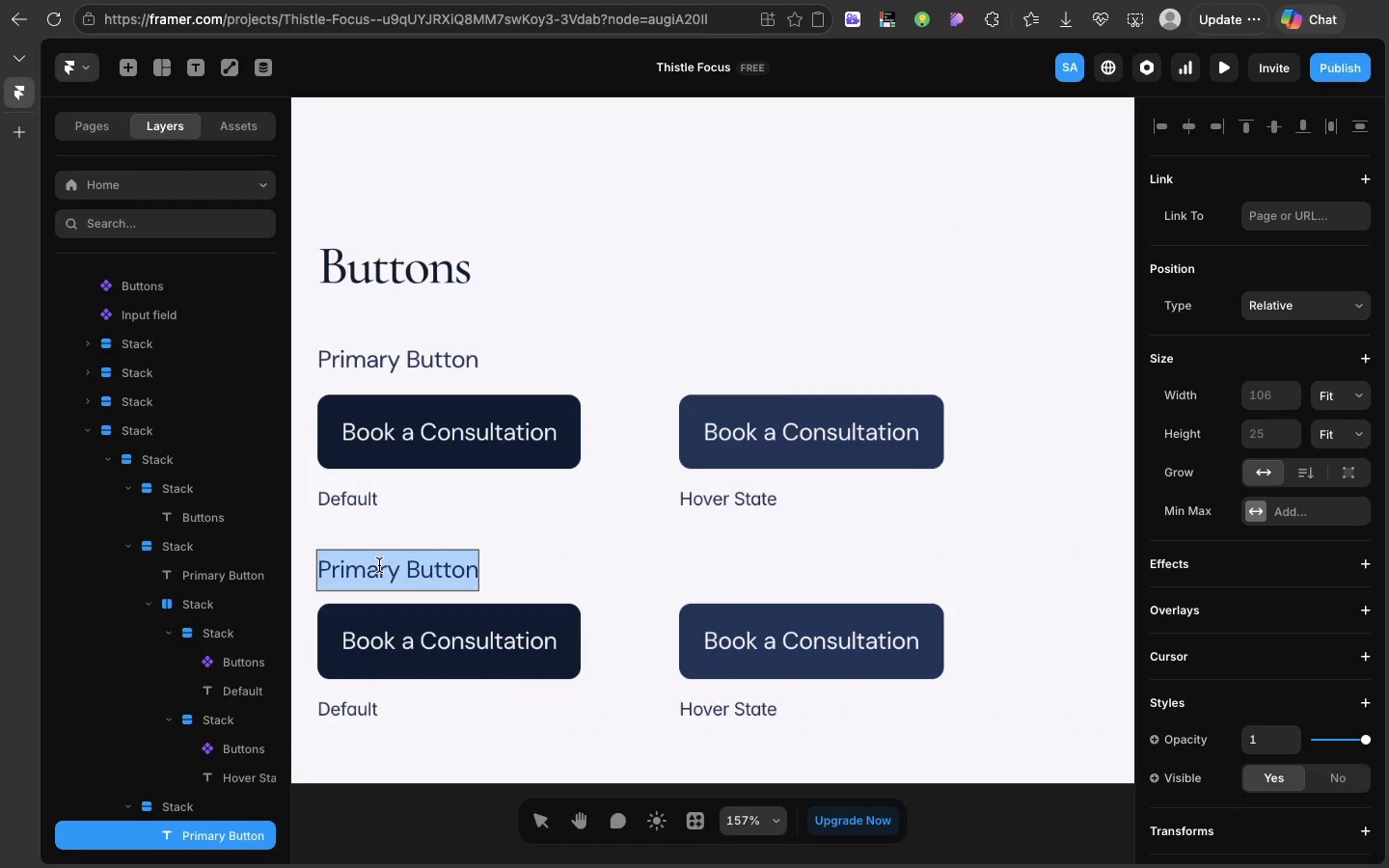 
triple_click([379, 565])
 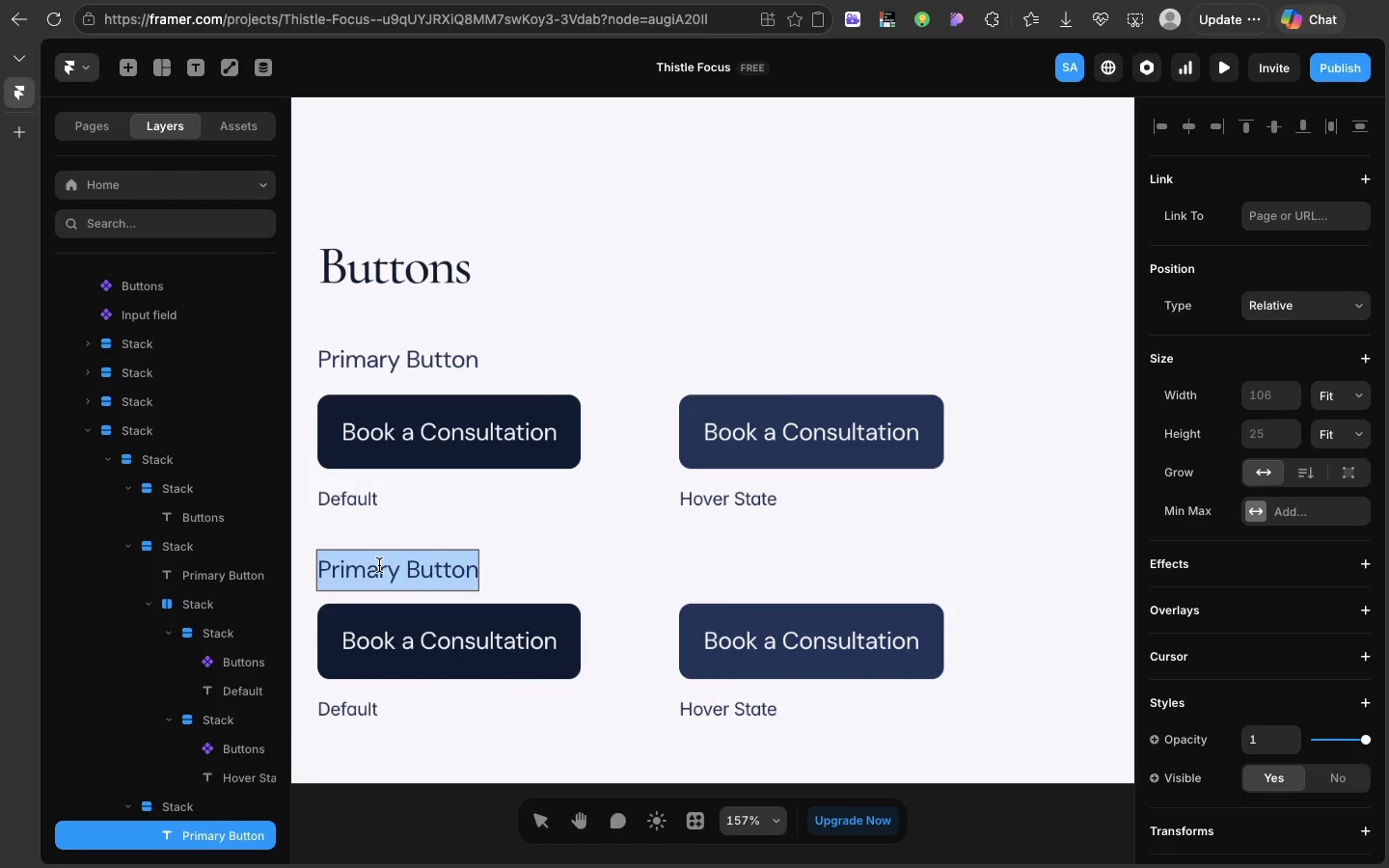 
triple_click([379, 565])
 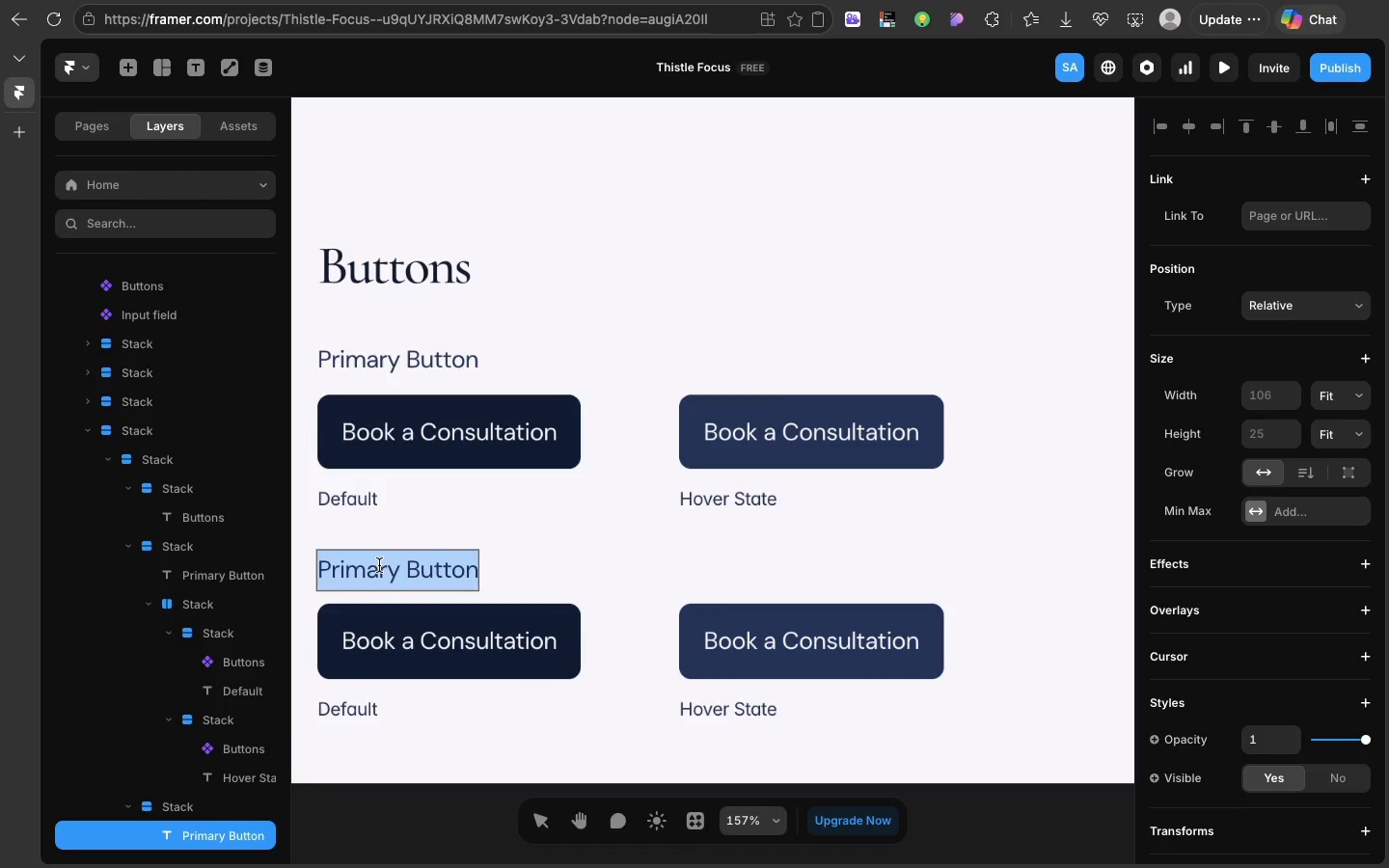 
triple_click([379, 565])
 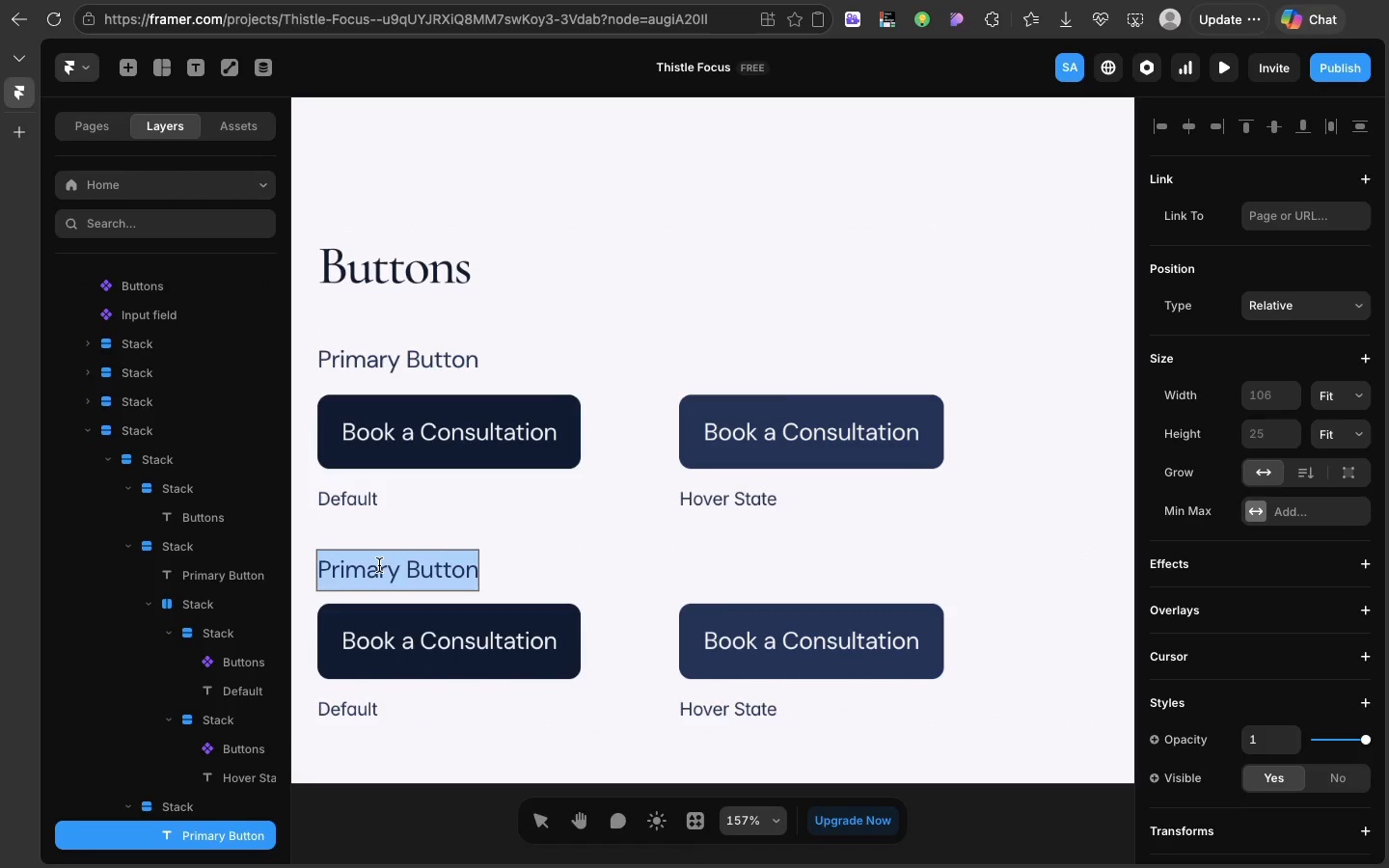 
triple_click([379, 565])
 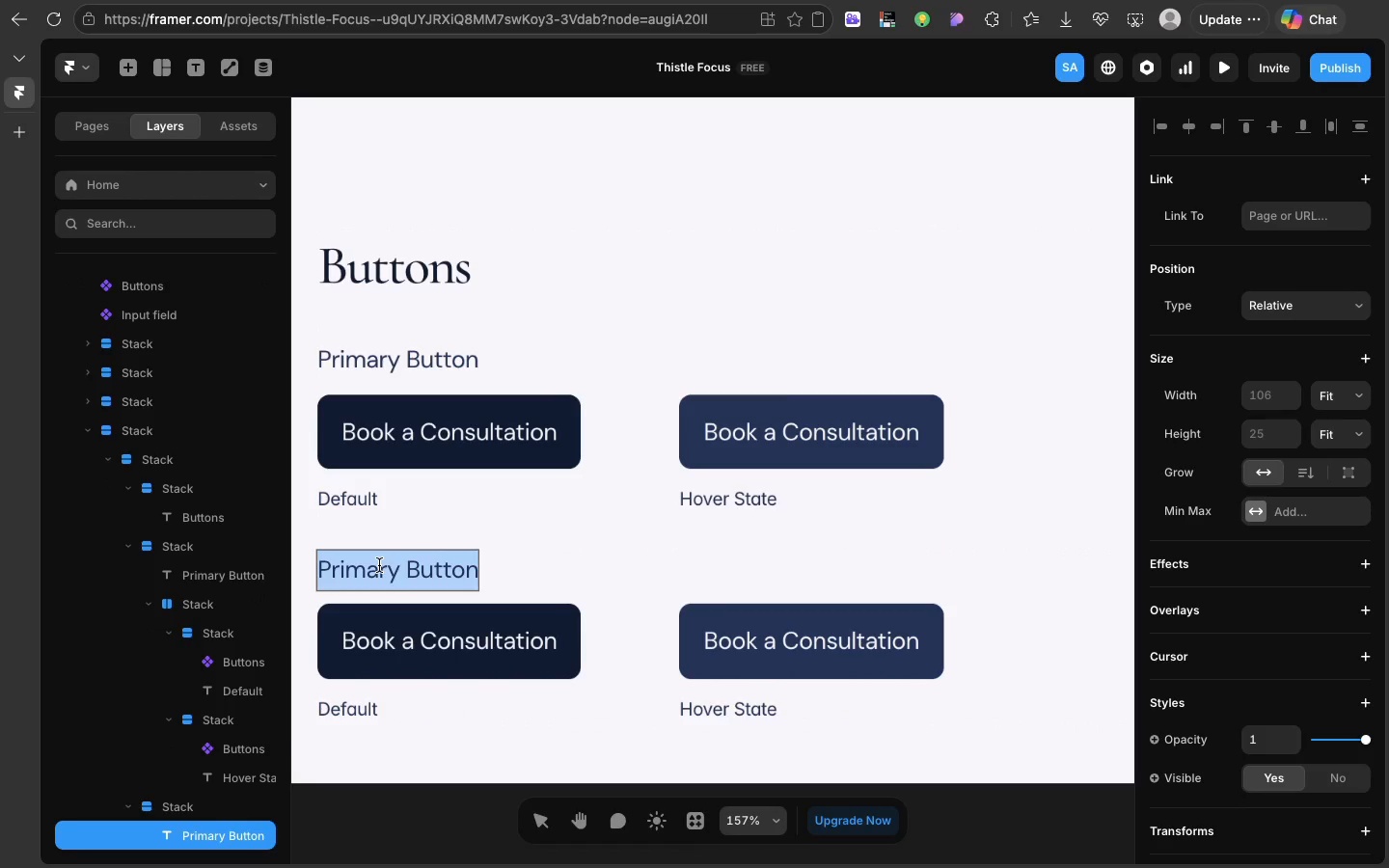 
triple_click([379, 565])
 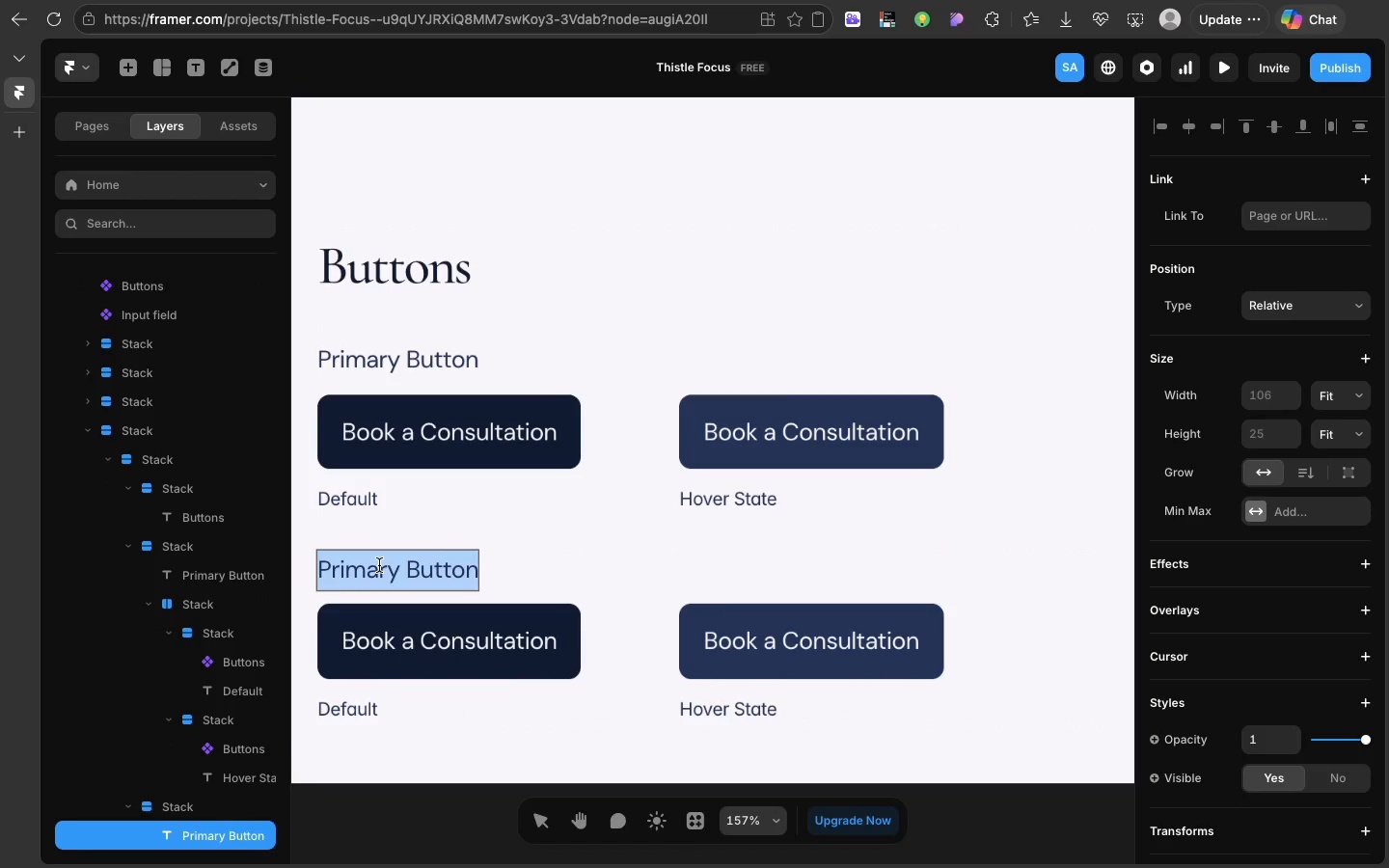 
triple_click([379, 565])
 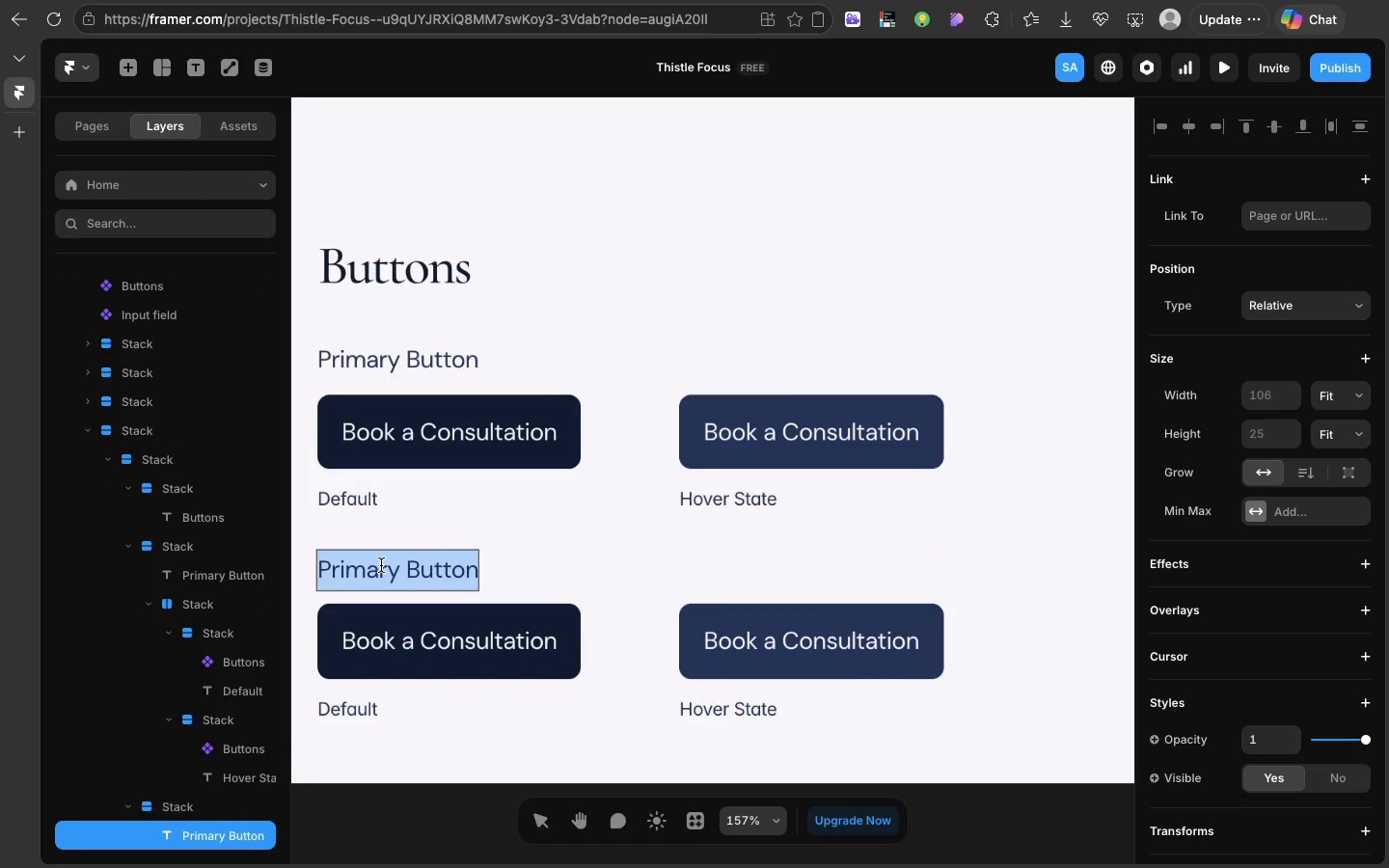 
triple_click([379, 565])
 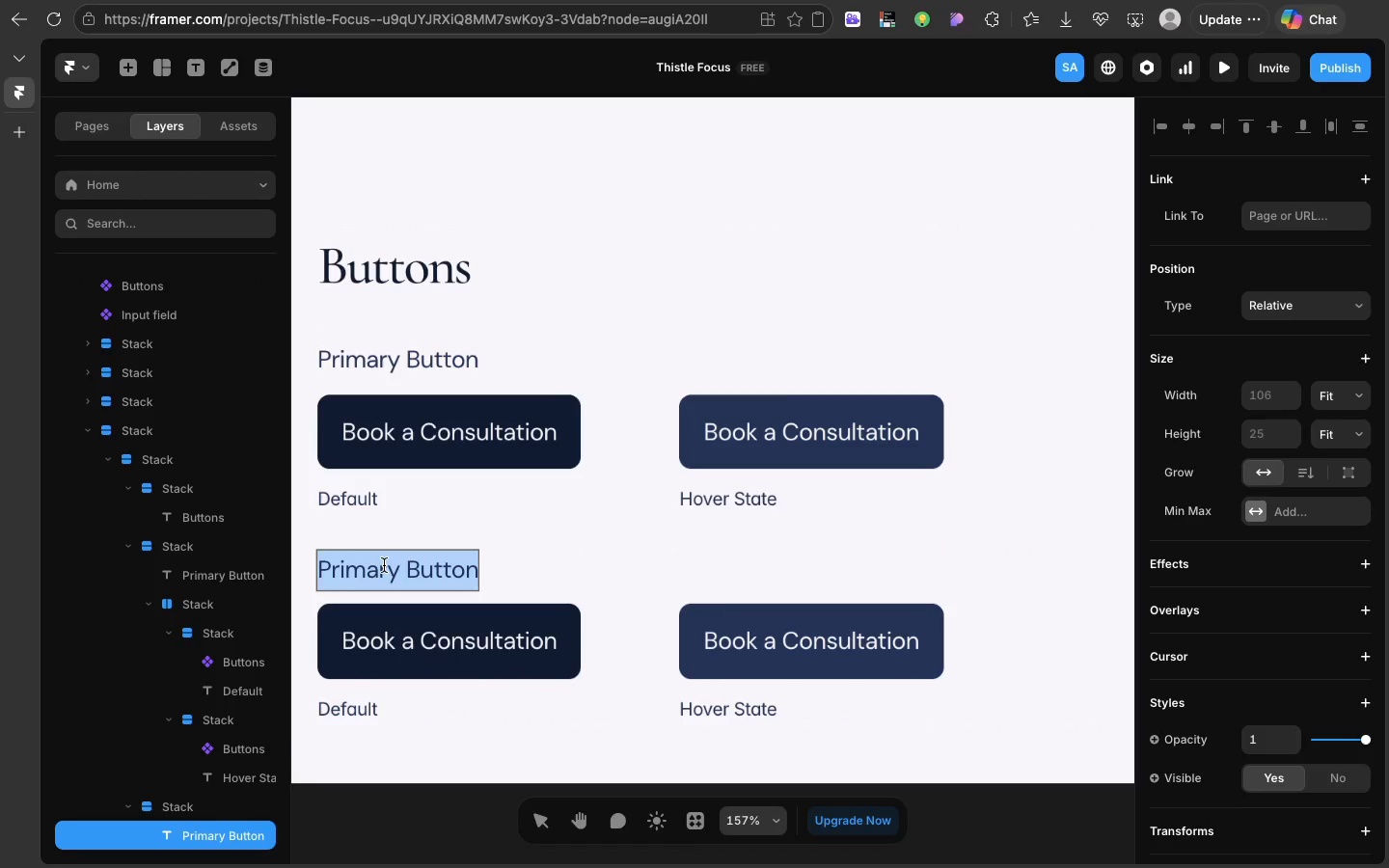 
triple_click([379, 565])
 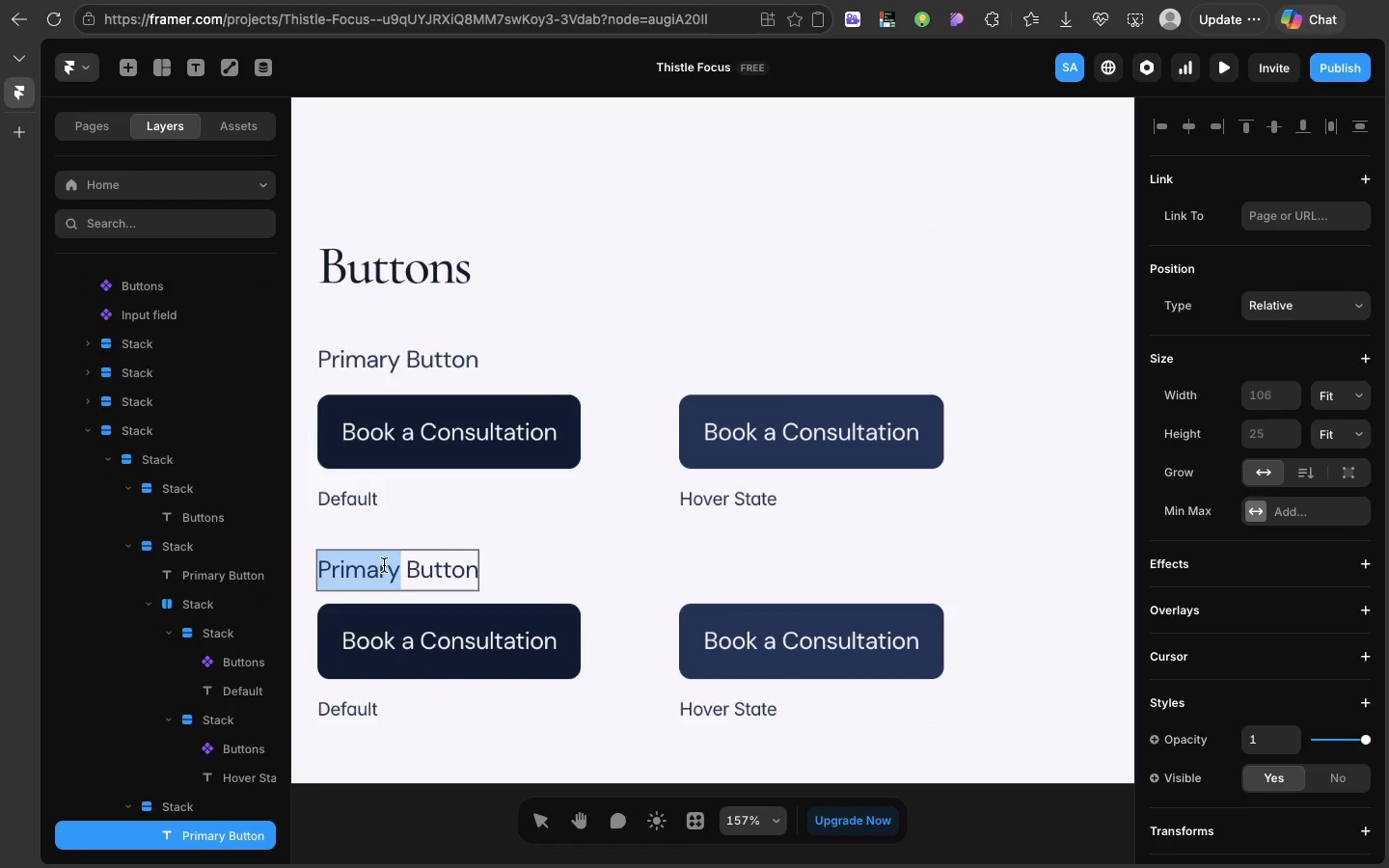 
double_click([384, 565])
 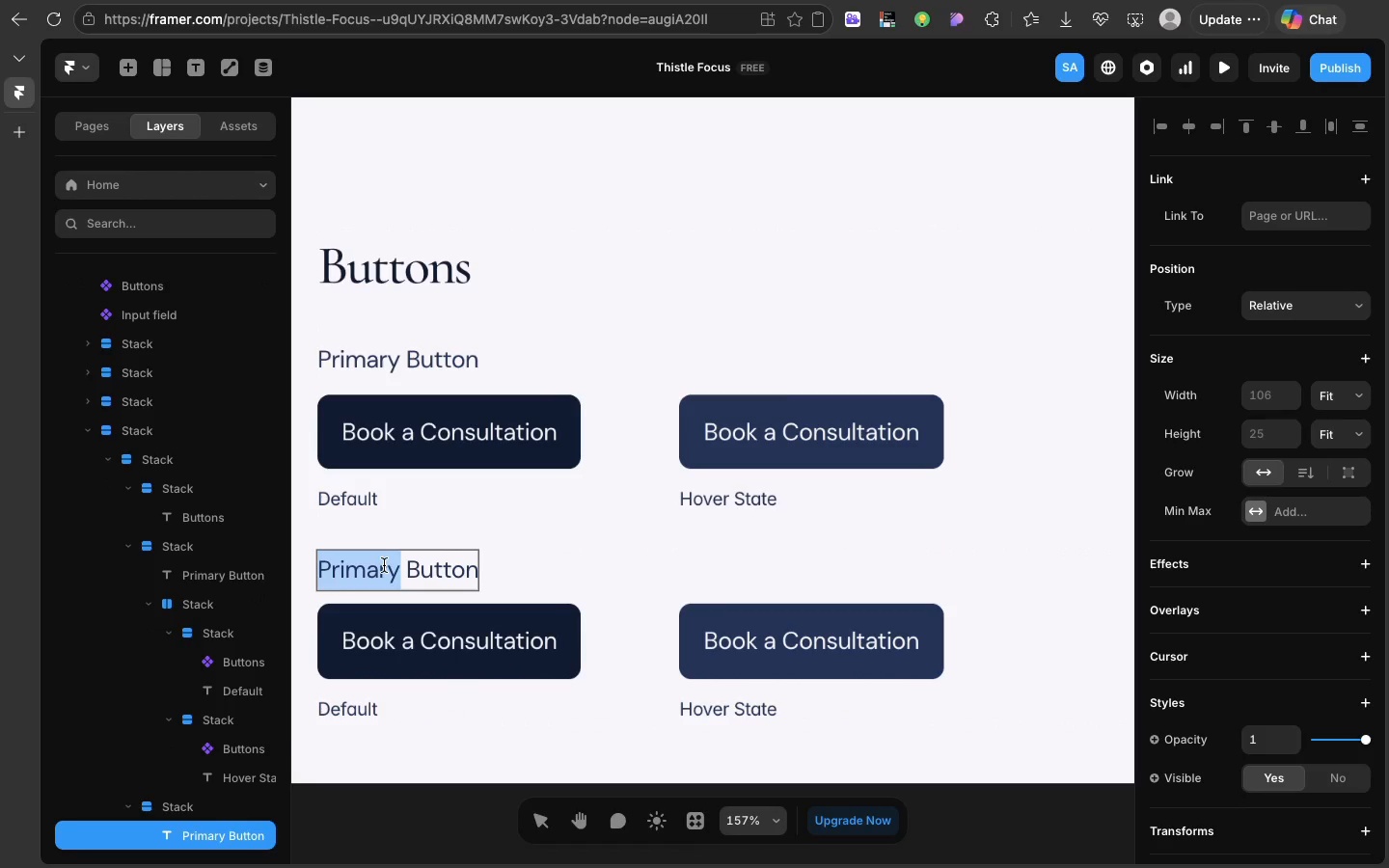 
type(Seconday)
key(Backspace)
 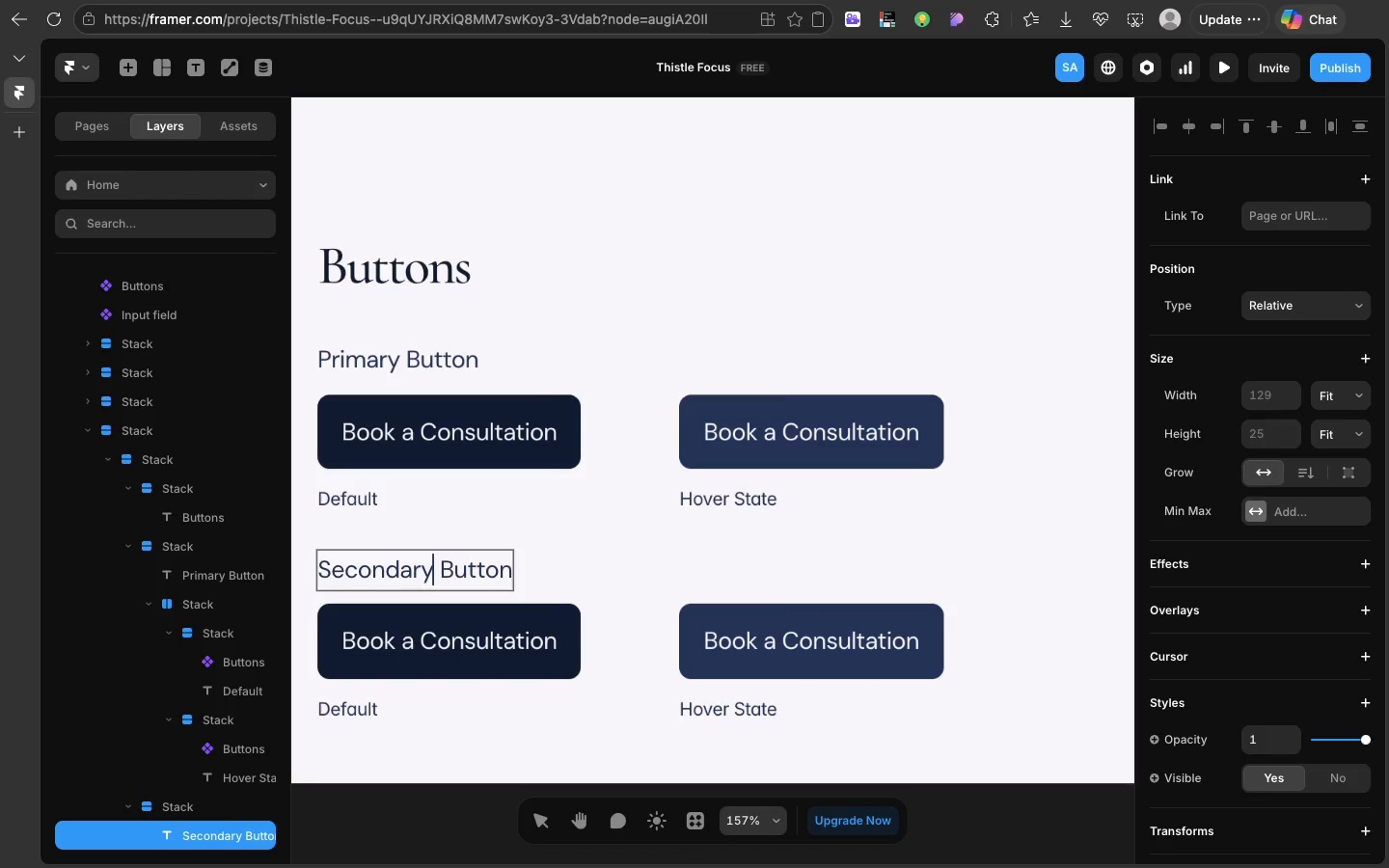 
type(ry)
 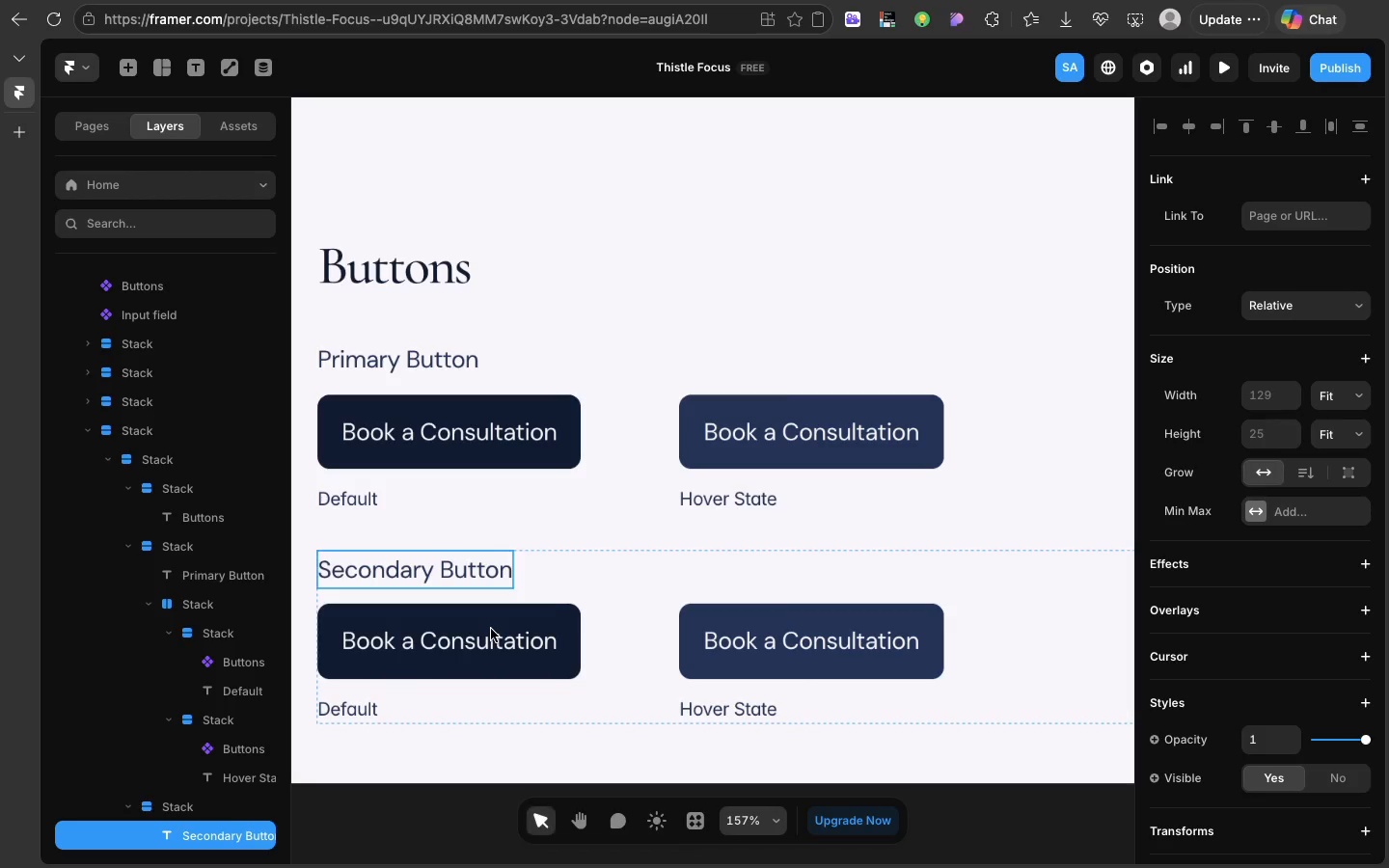 
left_click([491, 629])
 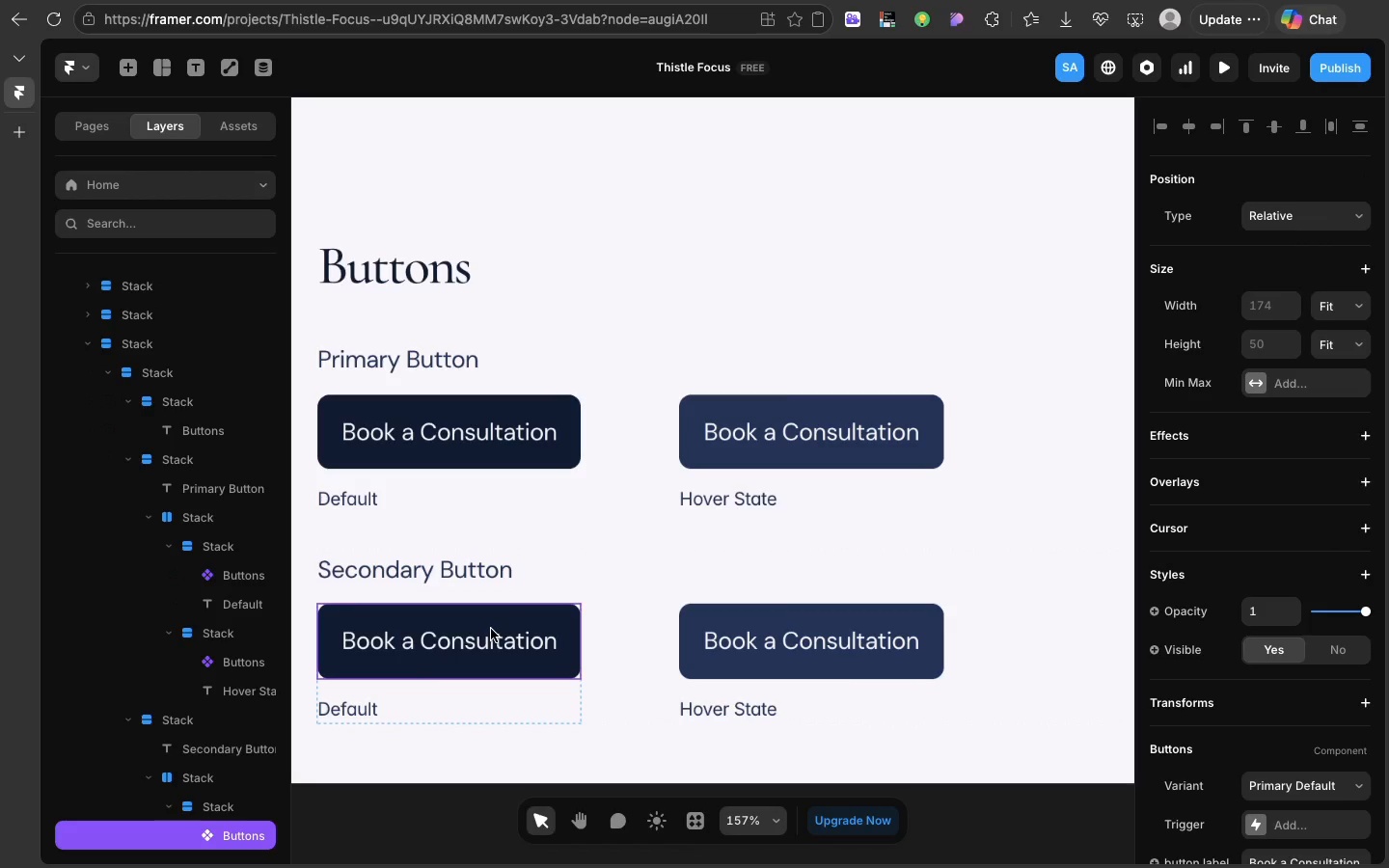 
left_click([491, 629])
 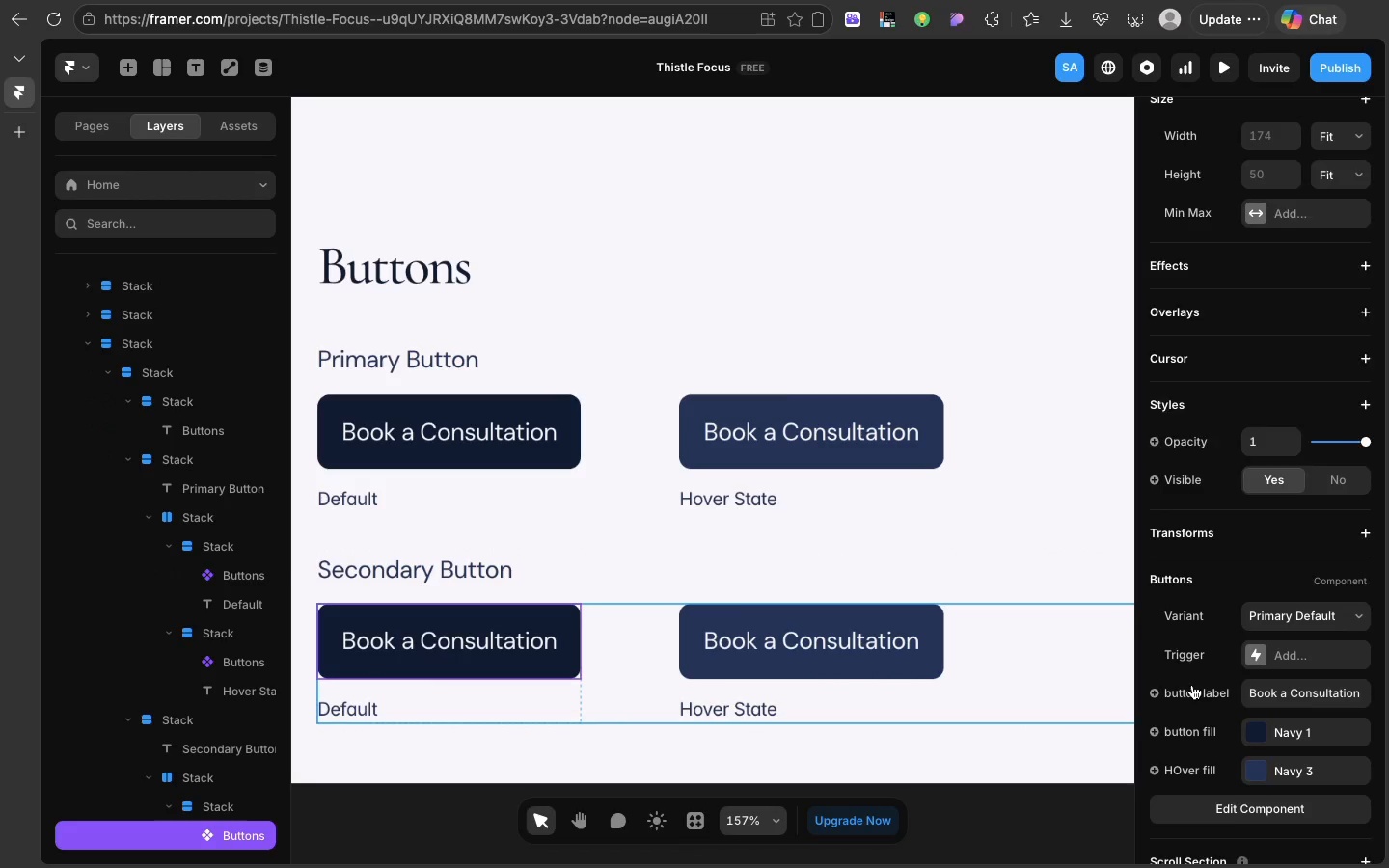 
scroll: coordinate [1192, 685], scroll_direction: down, amount: 16.0
 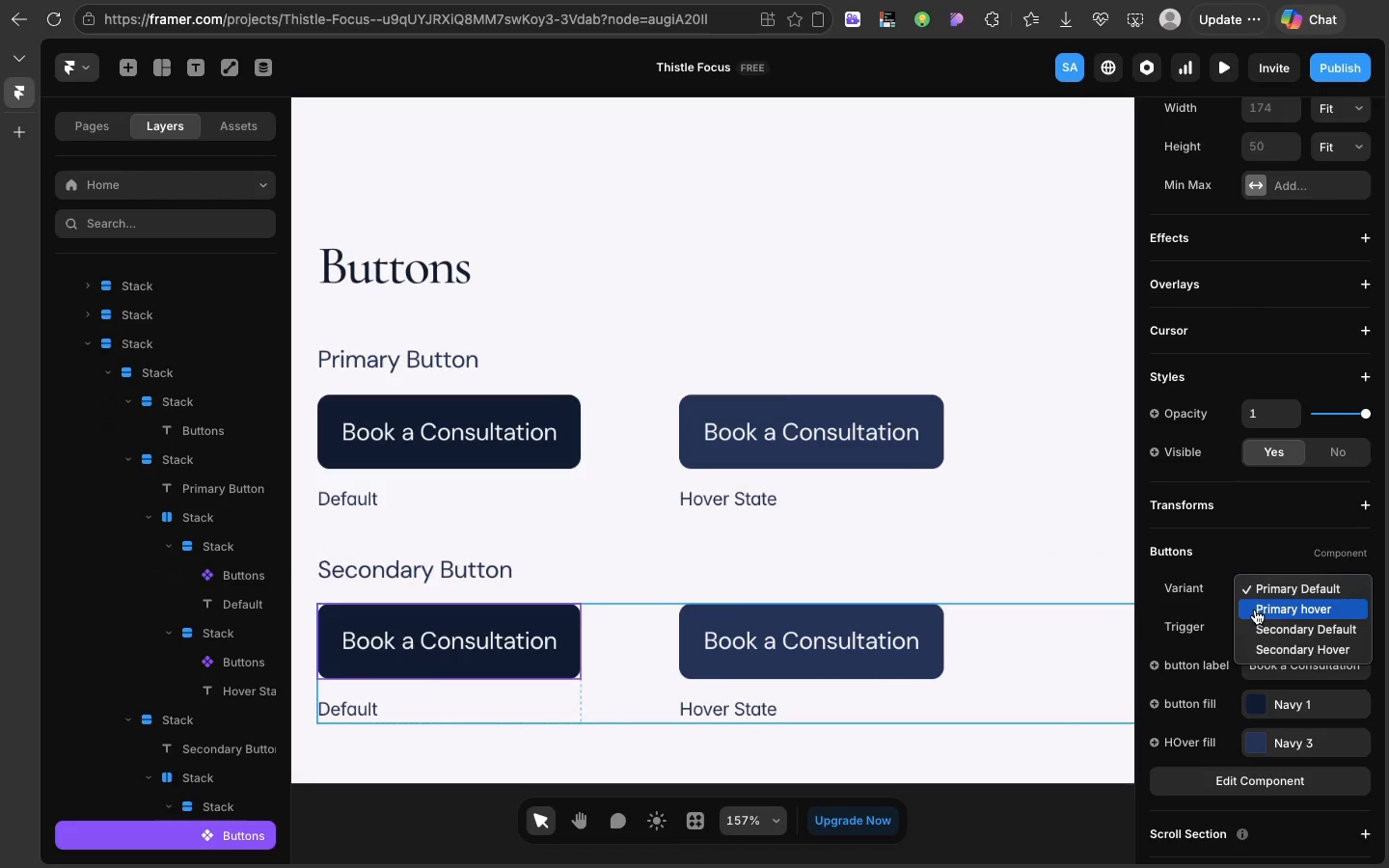 
left_click([1263, 581])
 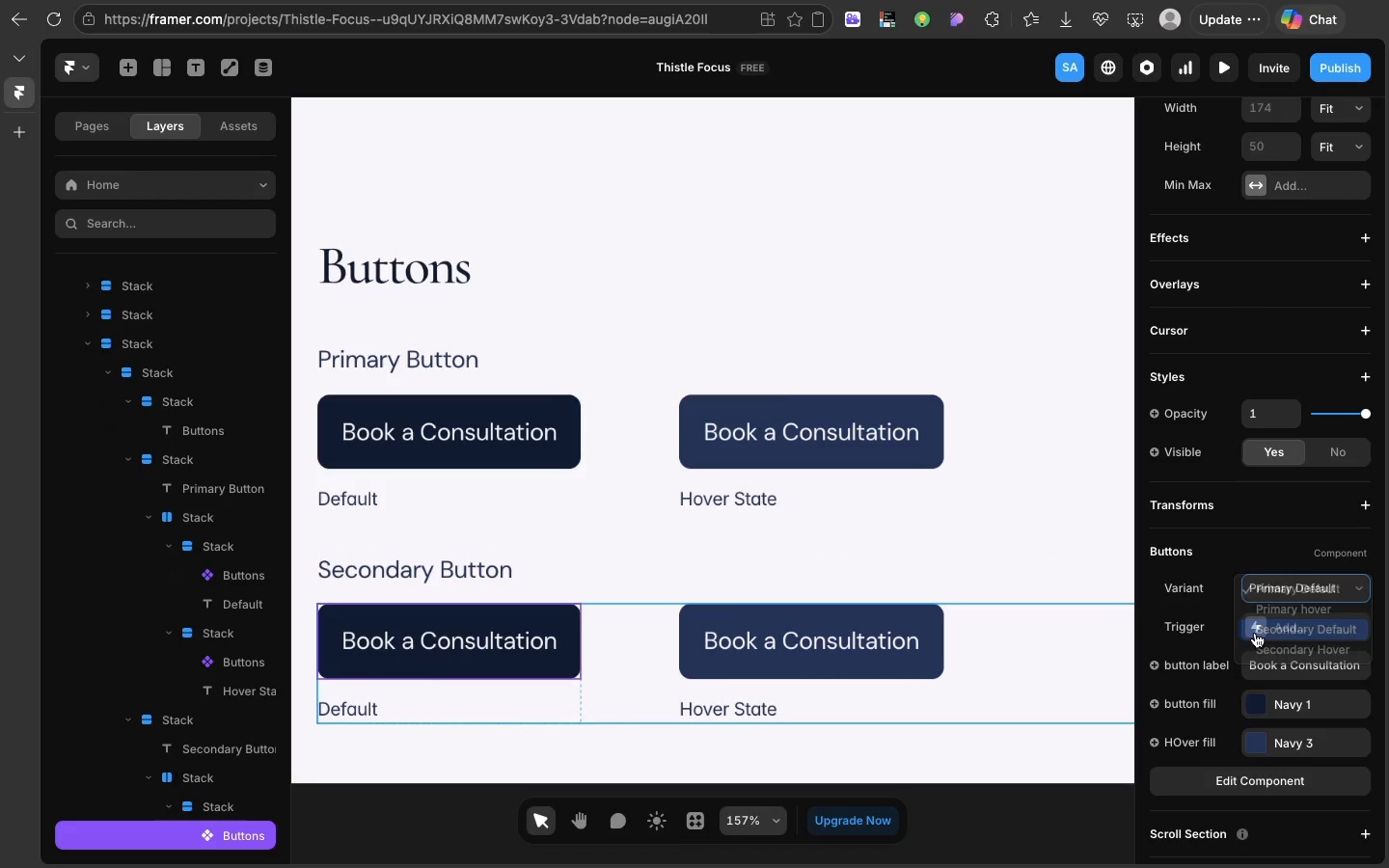 
left_click([1255, 633])
 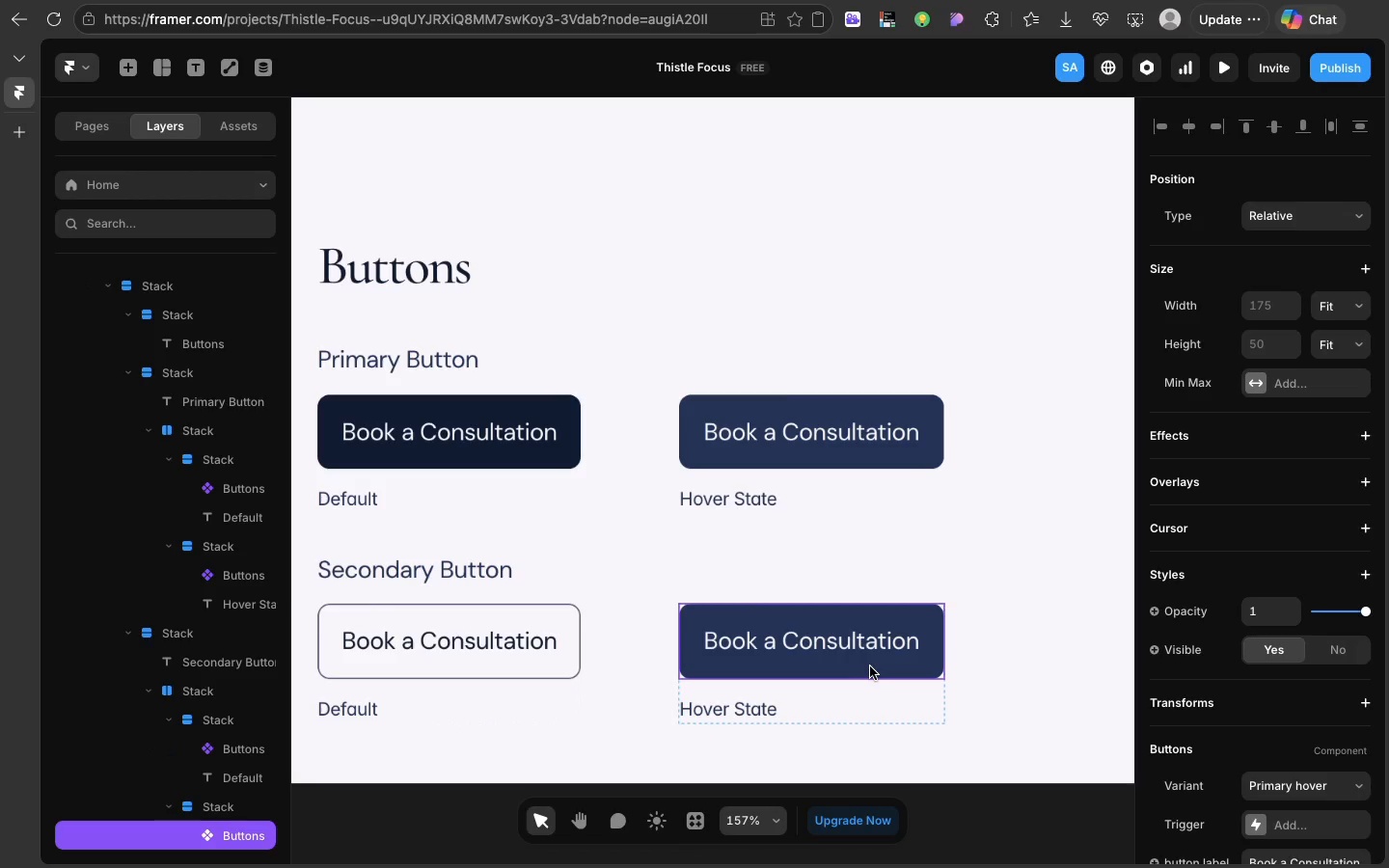 
scroll: coordinate [1247, 777], scroll_direction: down, amount: 7.0
 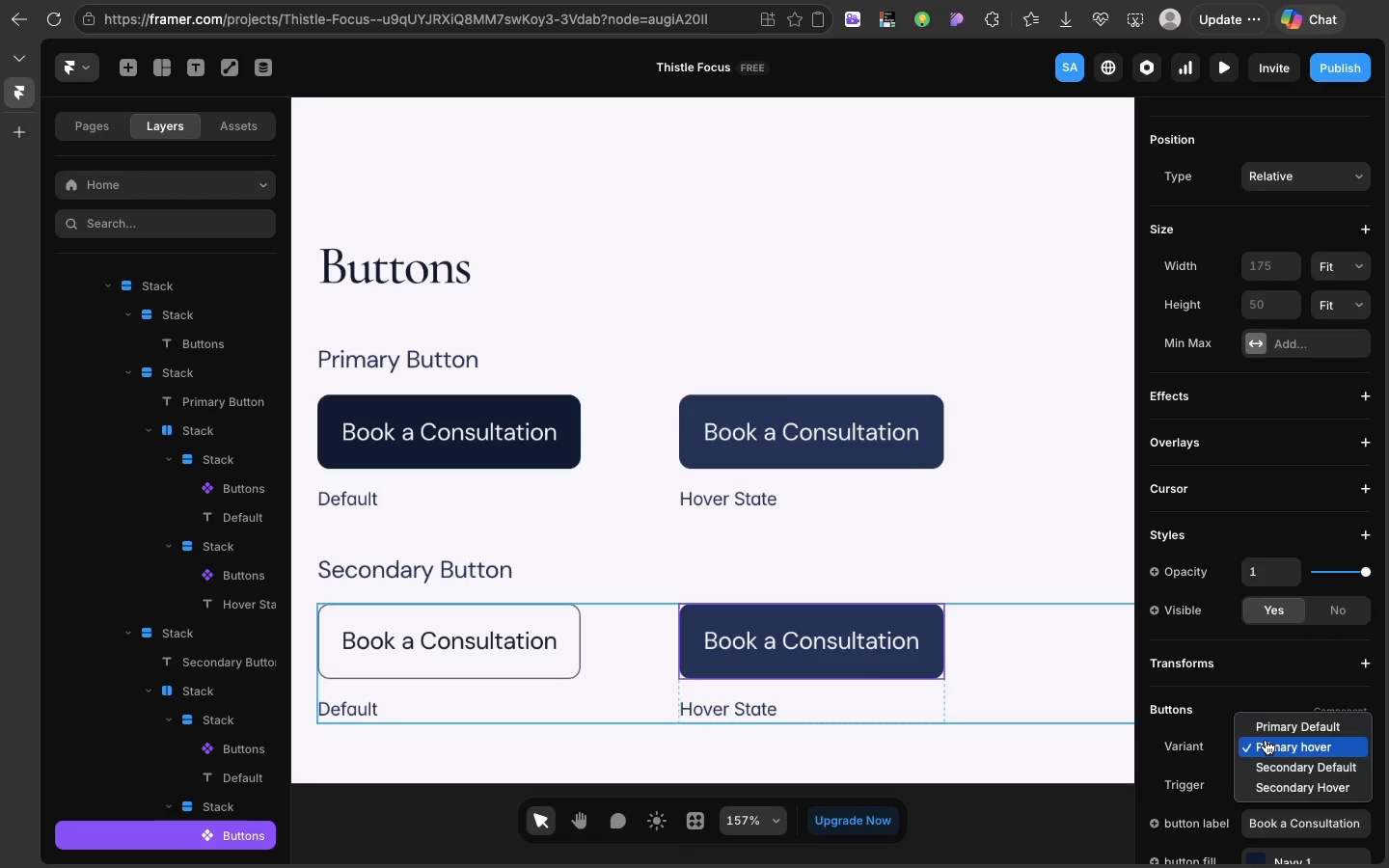 
left_click([870, 666])
 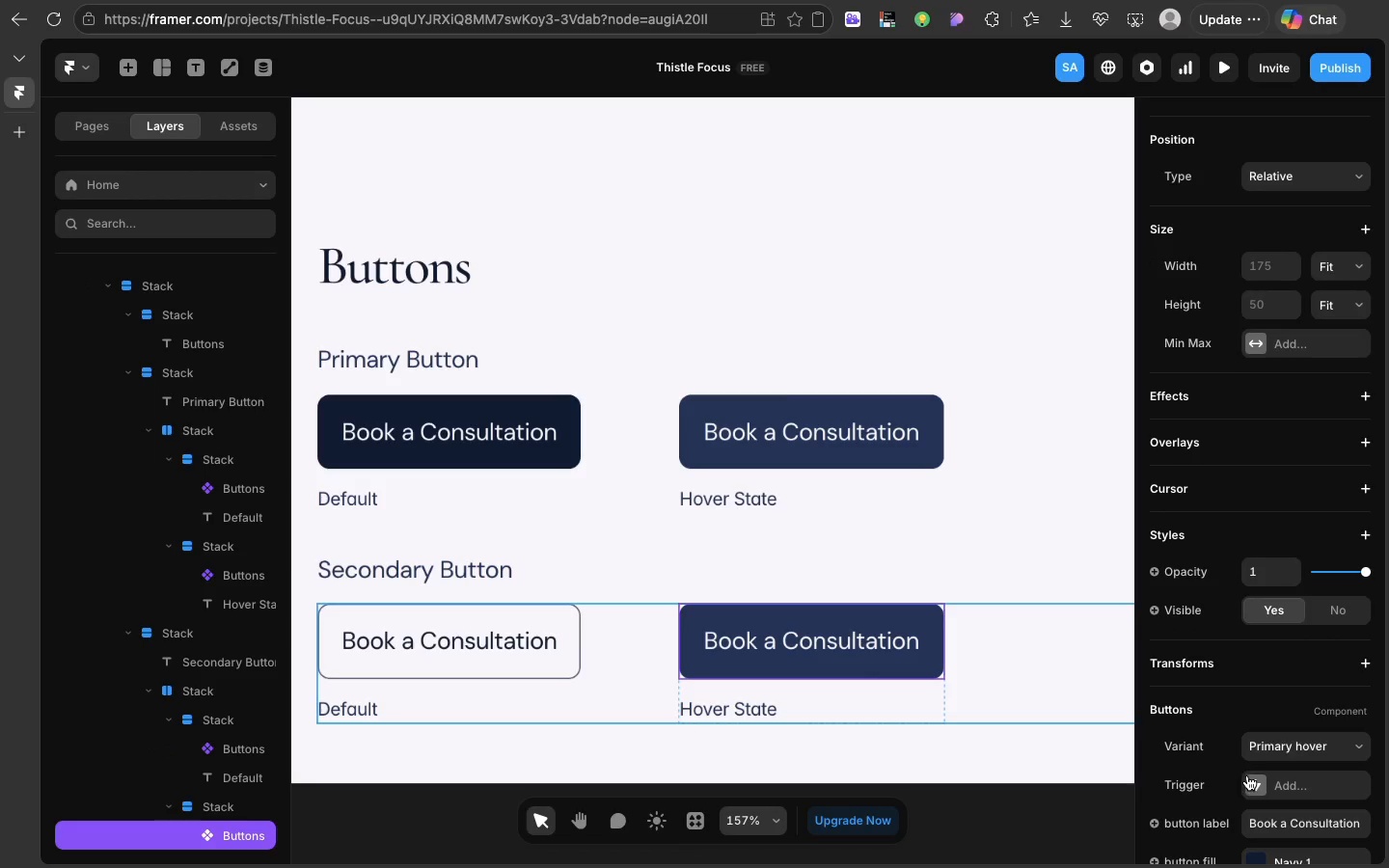 
left_click([1266, 740])
 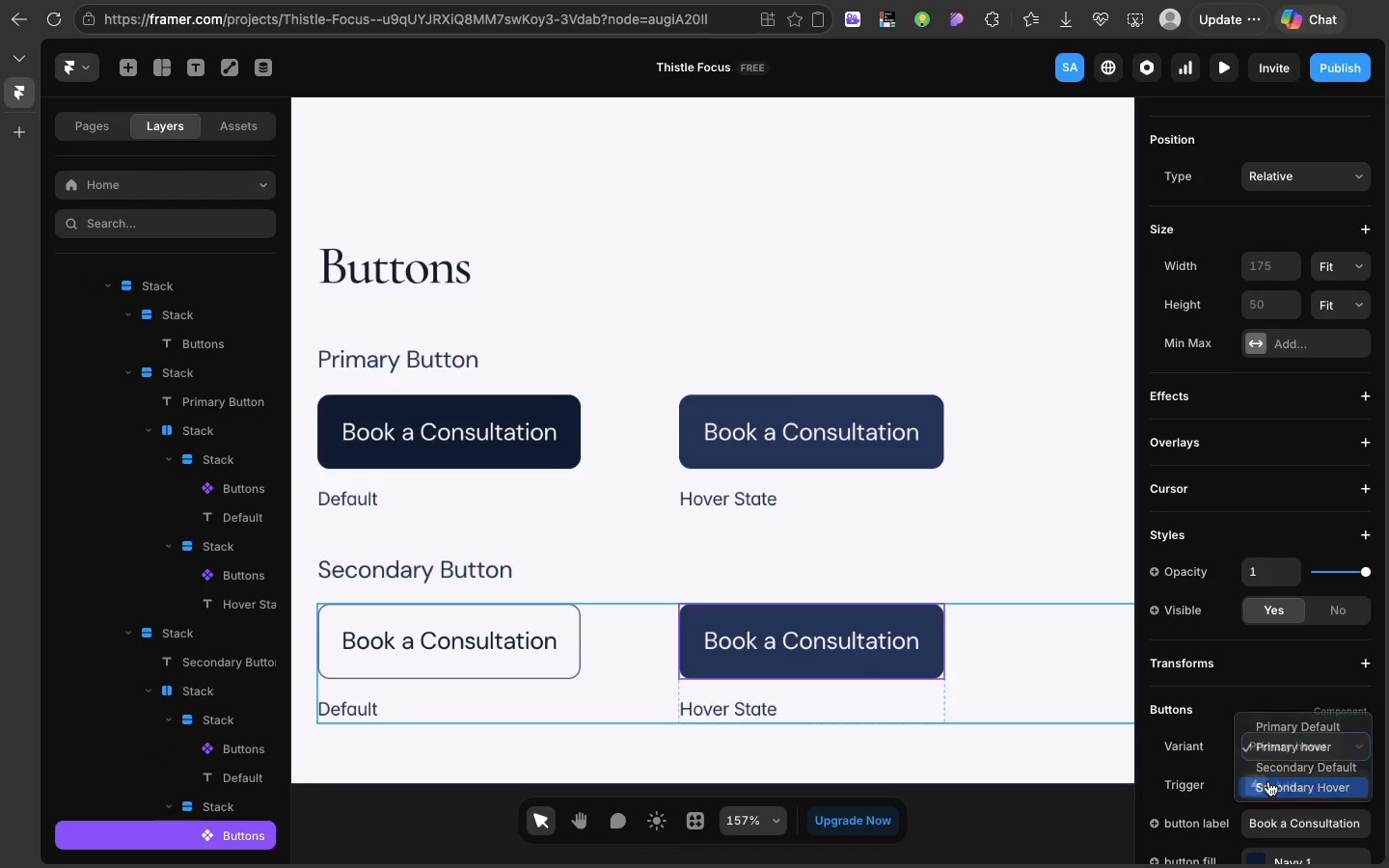 
left_click([1268, 781])
 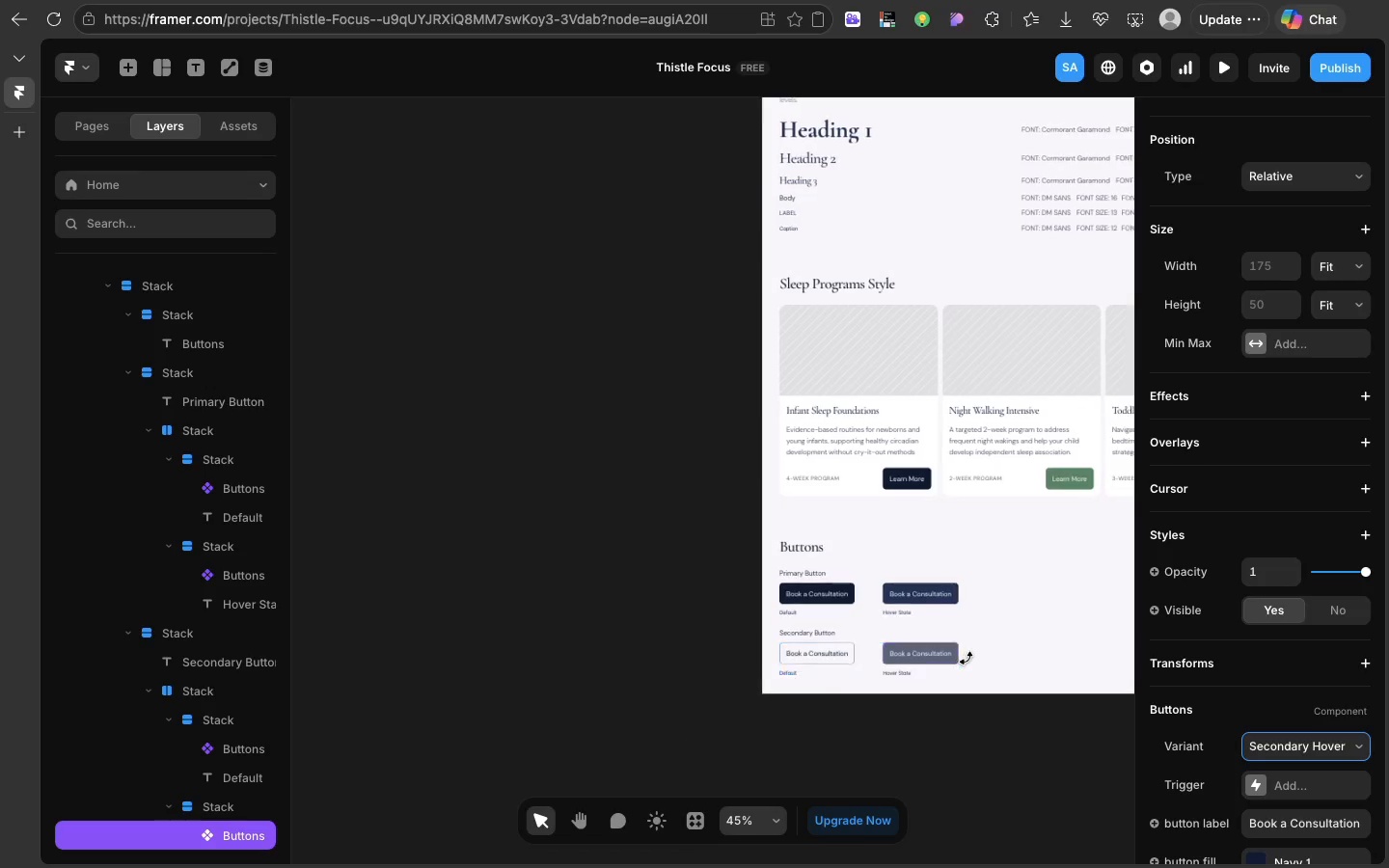 
scroll: coordinate [967, 659], scroll_direction: down, amount: 50.0
 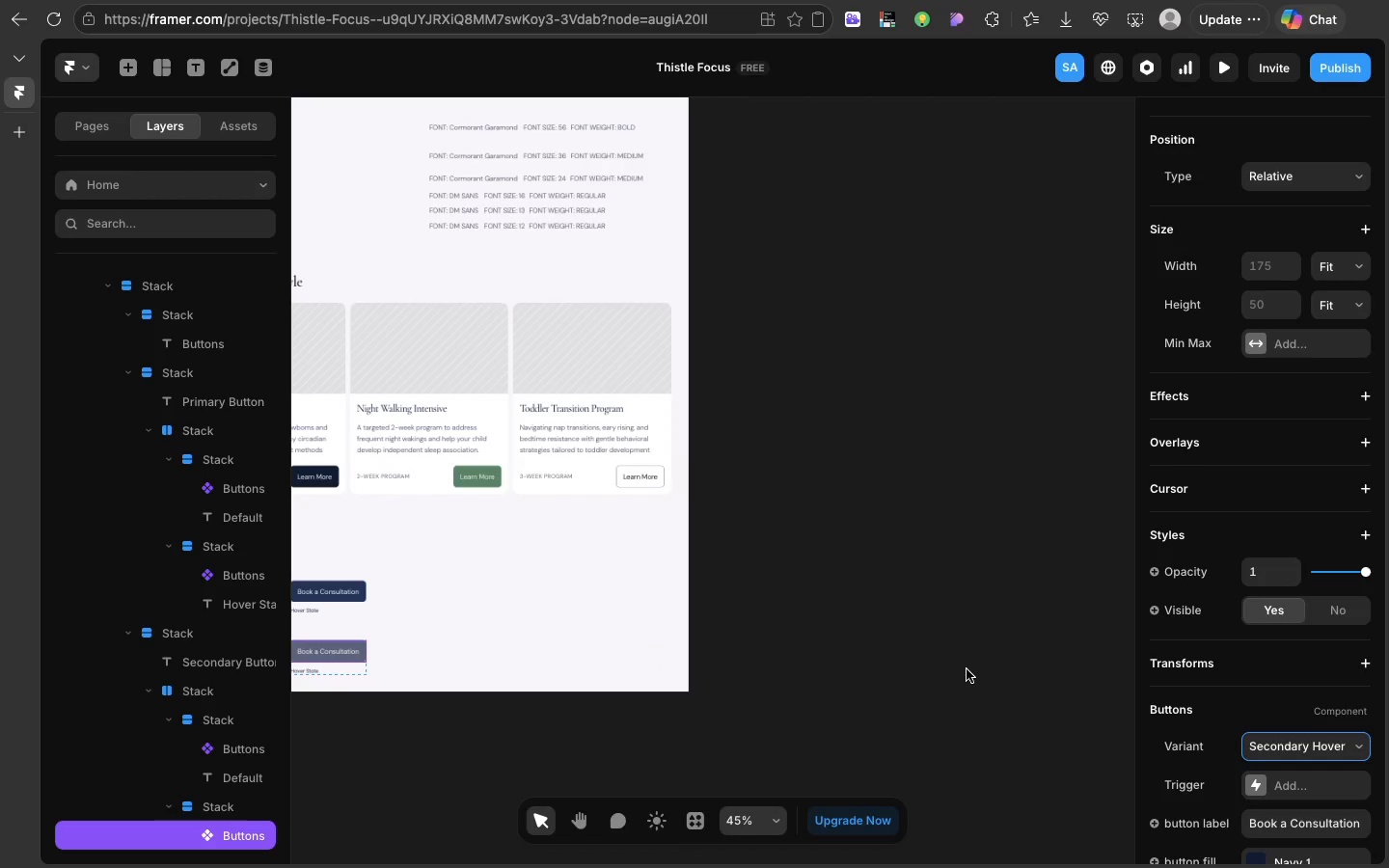 
wait(20.25)
 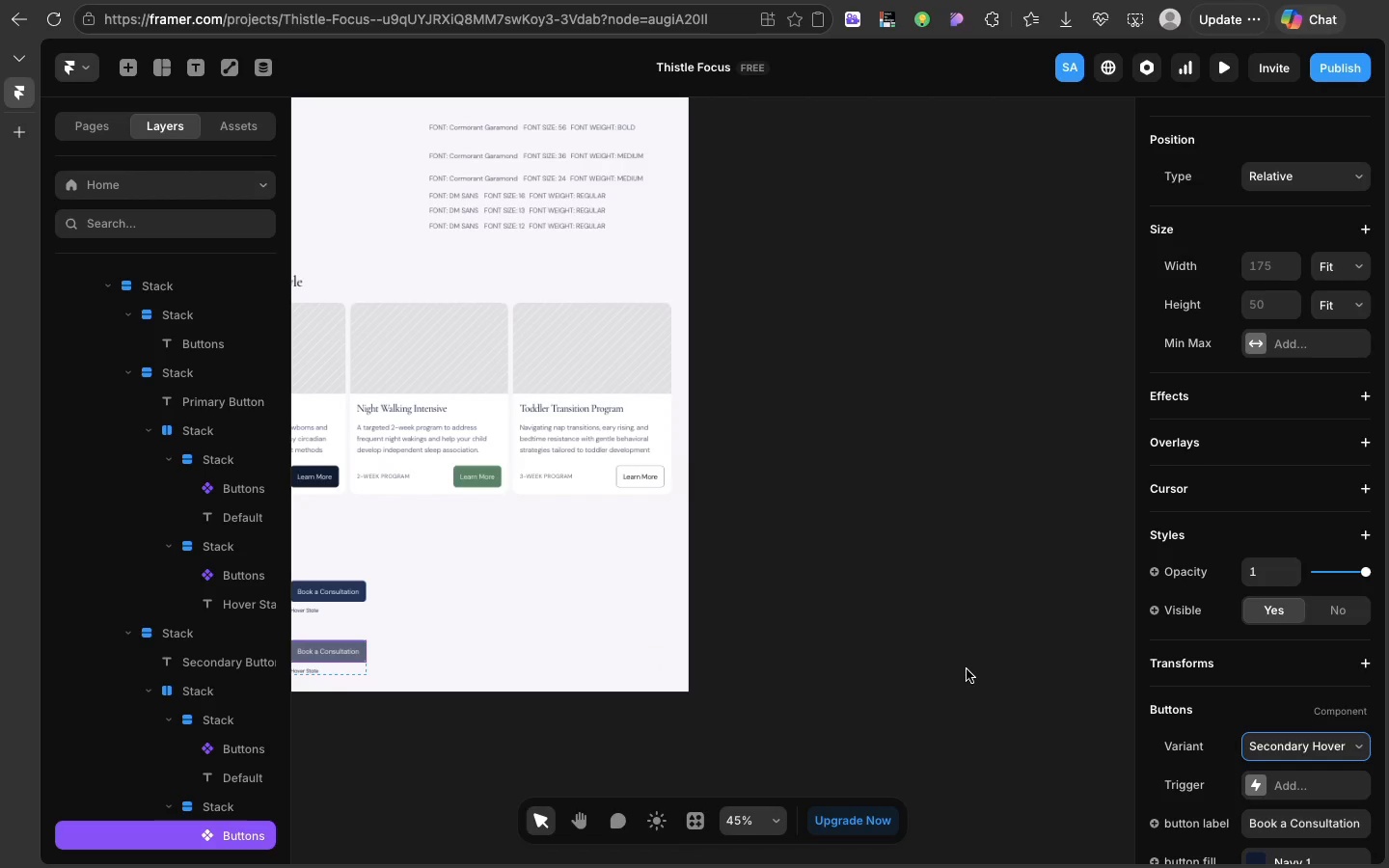 
scroll: coordinate [967, 669], scroll_direction: up, amount: 32.0
 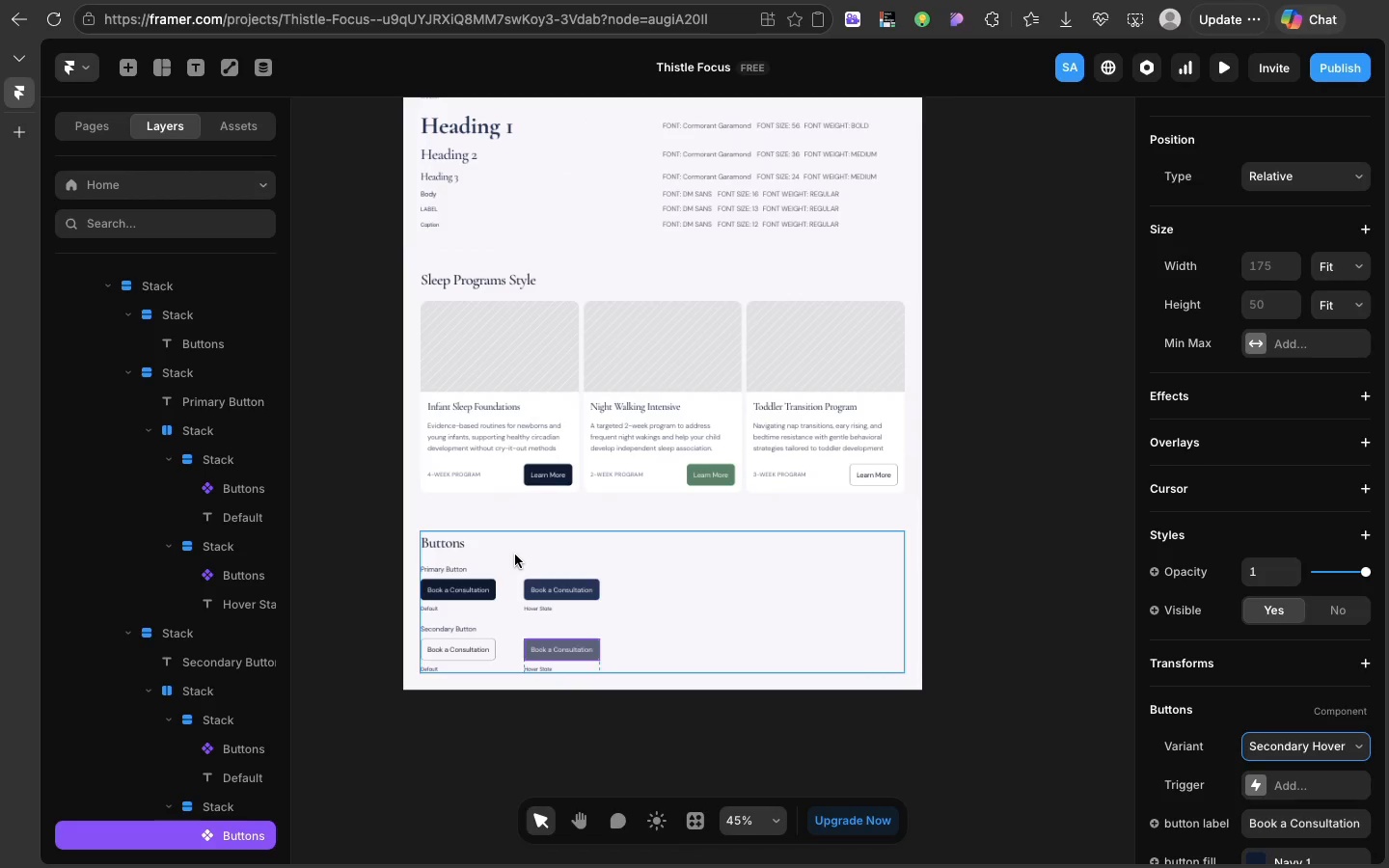 
left_click([515, 555])
 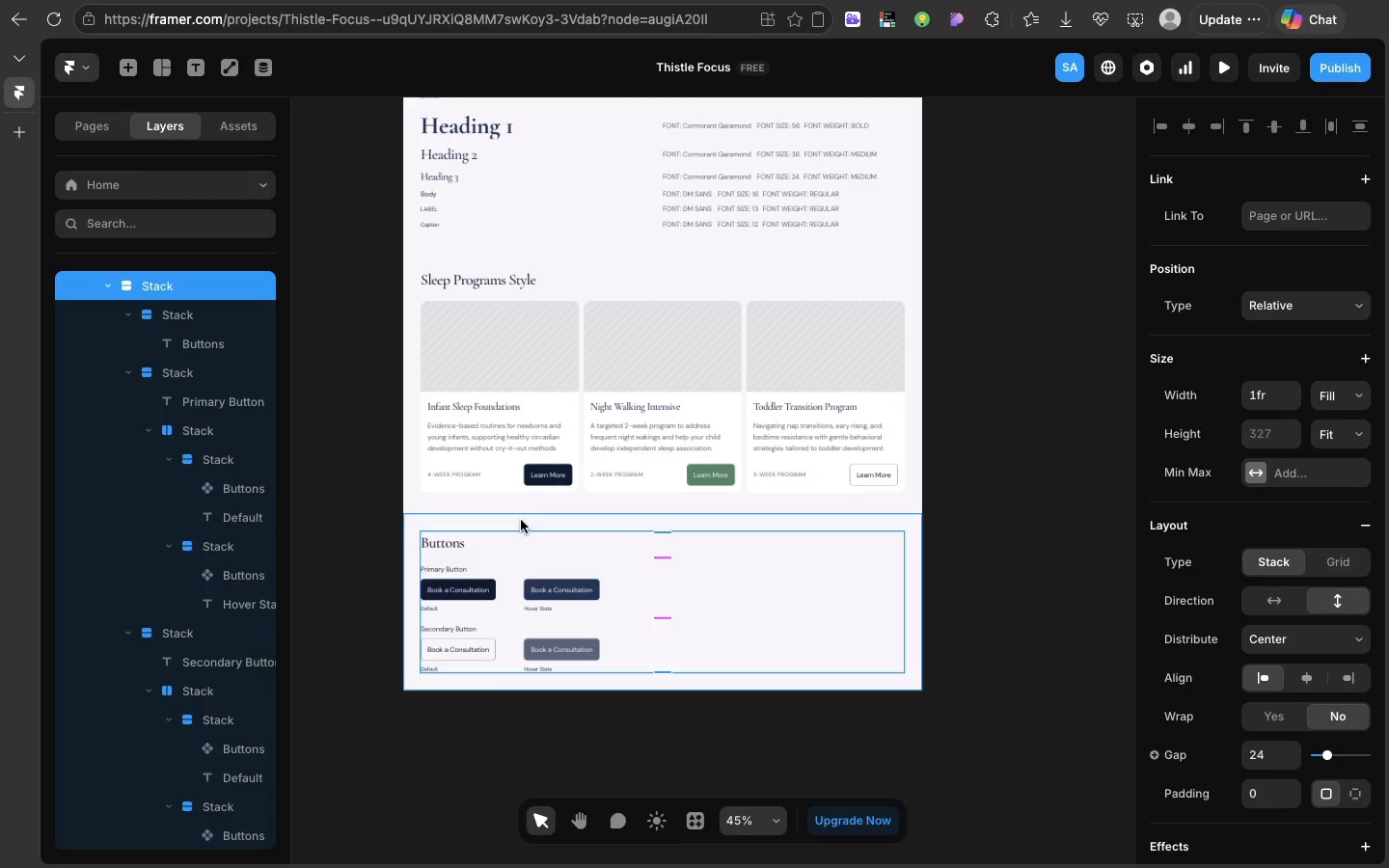 
left_click([521, 520])
 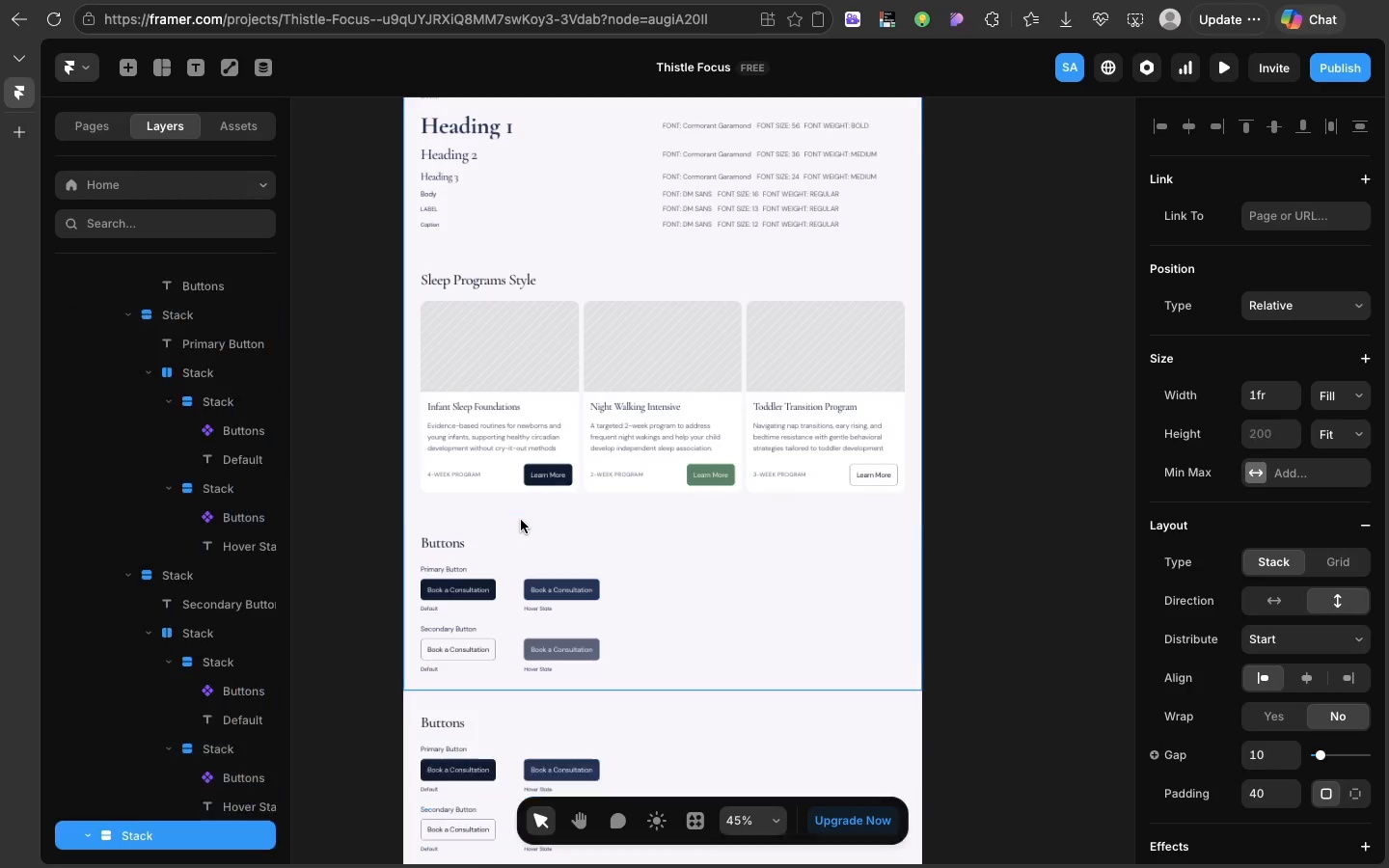 
key(Meta+D)
 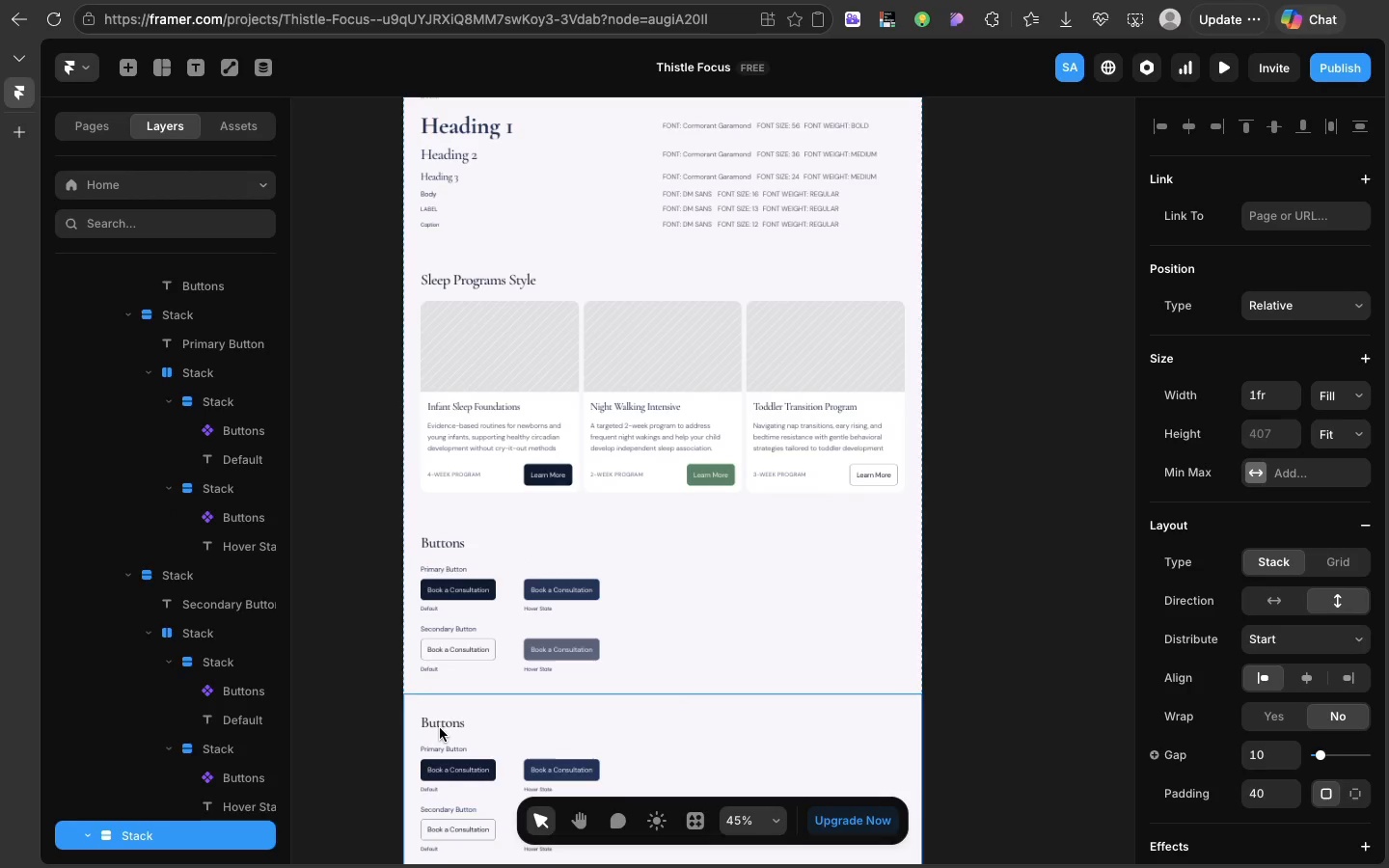 
double_click([440, 728])
 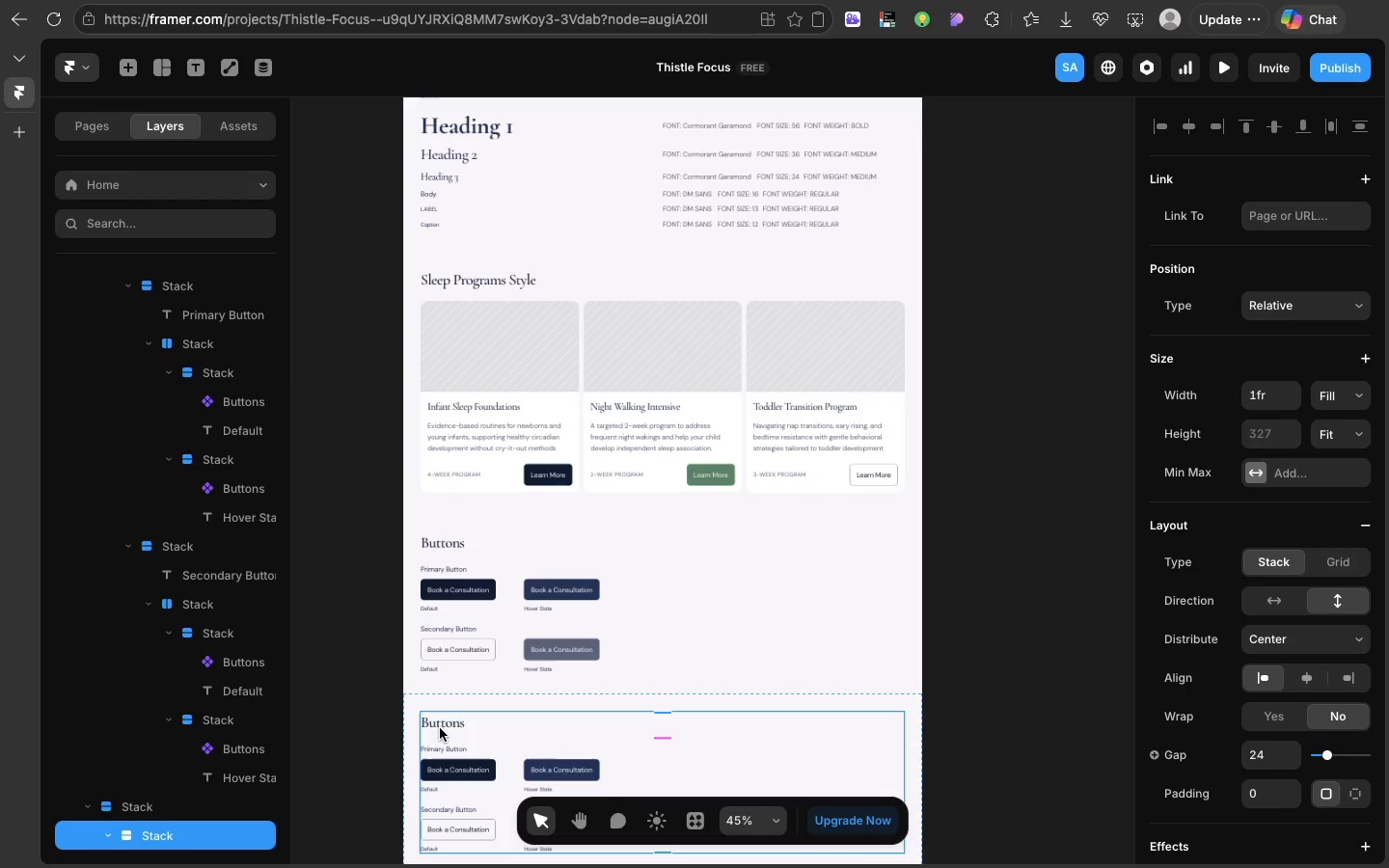 
triple_click([440, 728])
 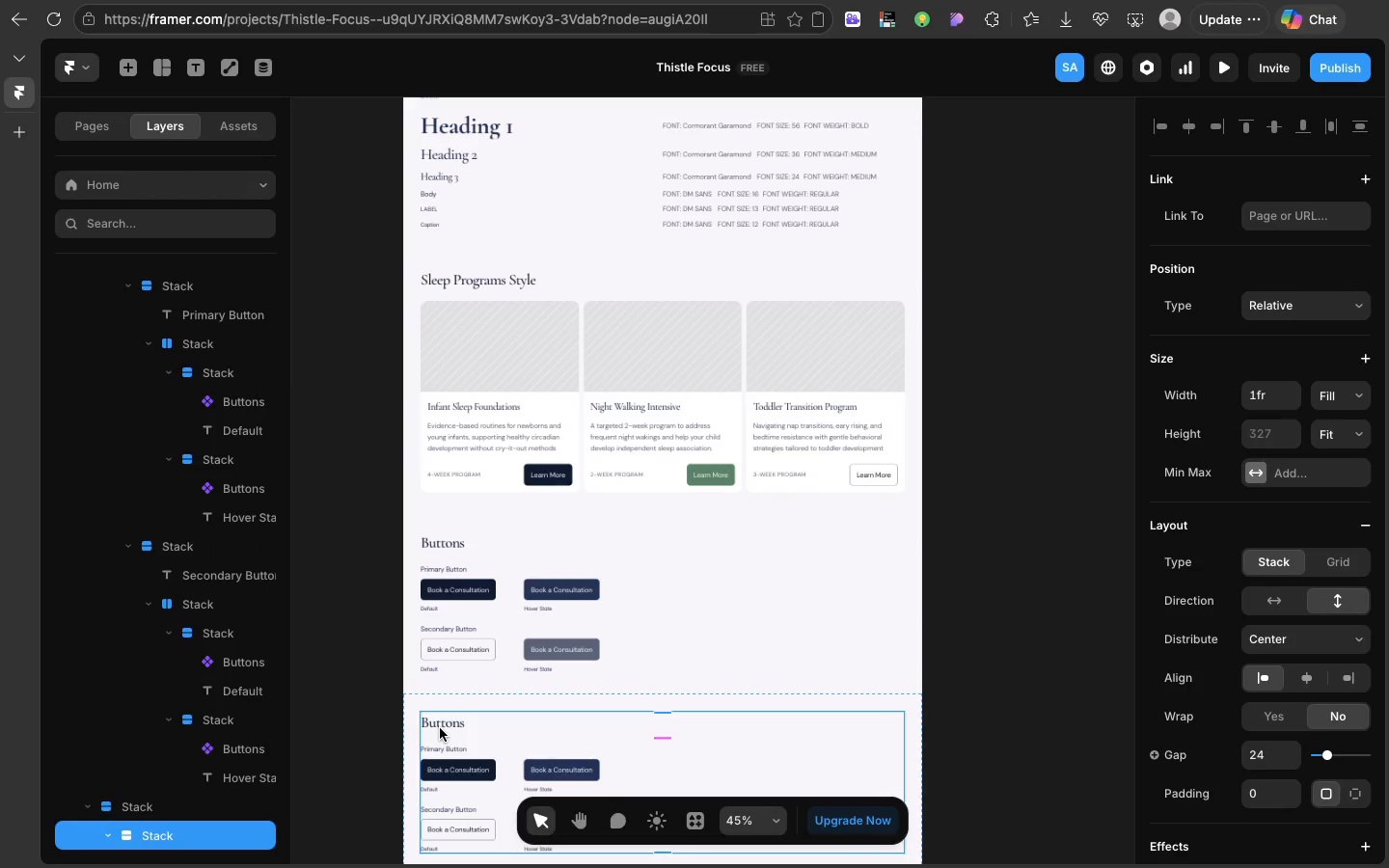 
triple_click([440, 728])
 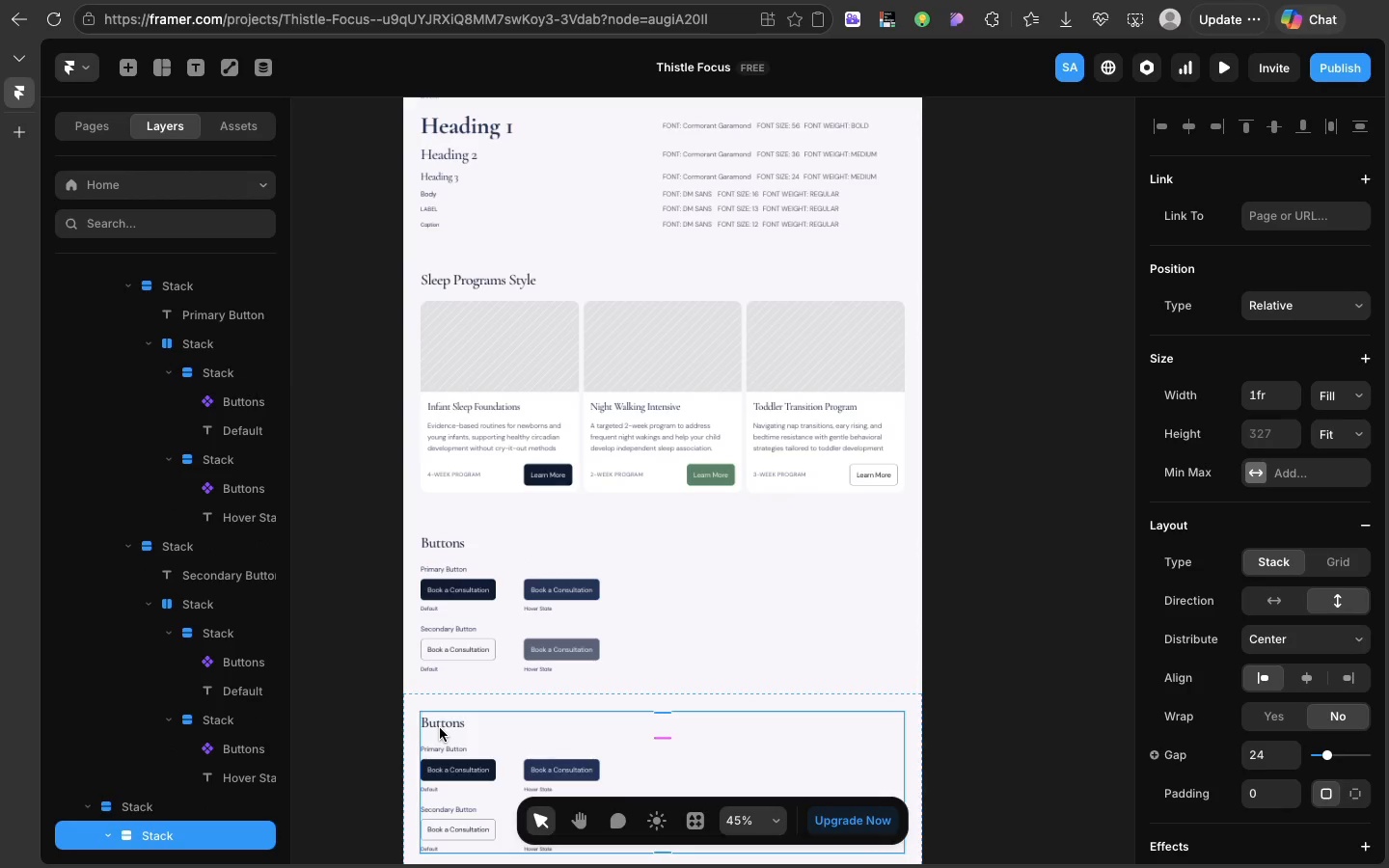 
triple_click([440, 728])
 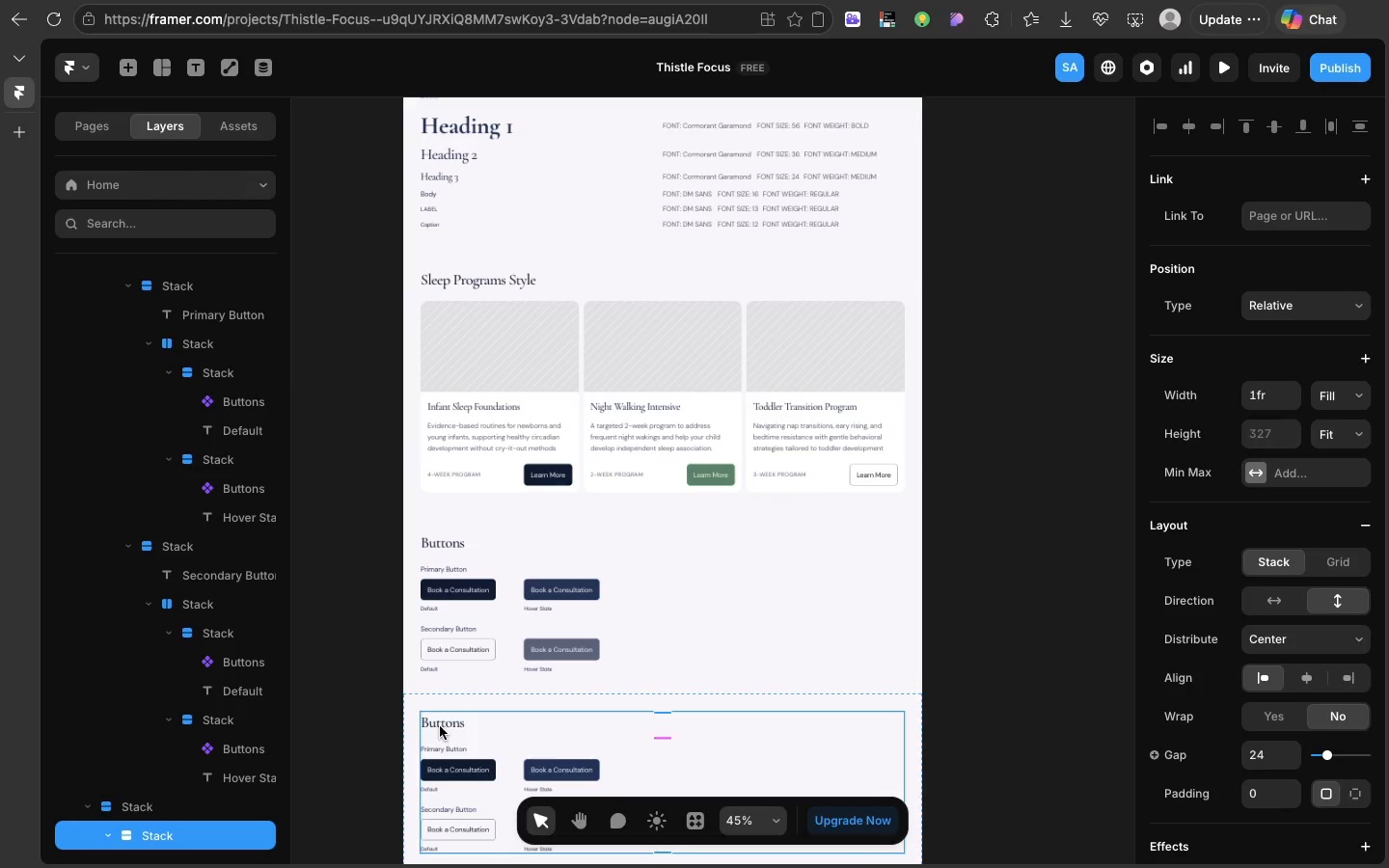 
triple_click([440, 728])
 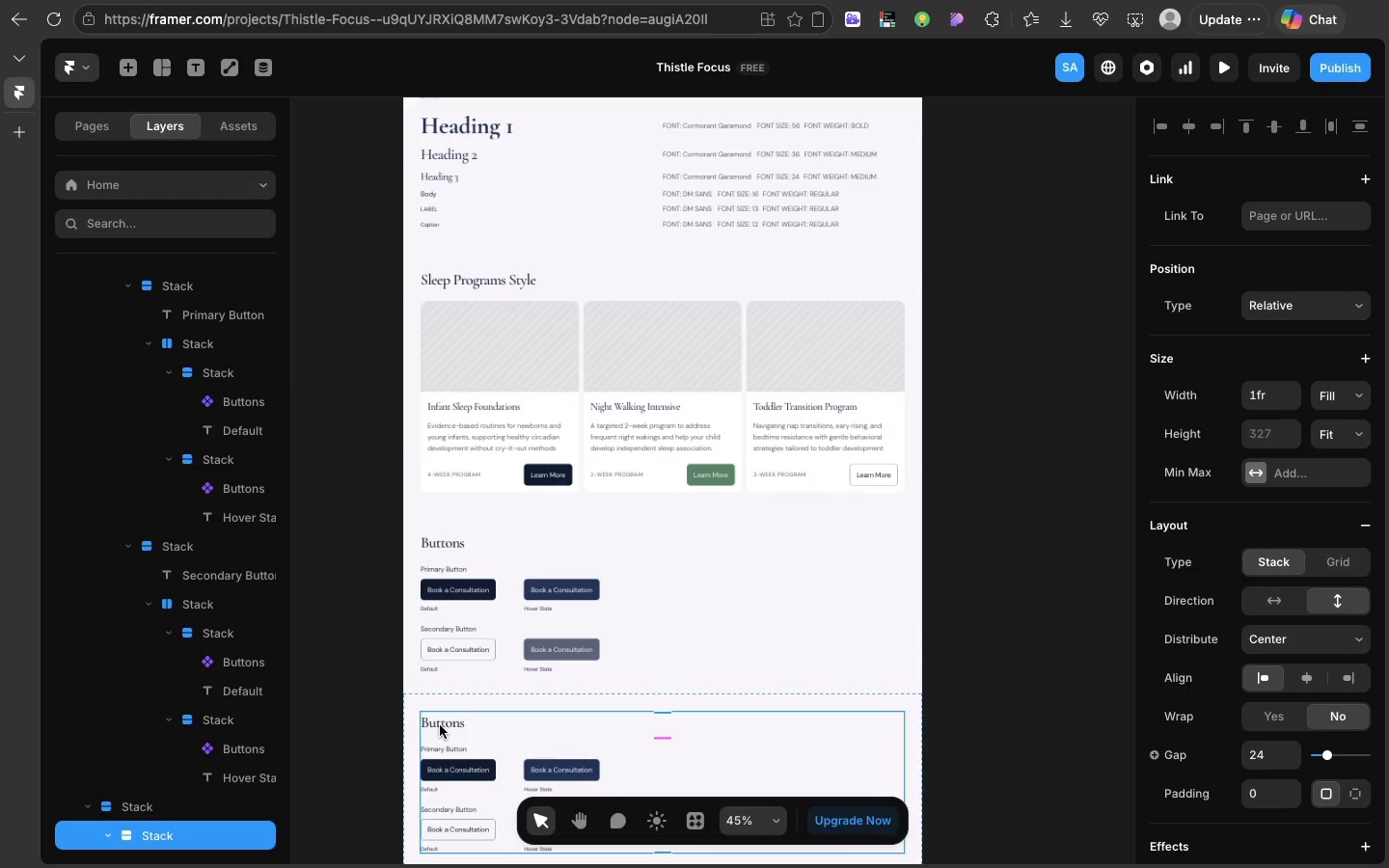 
triple_click([440, 728])
 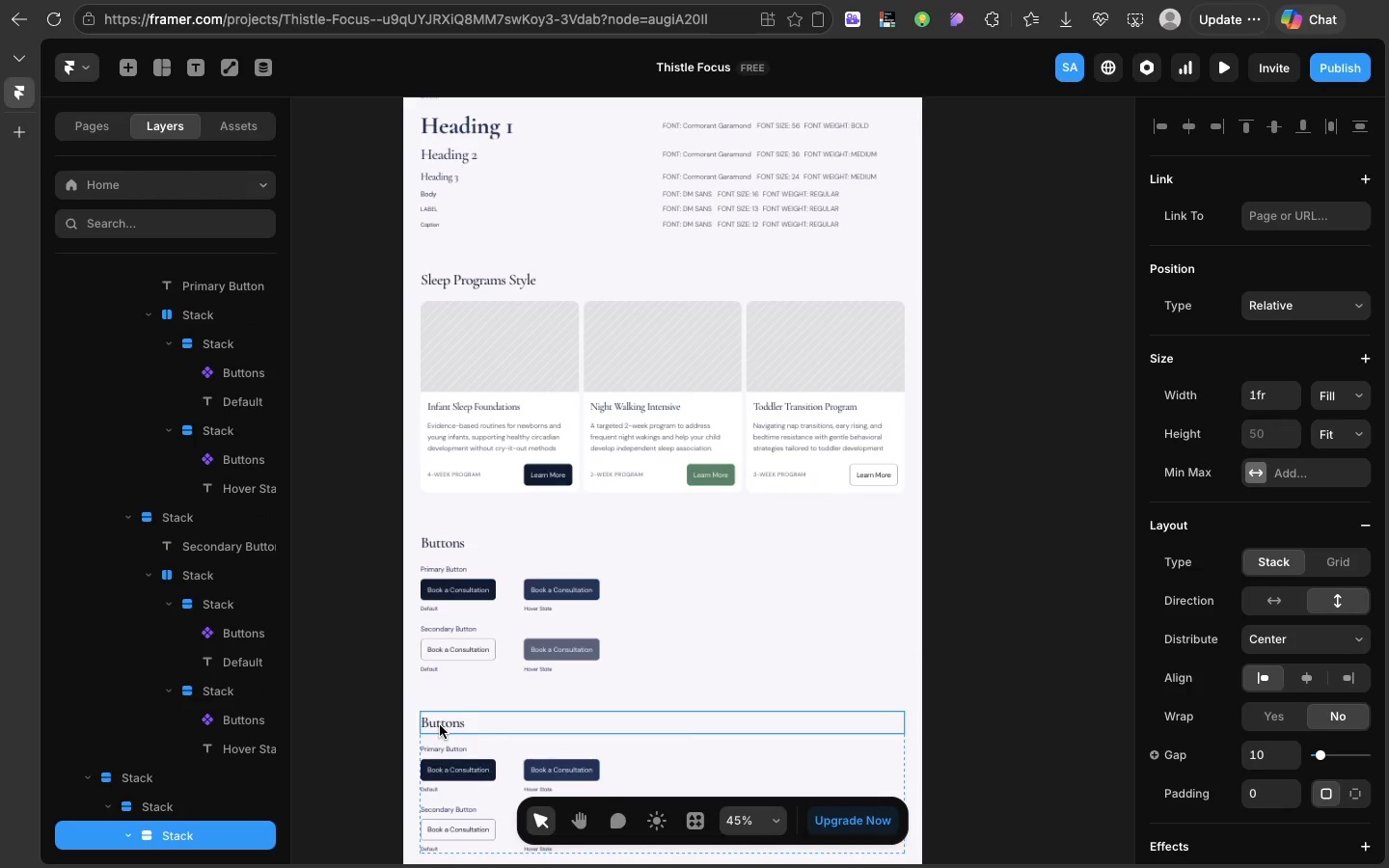 
double_click([440, 725])
 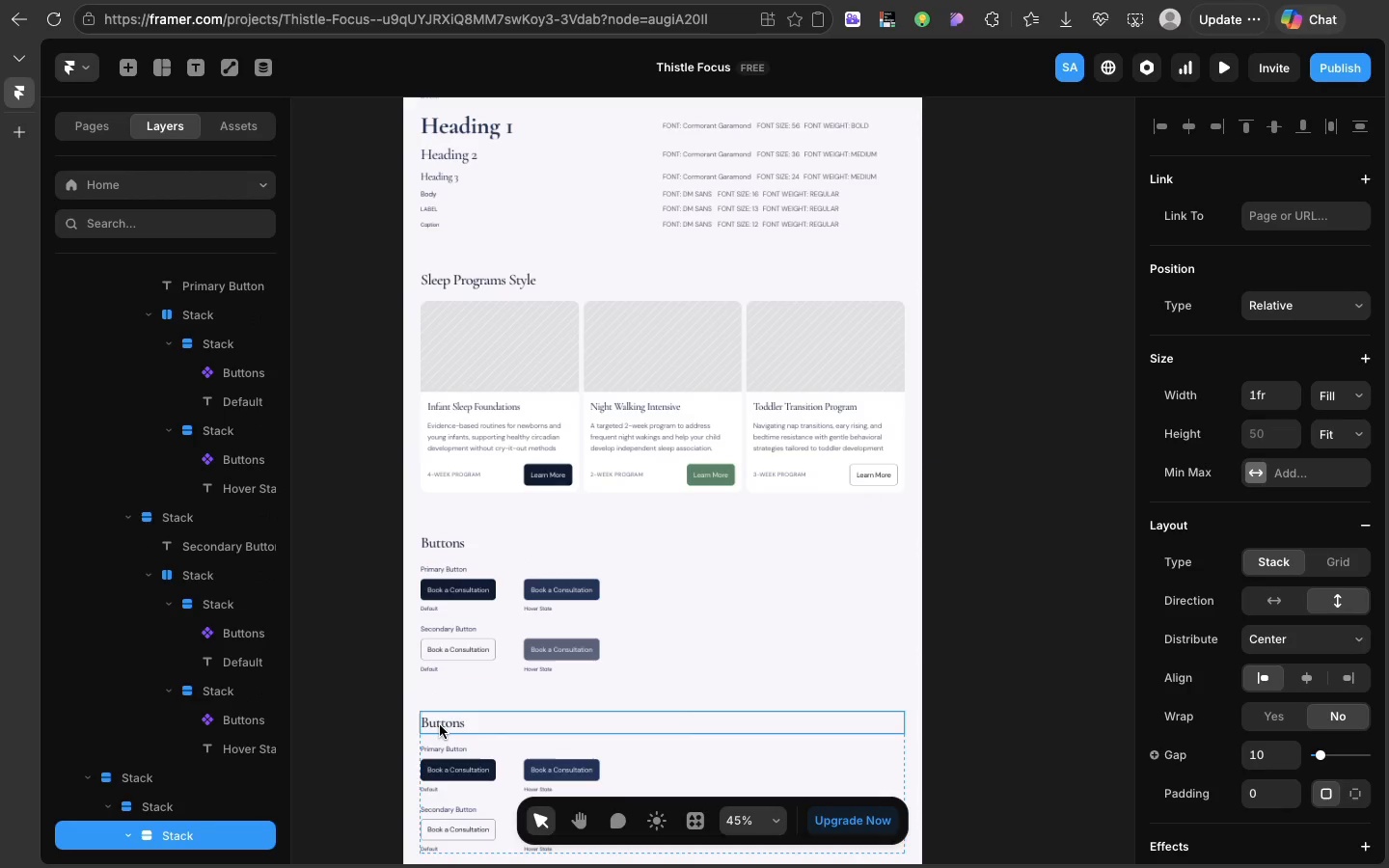 
triple_click([440, 725])
 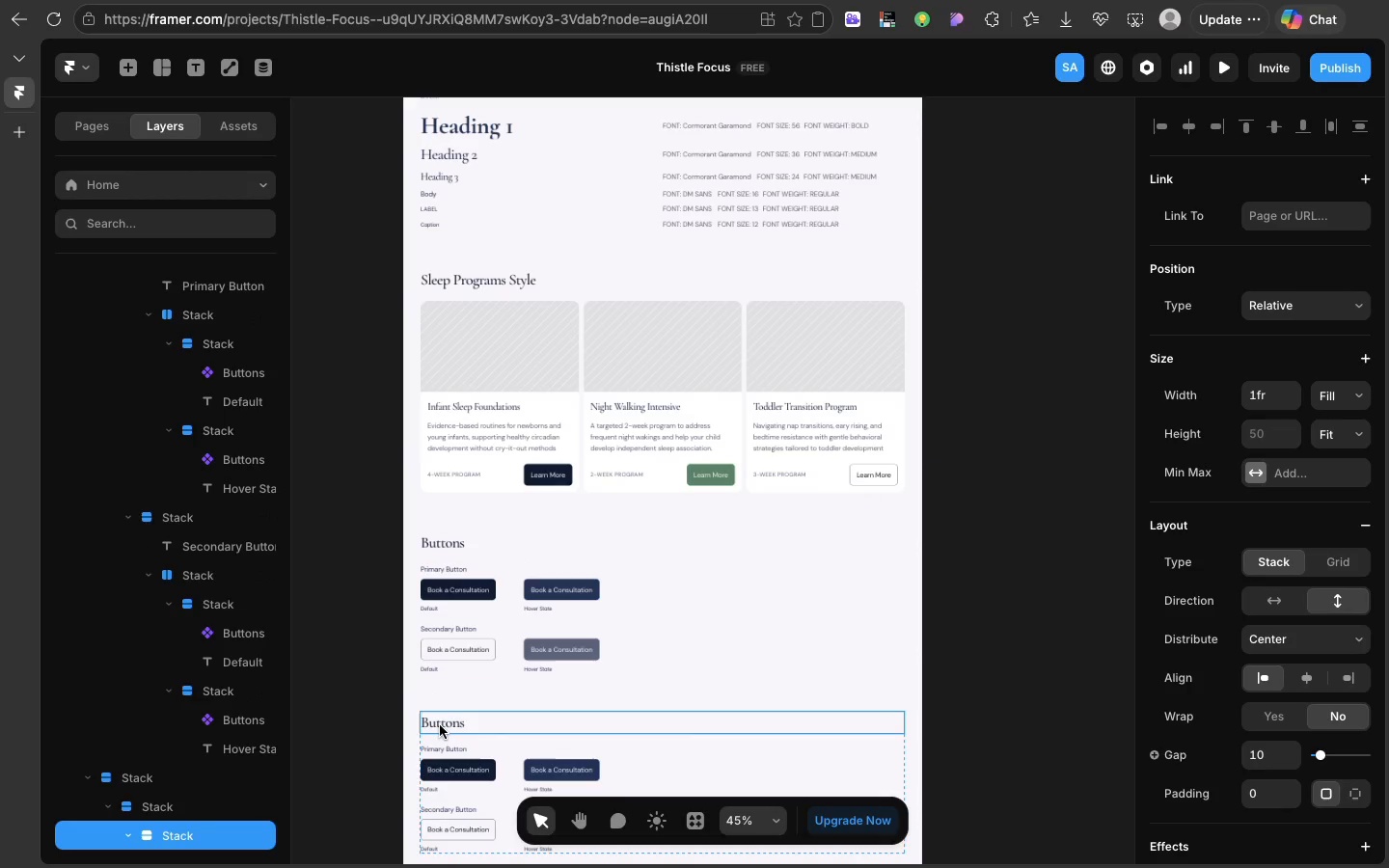 
triple_click([440, 725])
 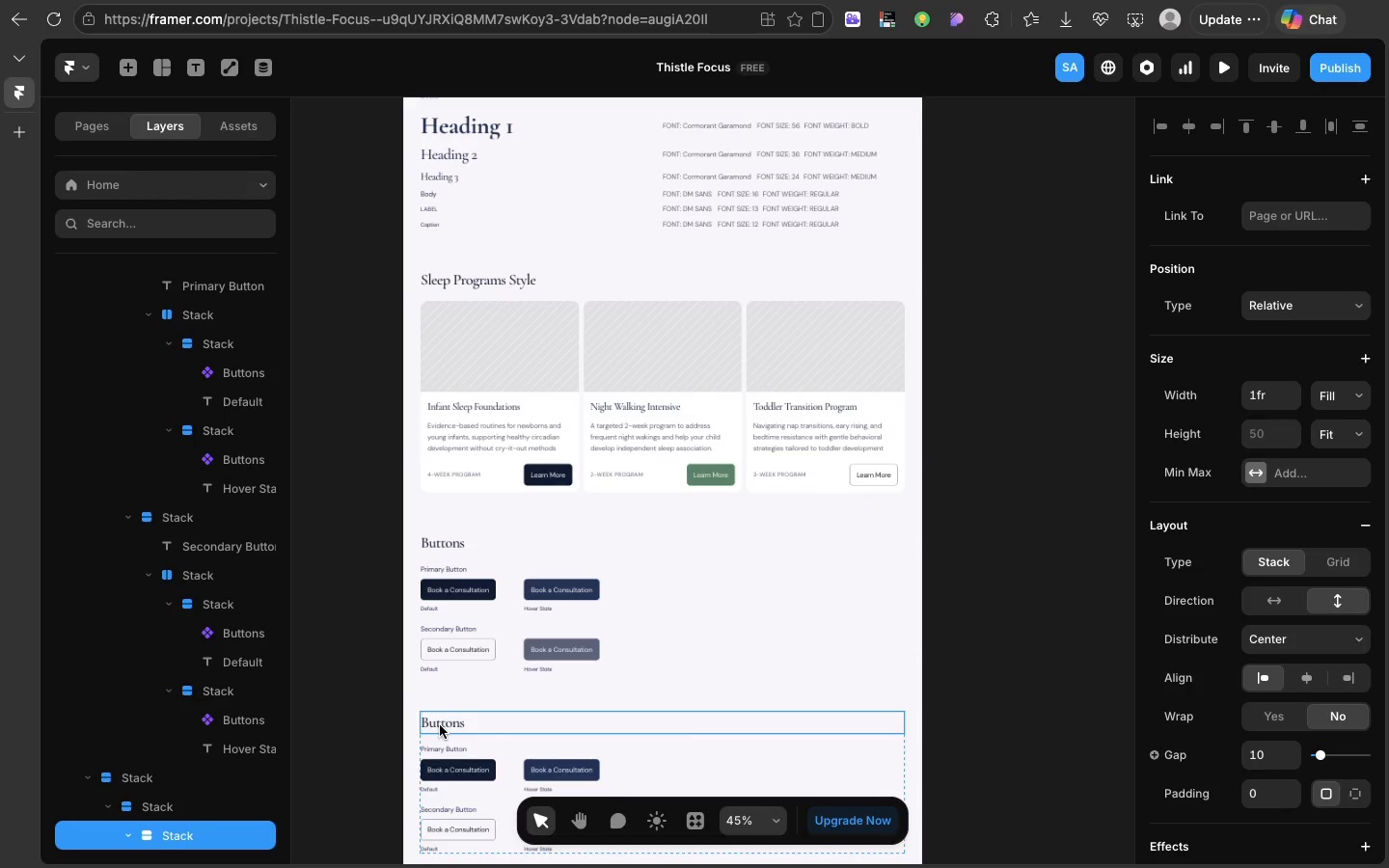 
triple_click([440, 725])
 